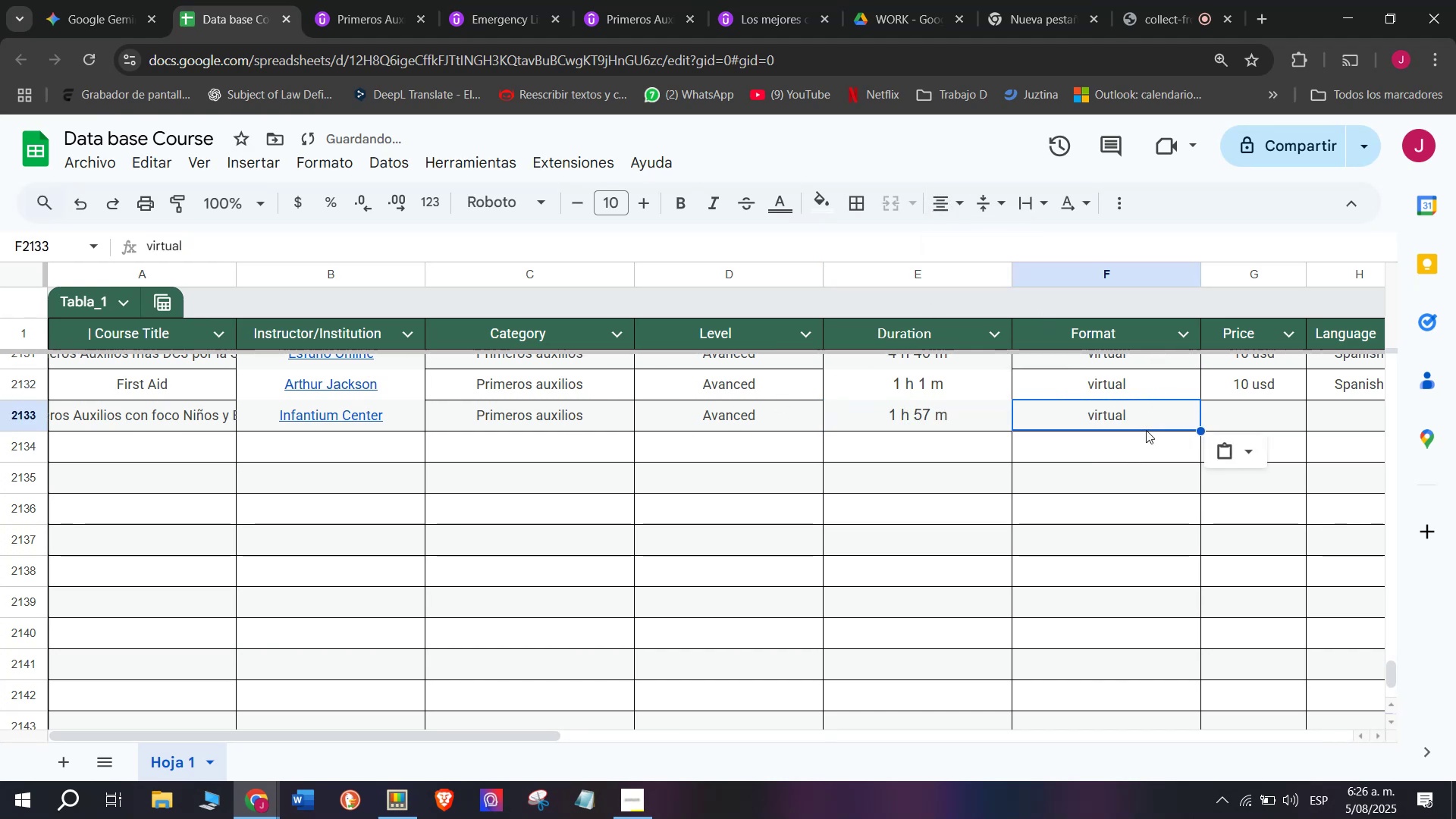 
key(Control+C)
 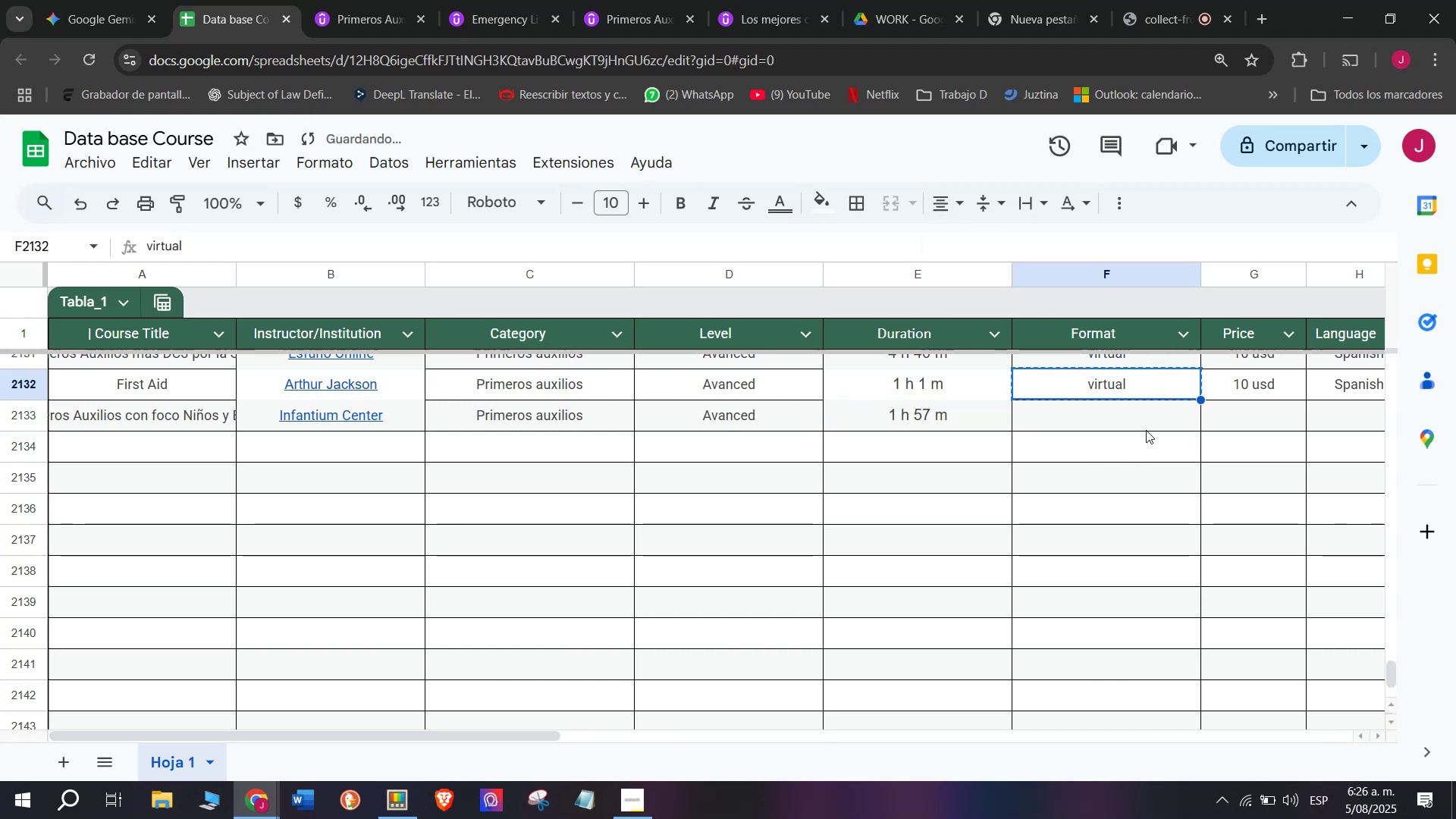 
double_click([1146, 430])
 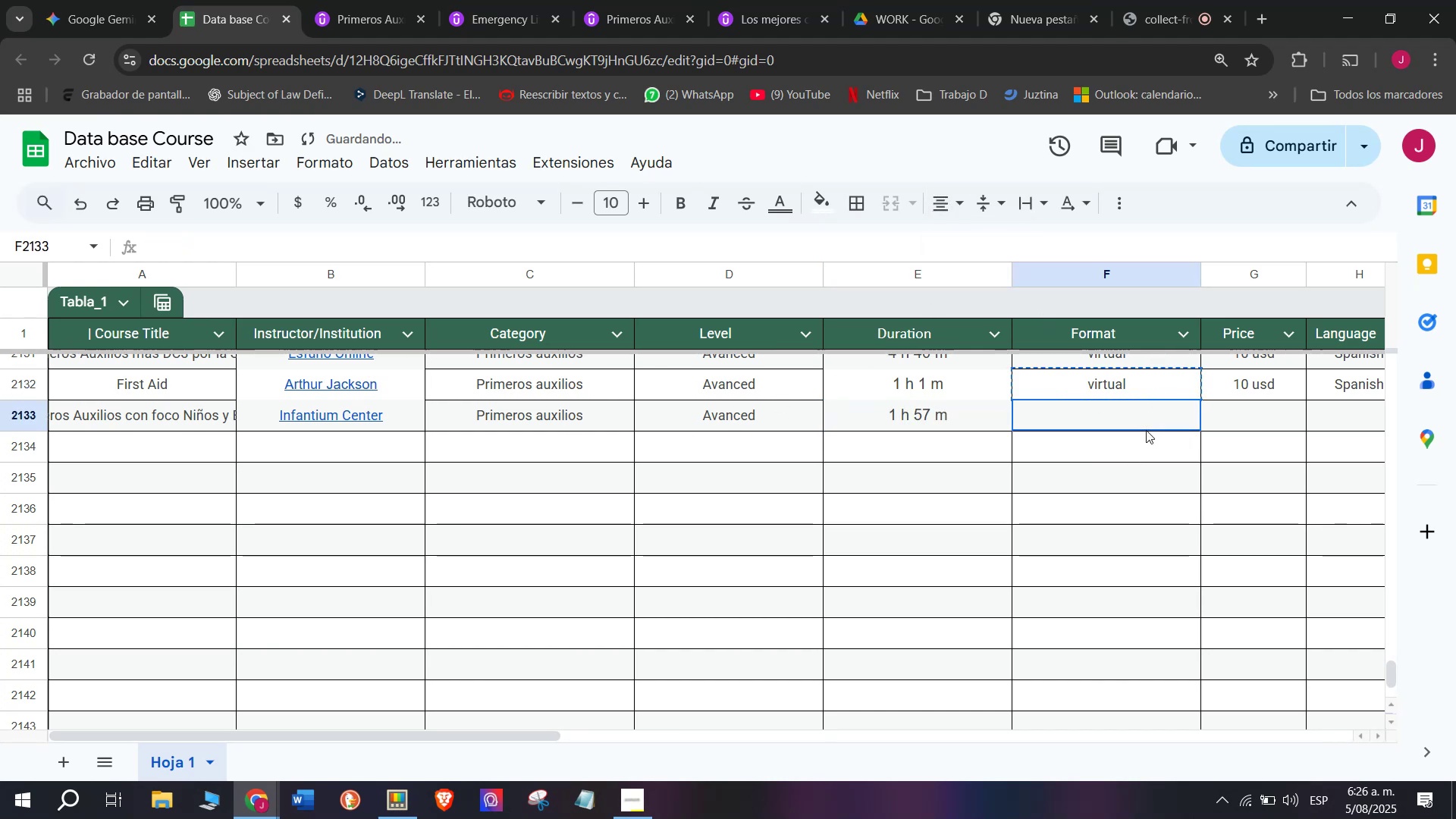 
key(Control+ControlLeft)
 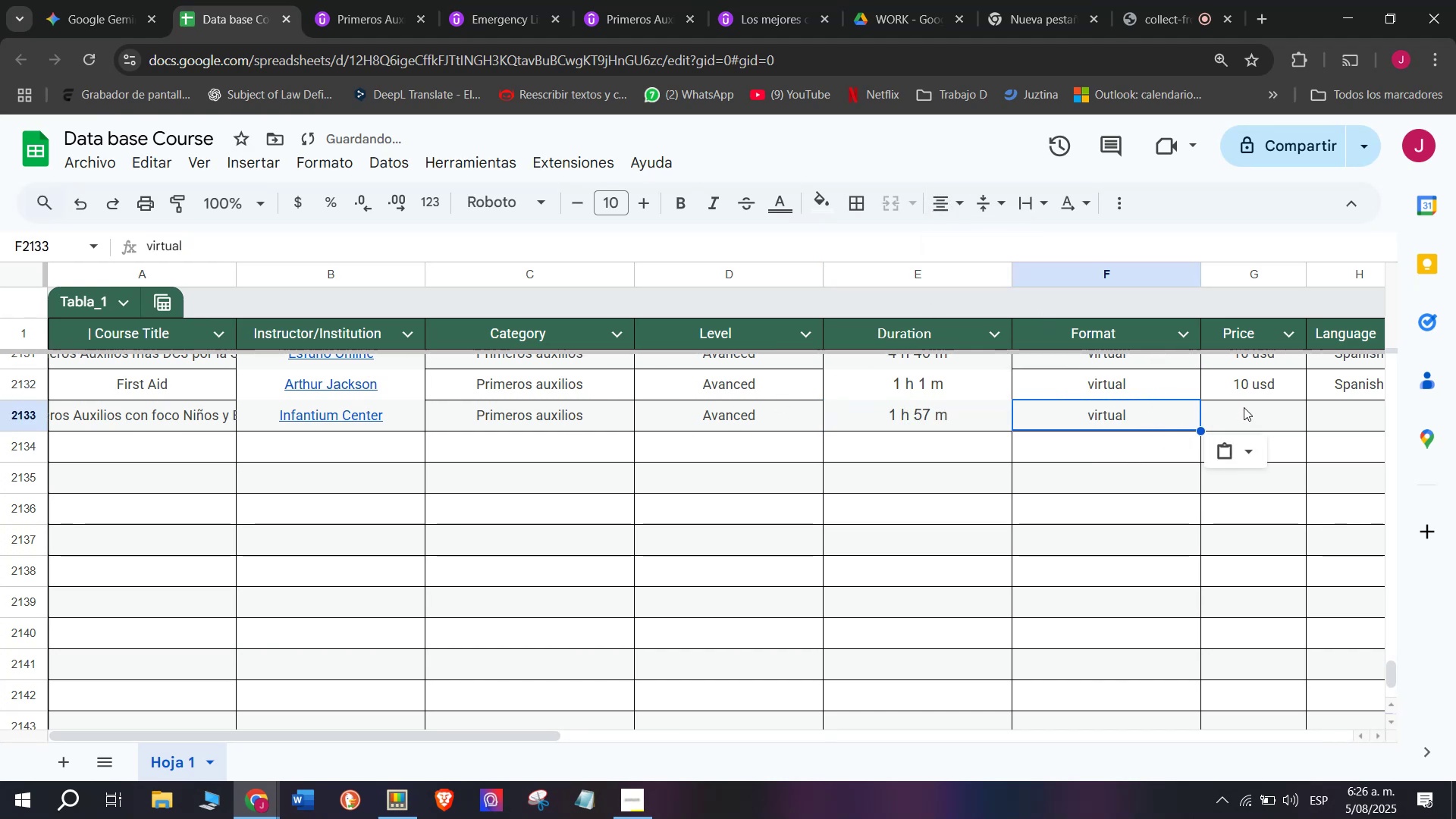 
key(Control+V)
 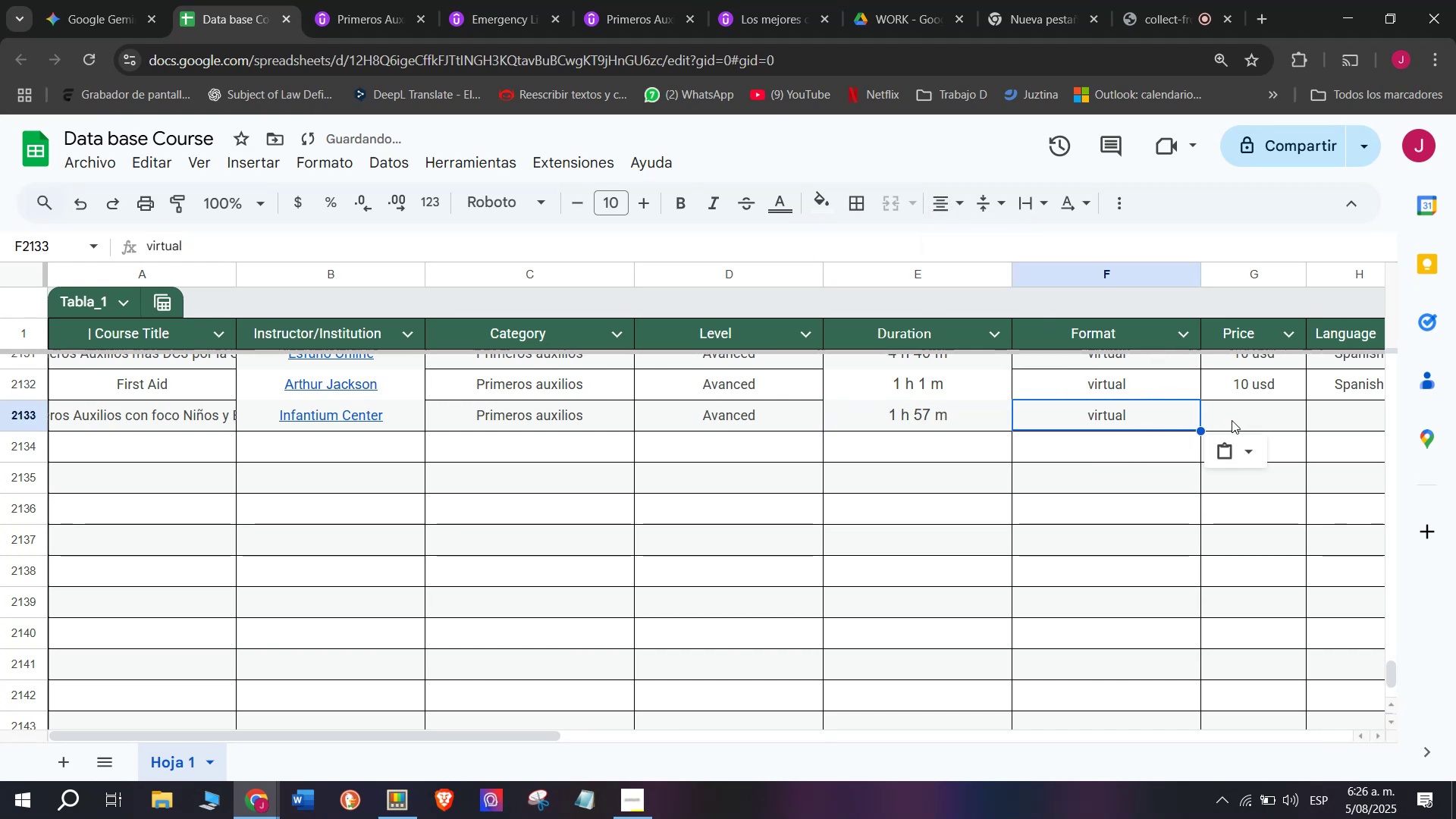 
key(Z)
 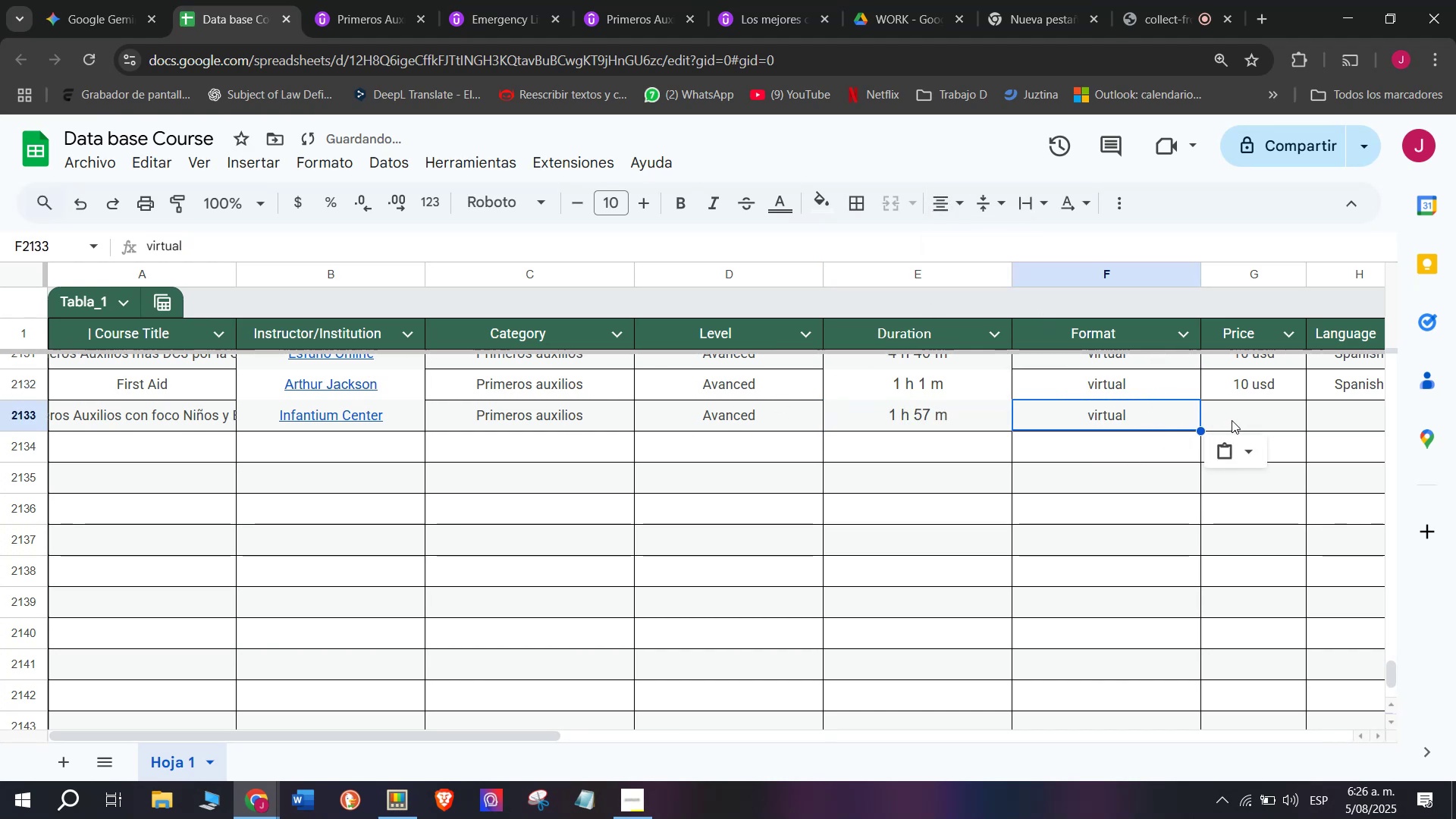 
left_click([1248, 398])
 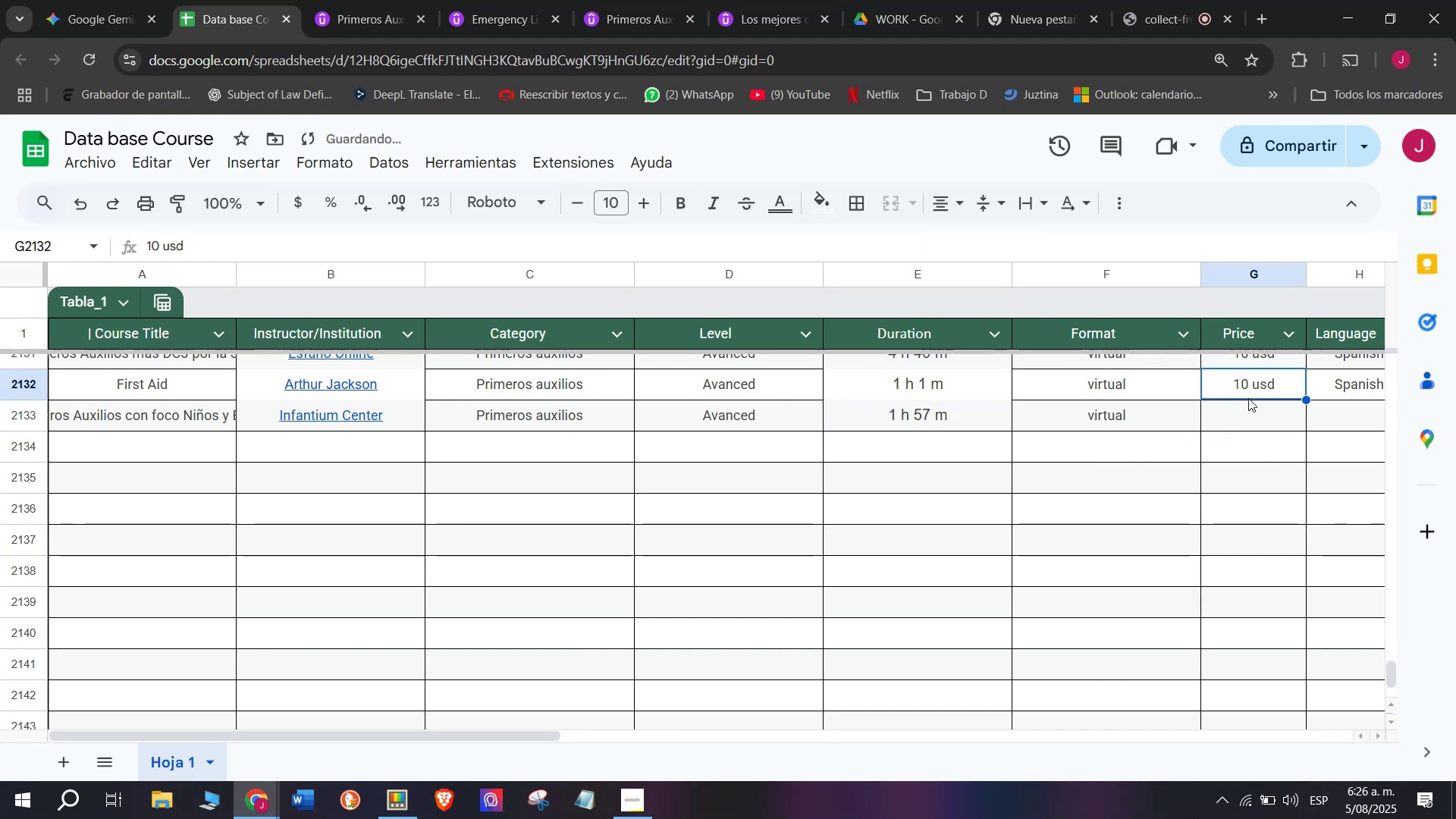 
key(Break)
 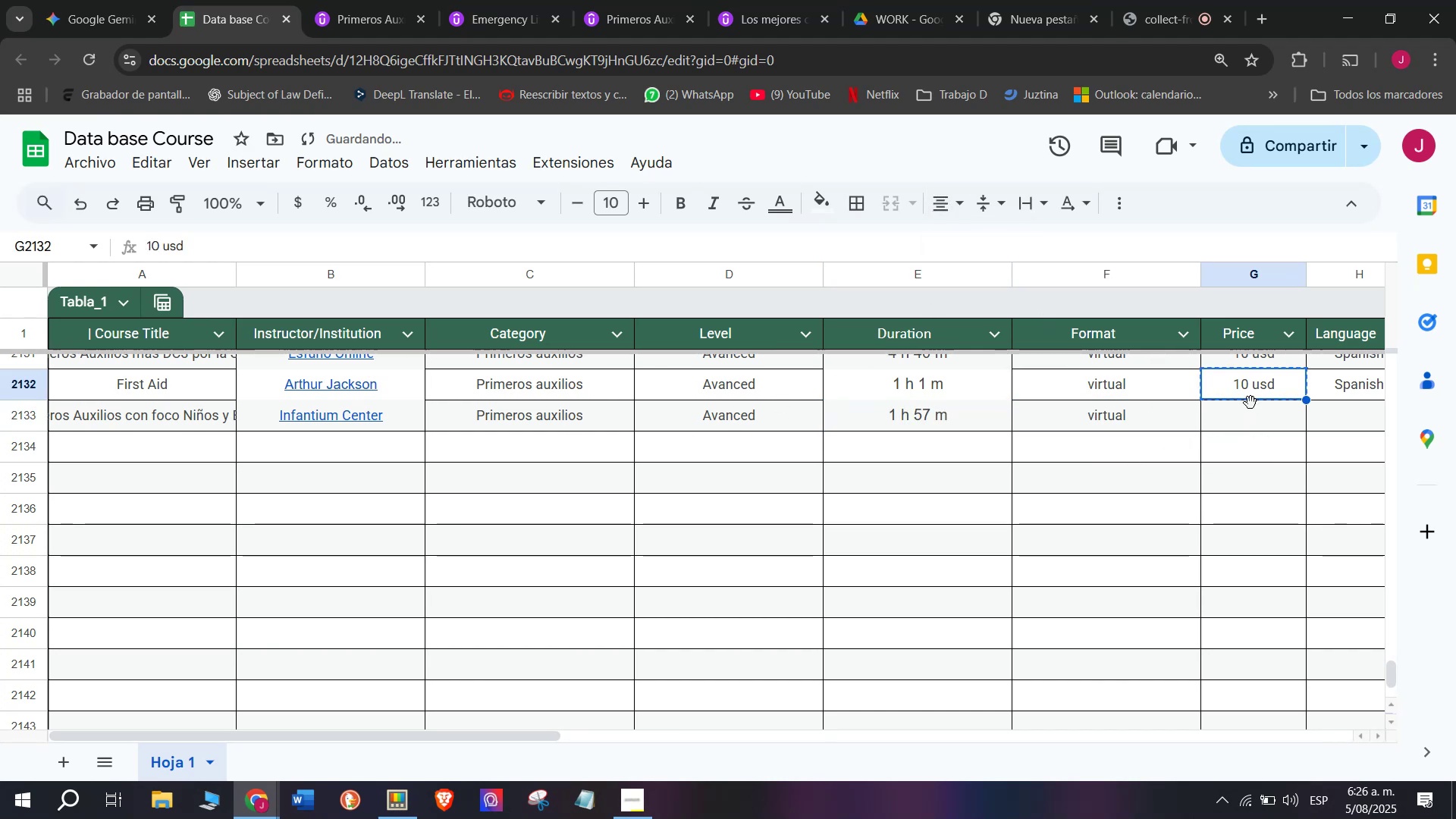 
key(Control+ControlLeft)
 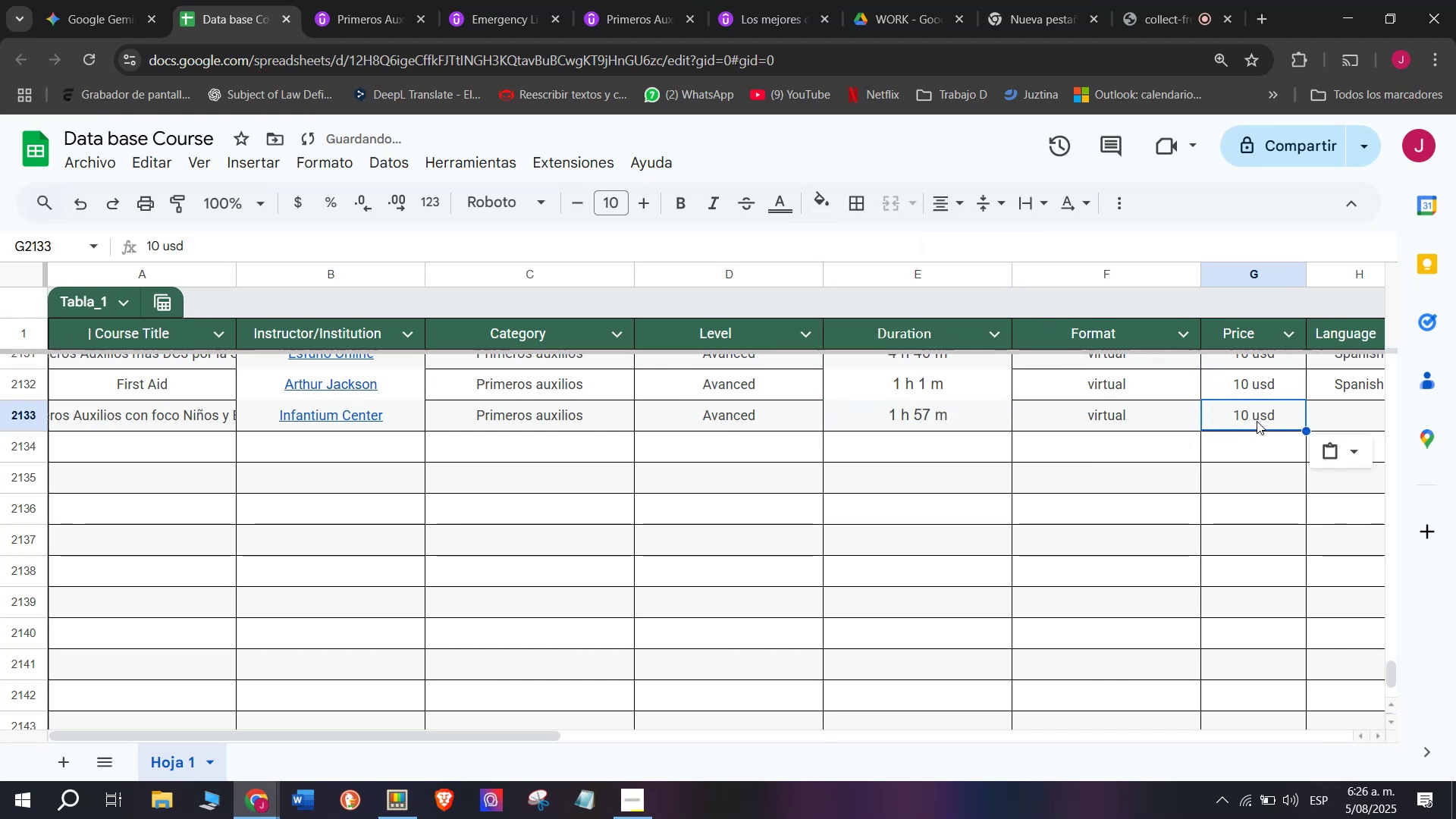 
key(Control+C)
 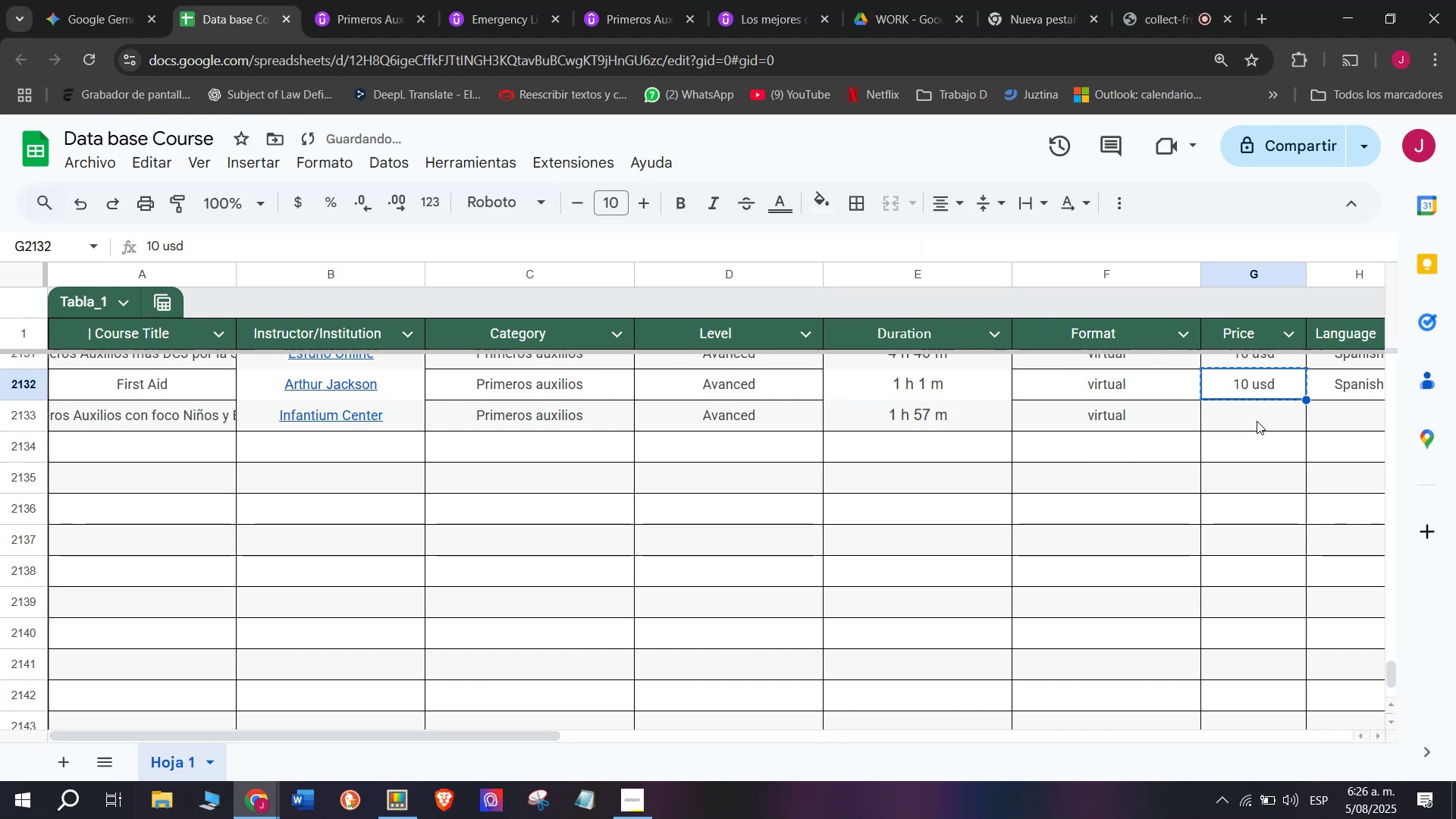 
key(Control+ControlLeft)
 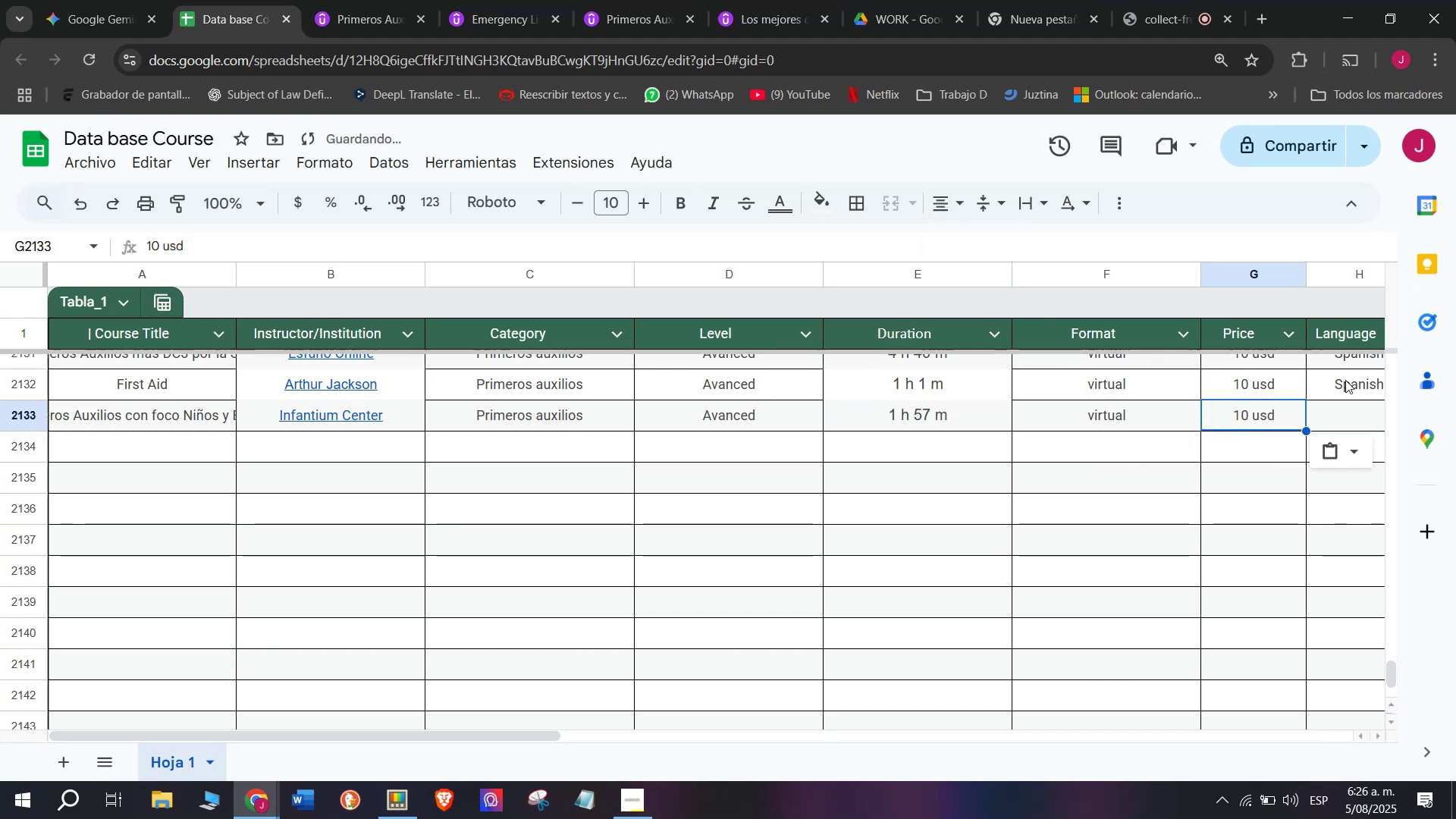 
key(Z)
 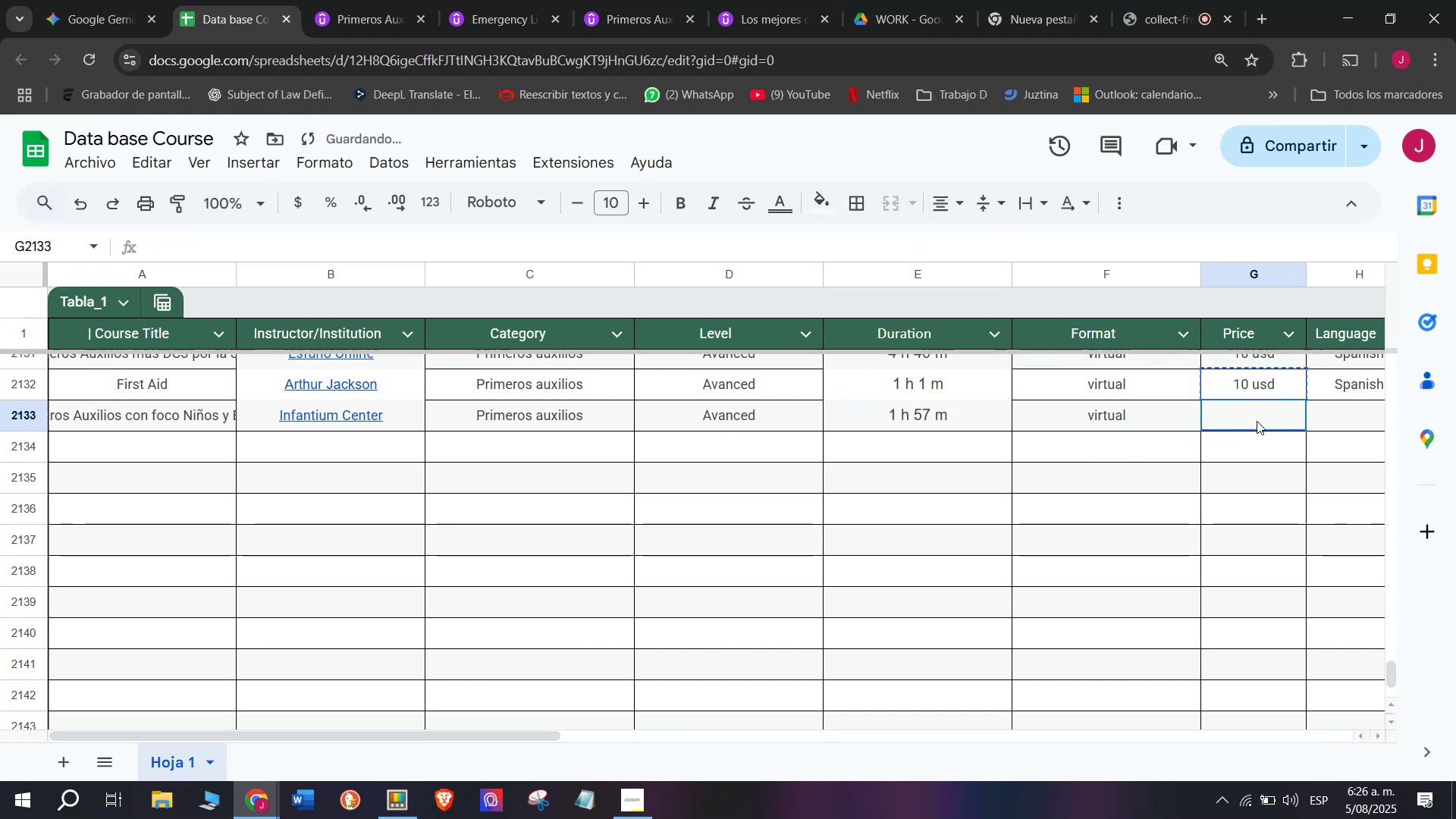 
key(Control+V)
 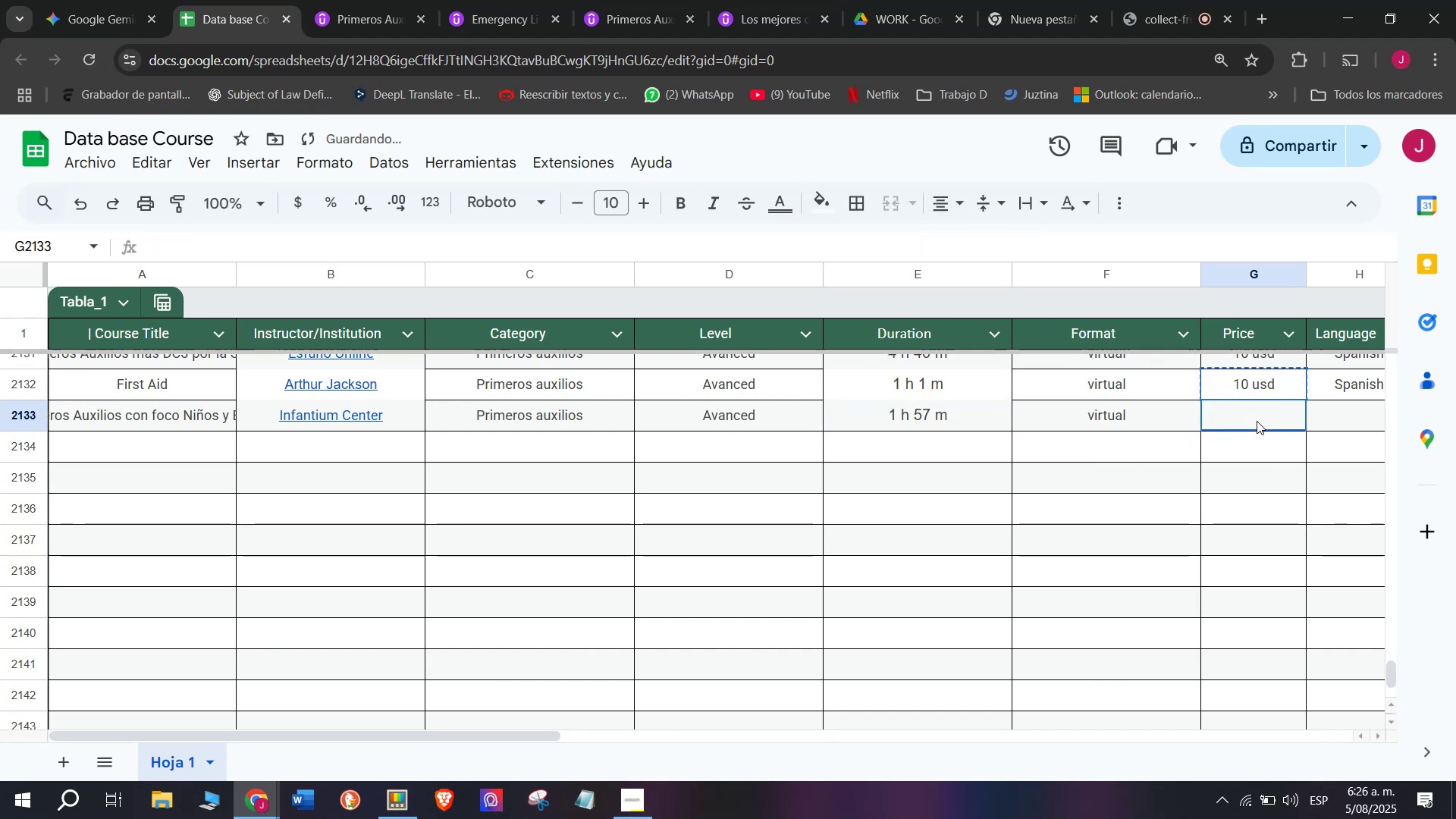 
double_click([1257, 421])
 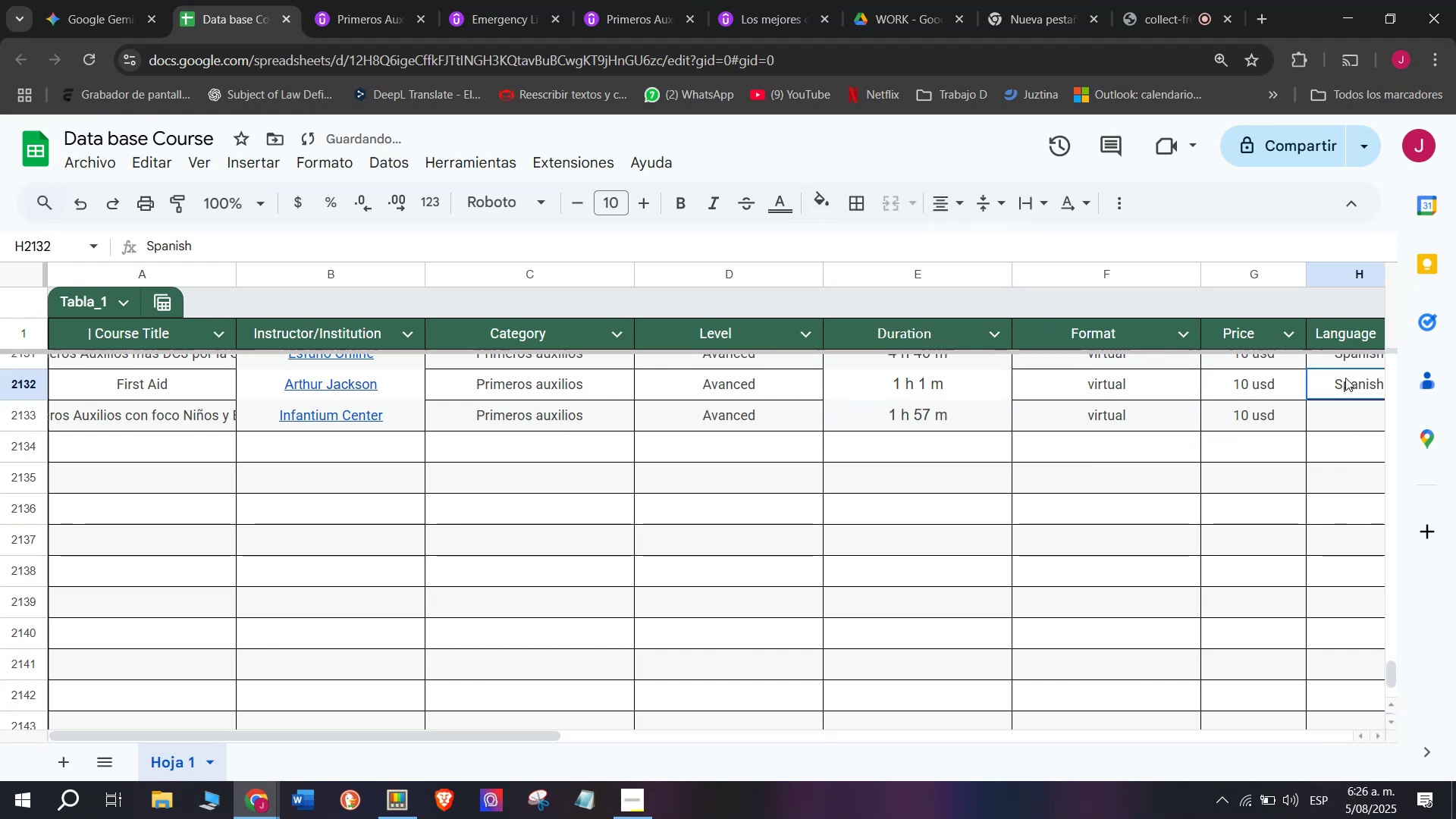 
key(Break)
 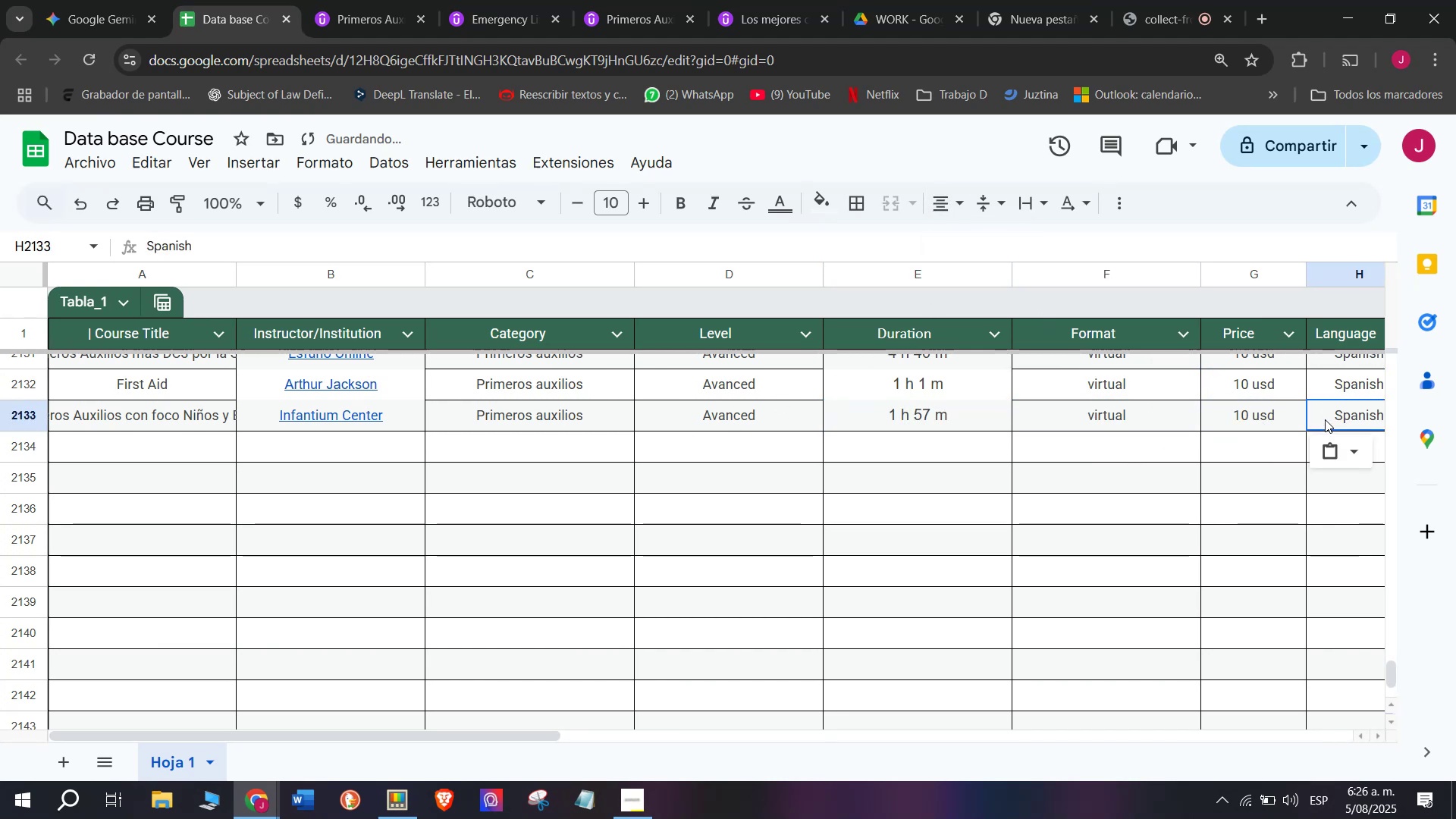 
key(Control+ControlLeft)
 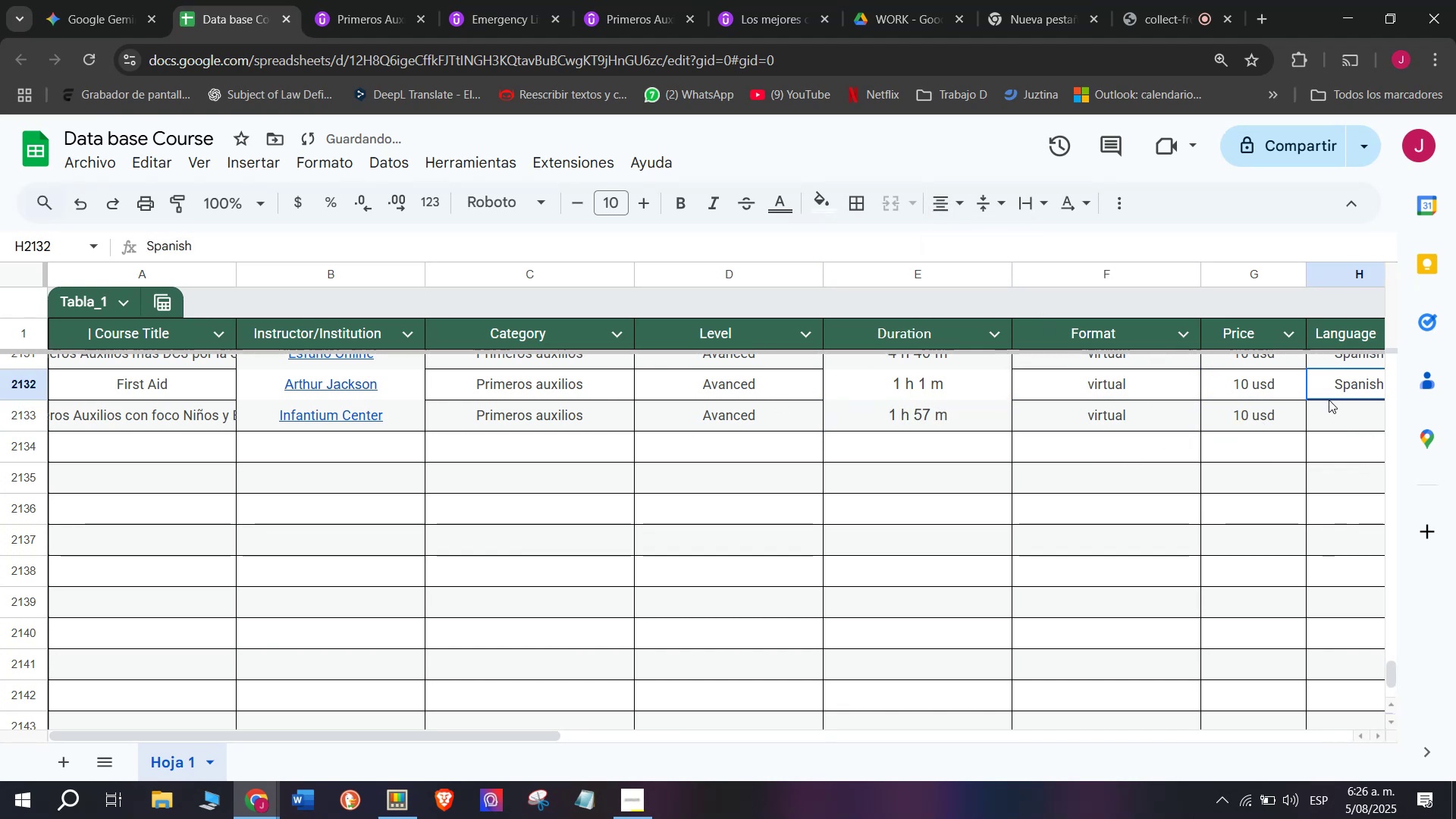 
key(Control+C)
 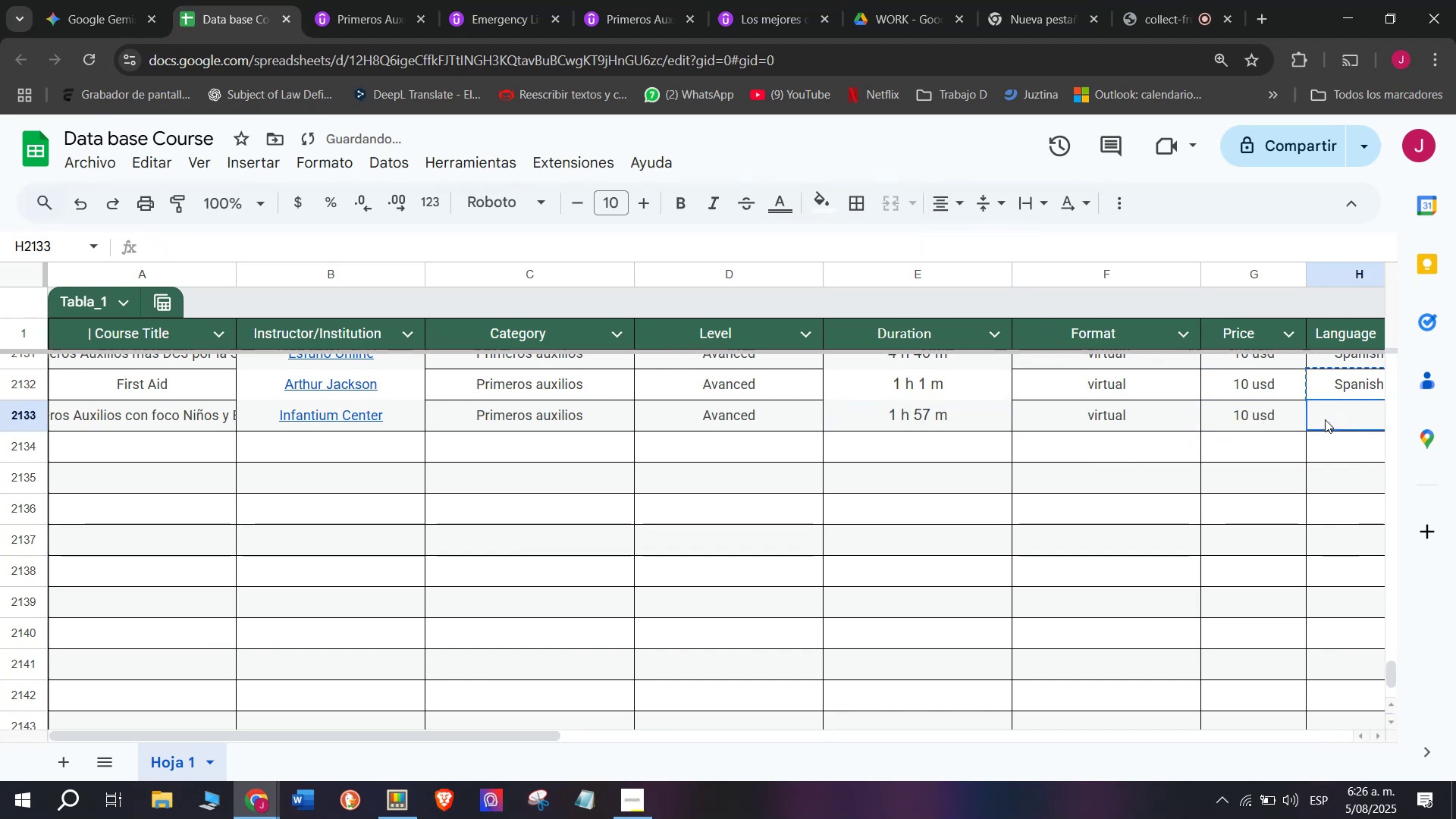 
left_click([1325, 419])
 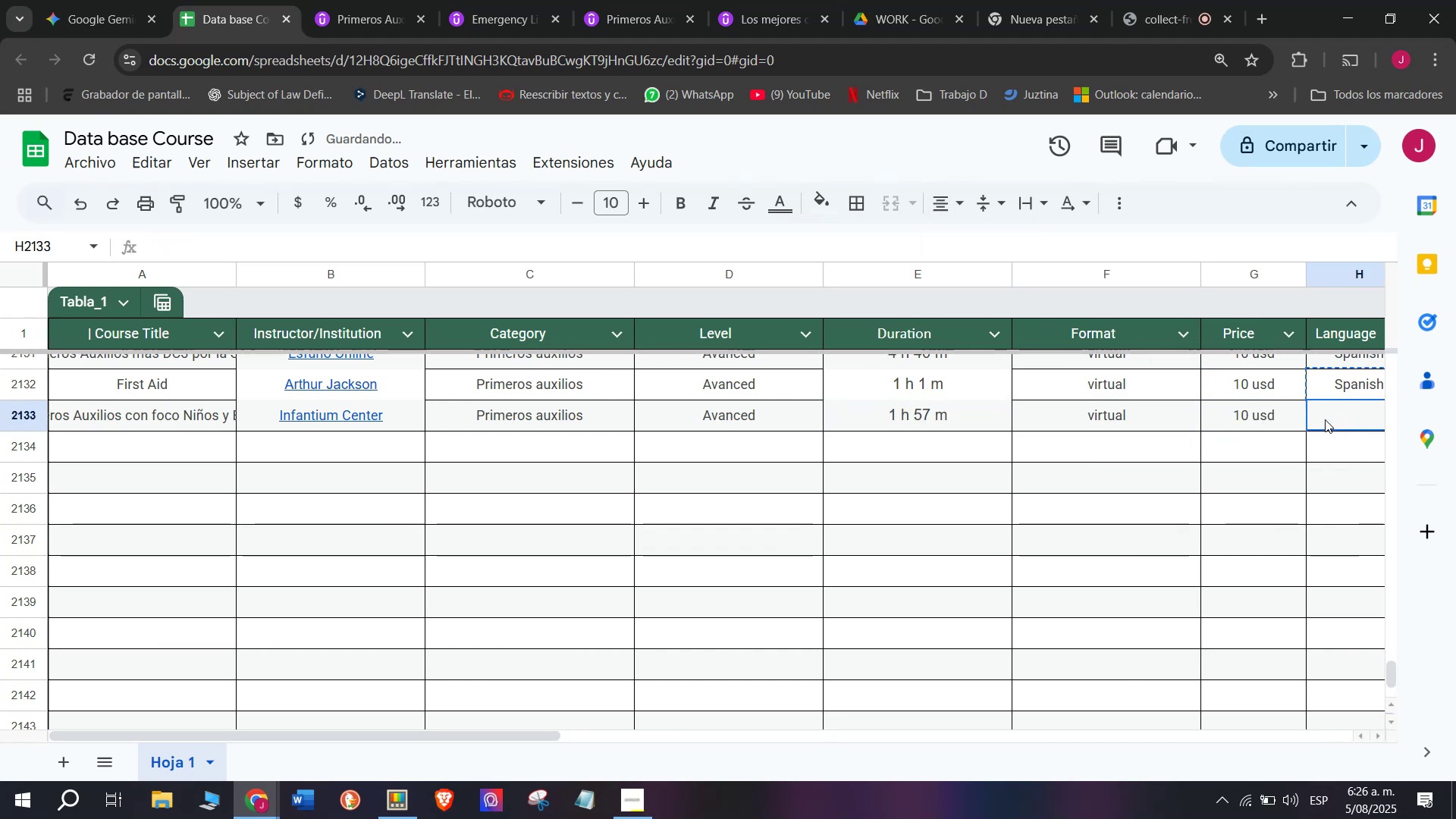 
key(Z)
 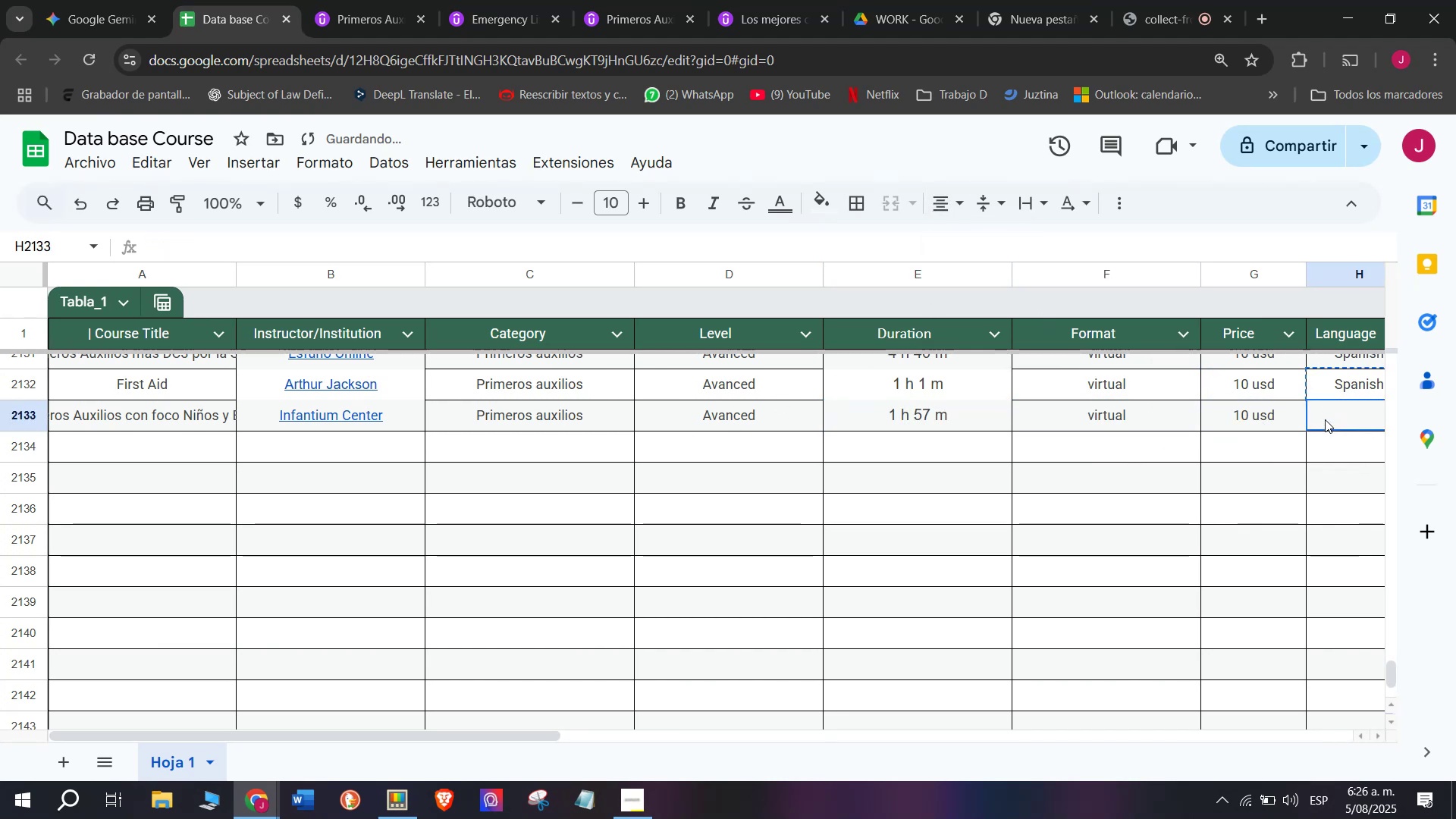 
key(Control+ControlLeft)
 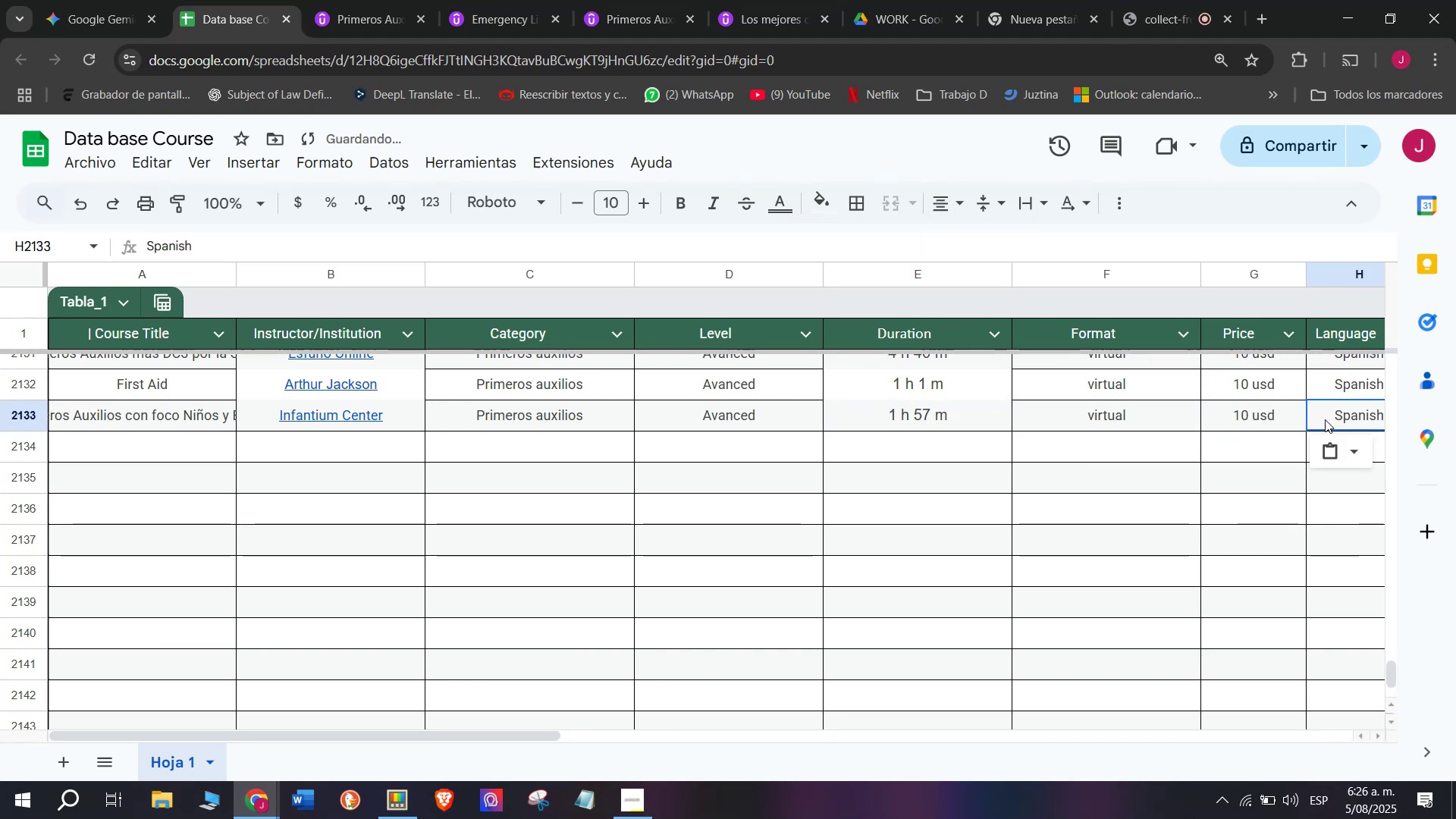 
key(Control+V)
 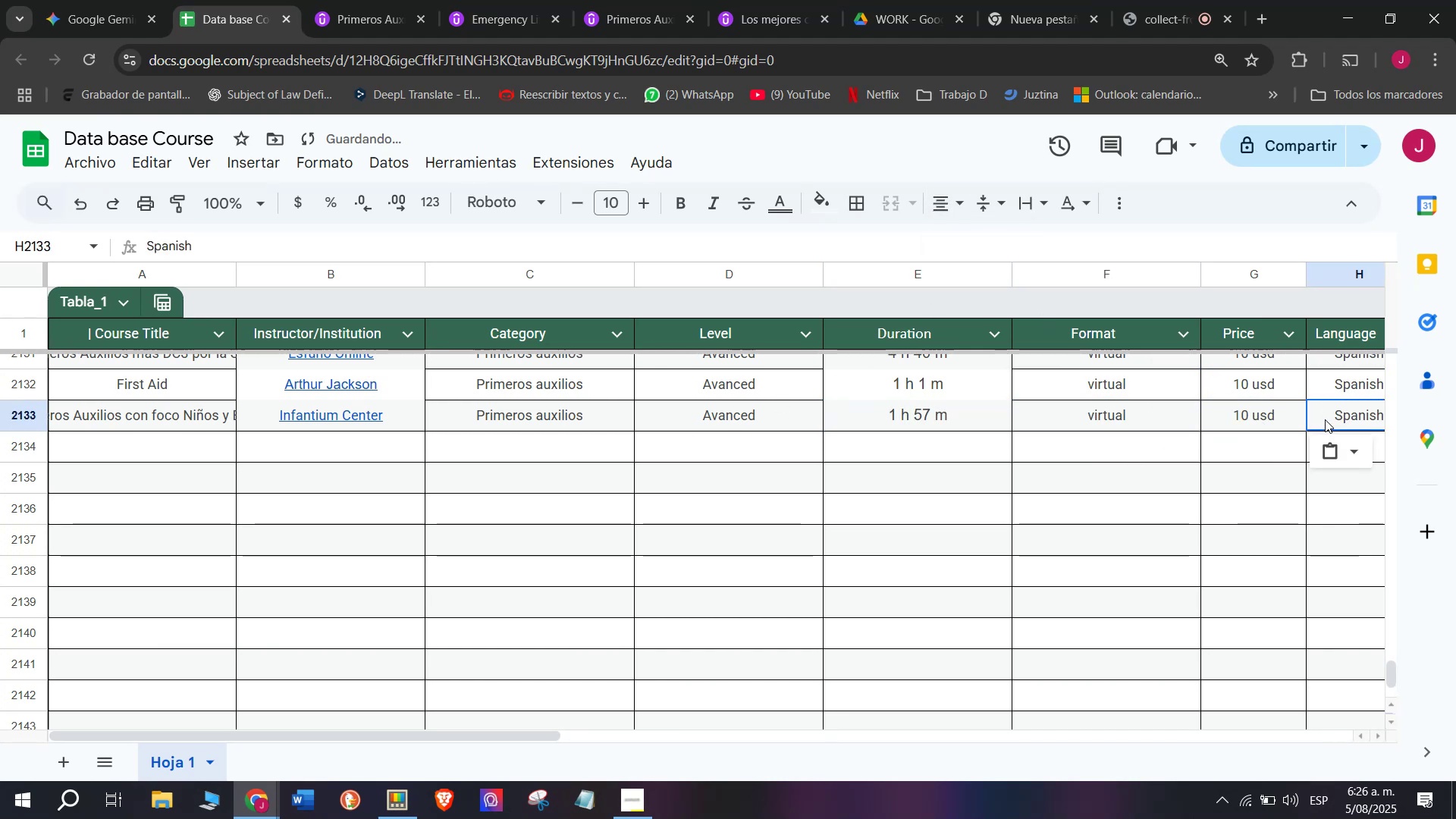 
scroll: coordinate [733, 463], scroll_direction: down, amount: 3.0
 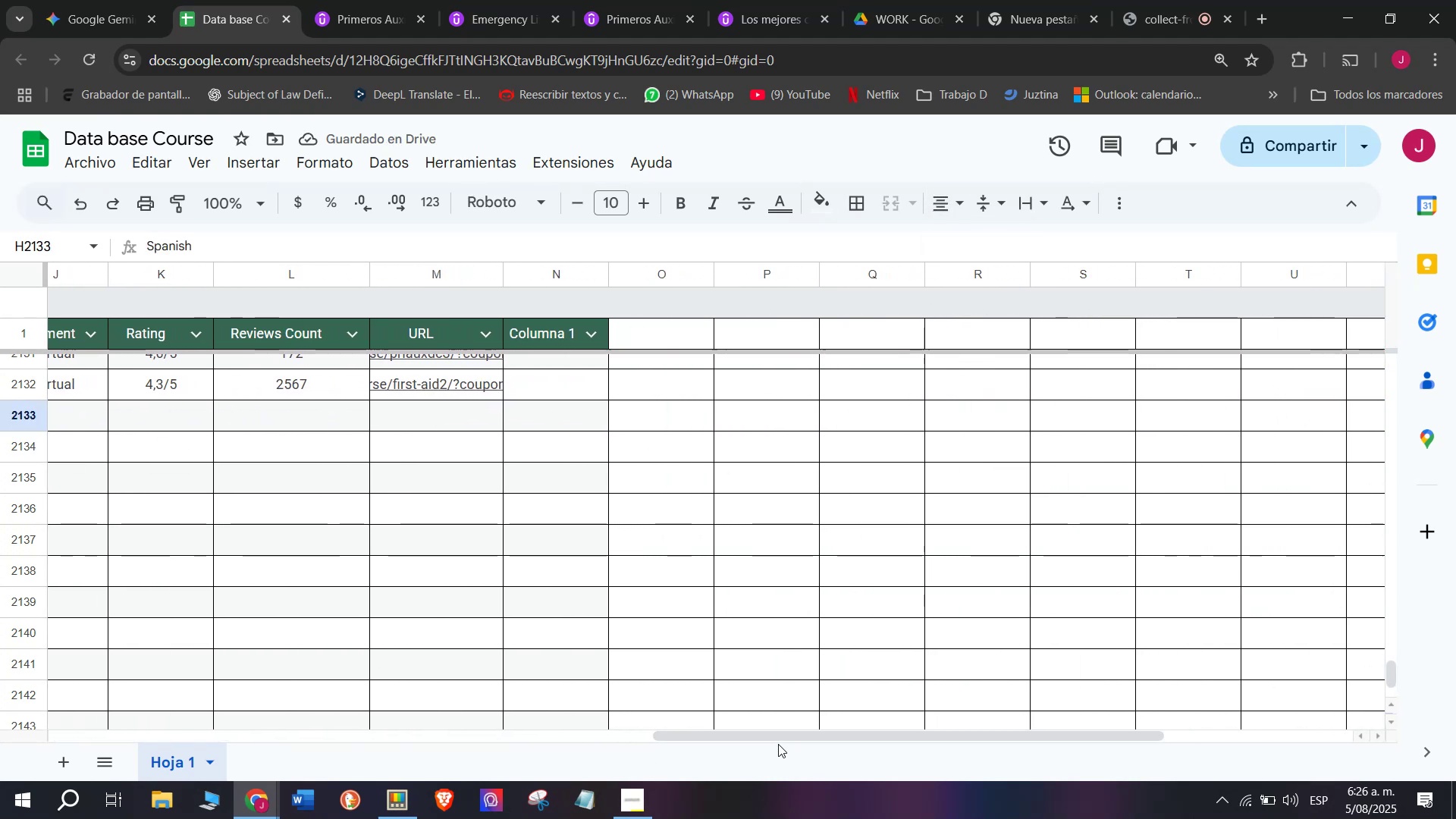 
left_click_drag(start_coordinate=[780, 736], to_coordinate=[625, 743])
 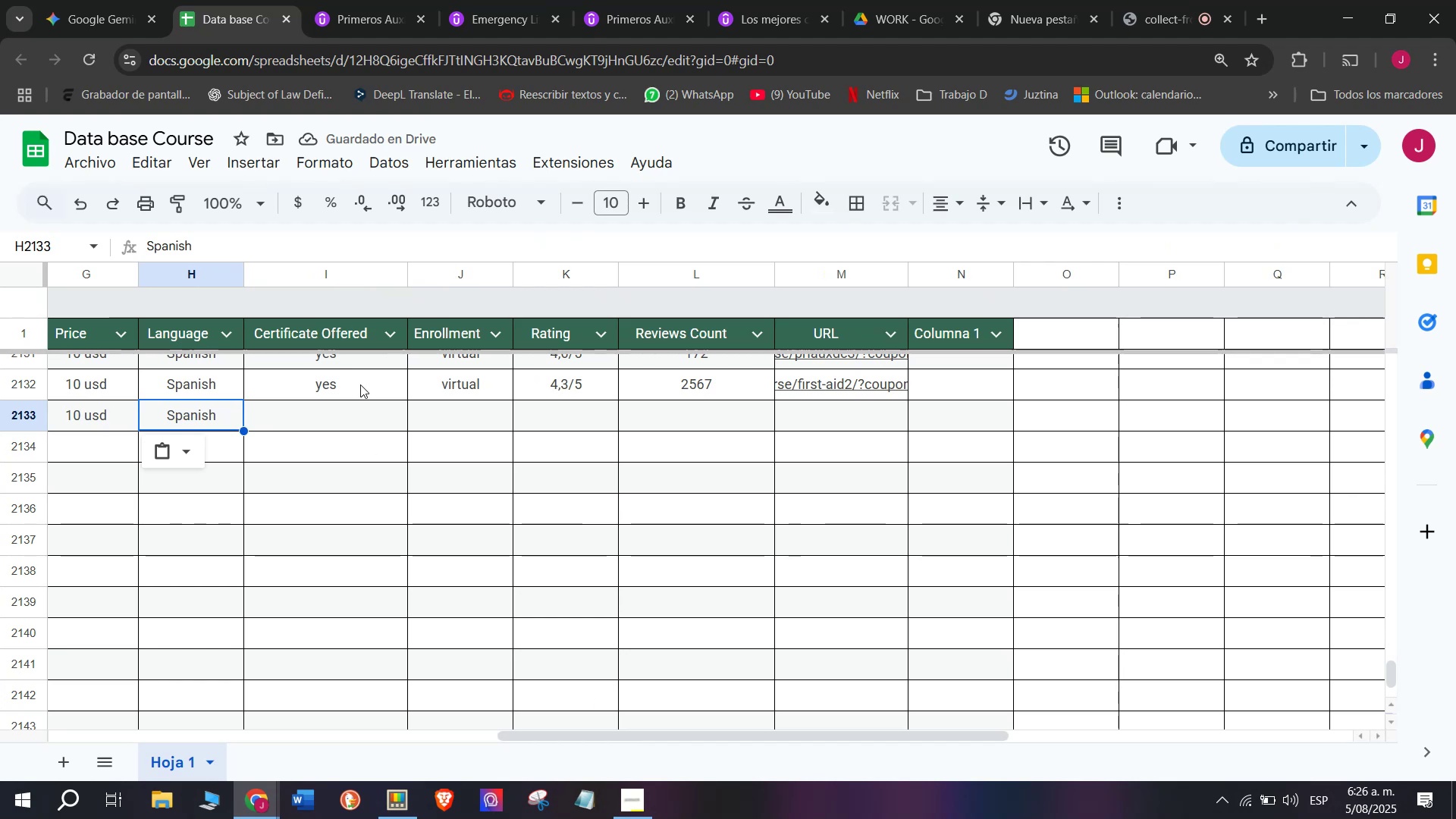 
left_click([360, 384])
 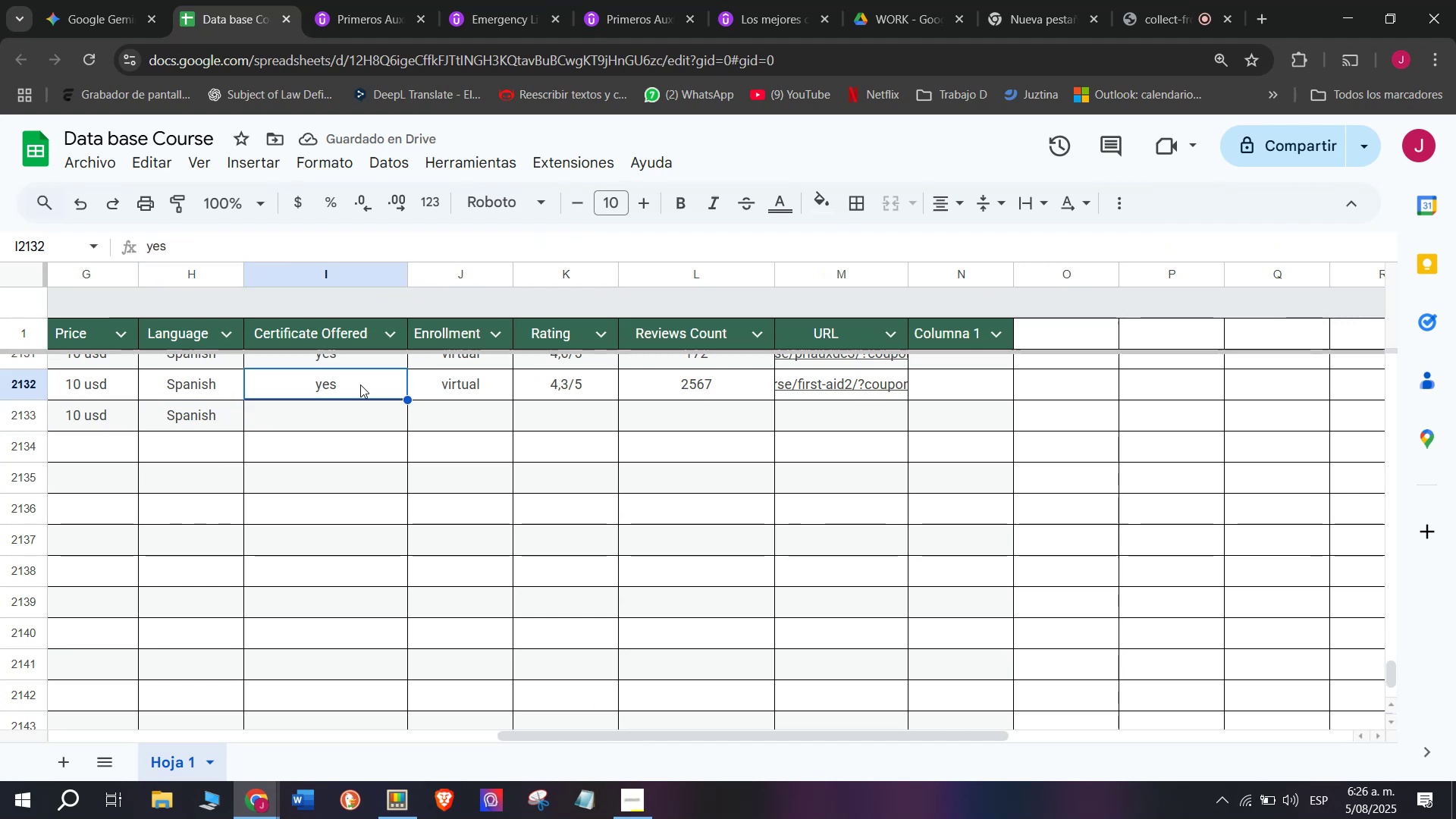 
key(Break)
 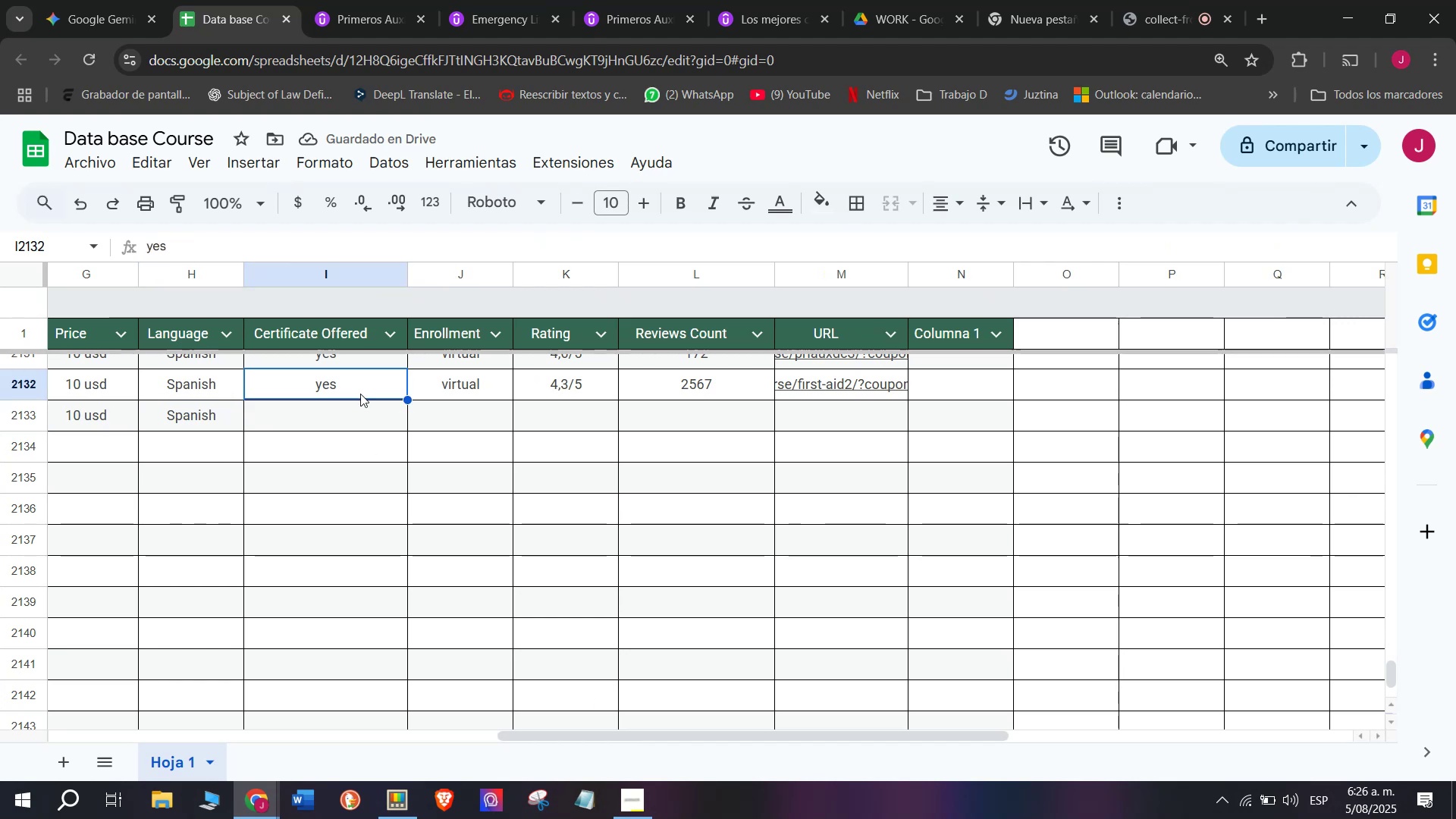 
key(Control+ControlLeft)
 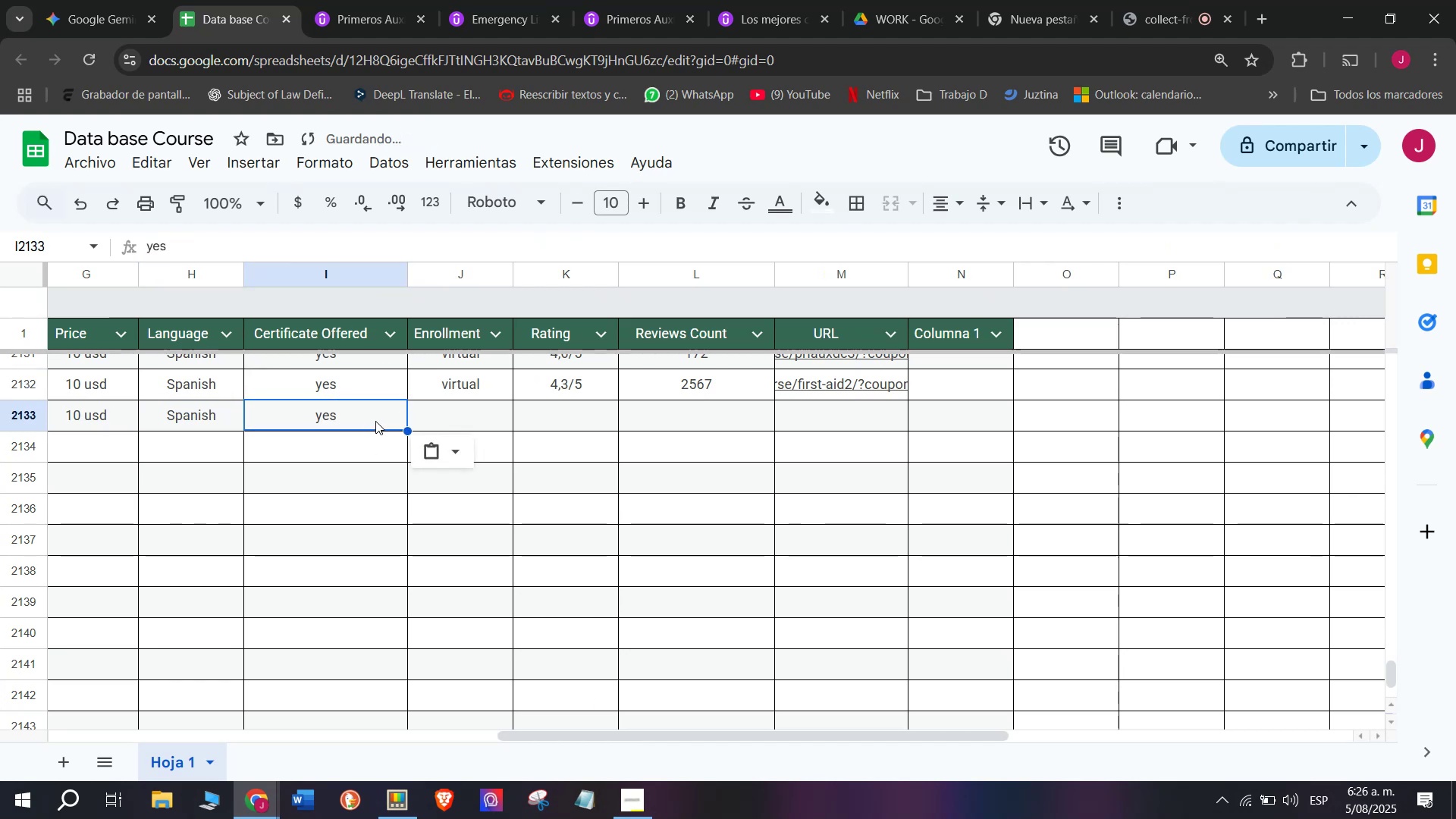 
key(Control+C)
 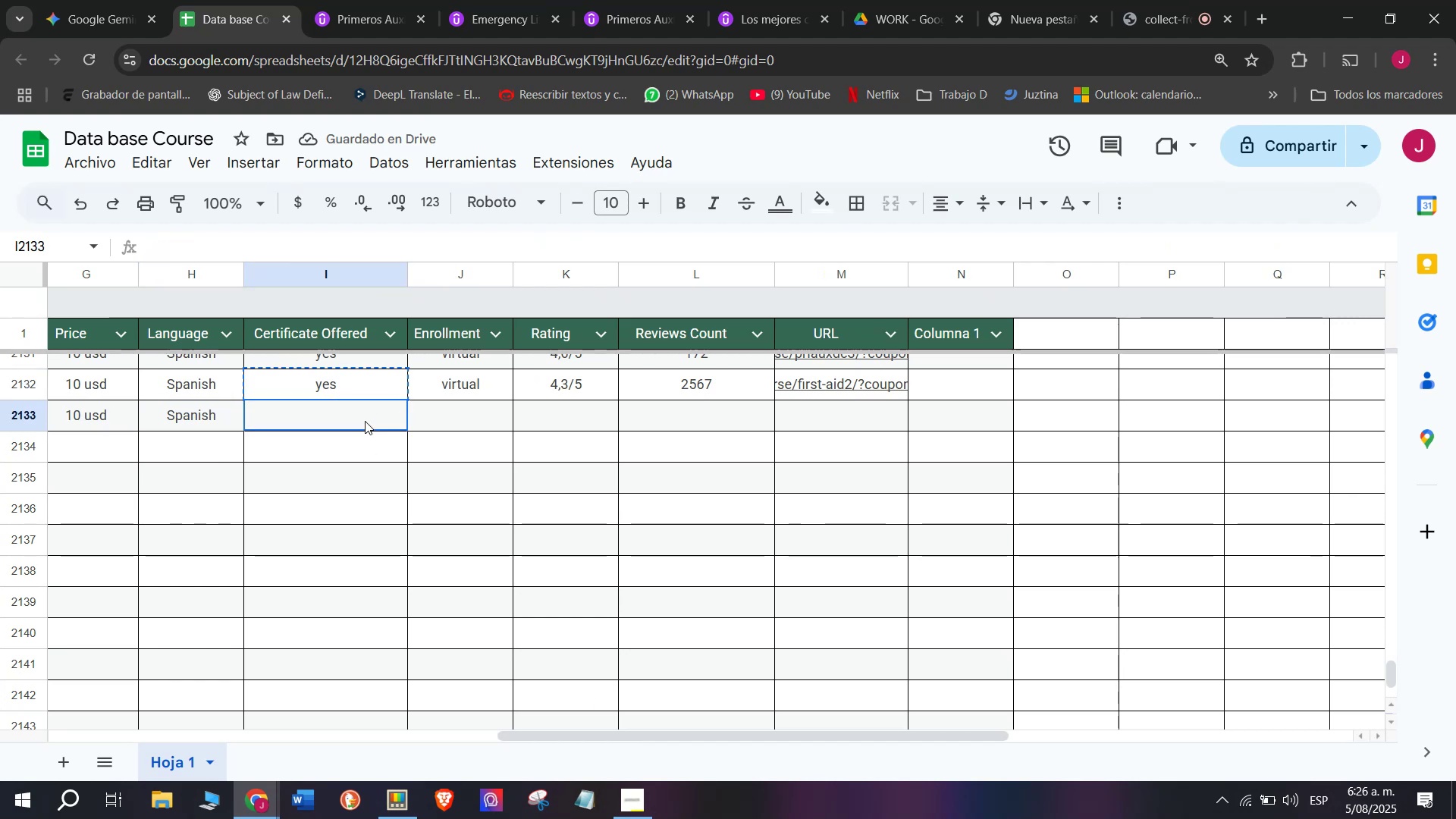 
double_click([365, 421])
 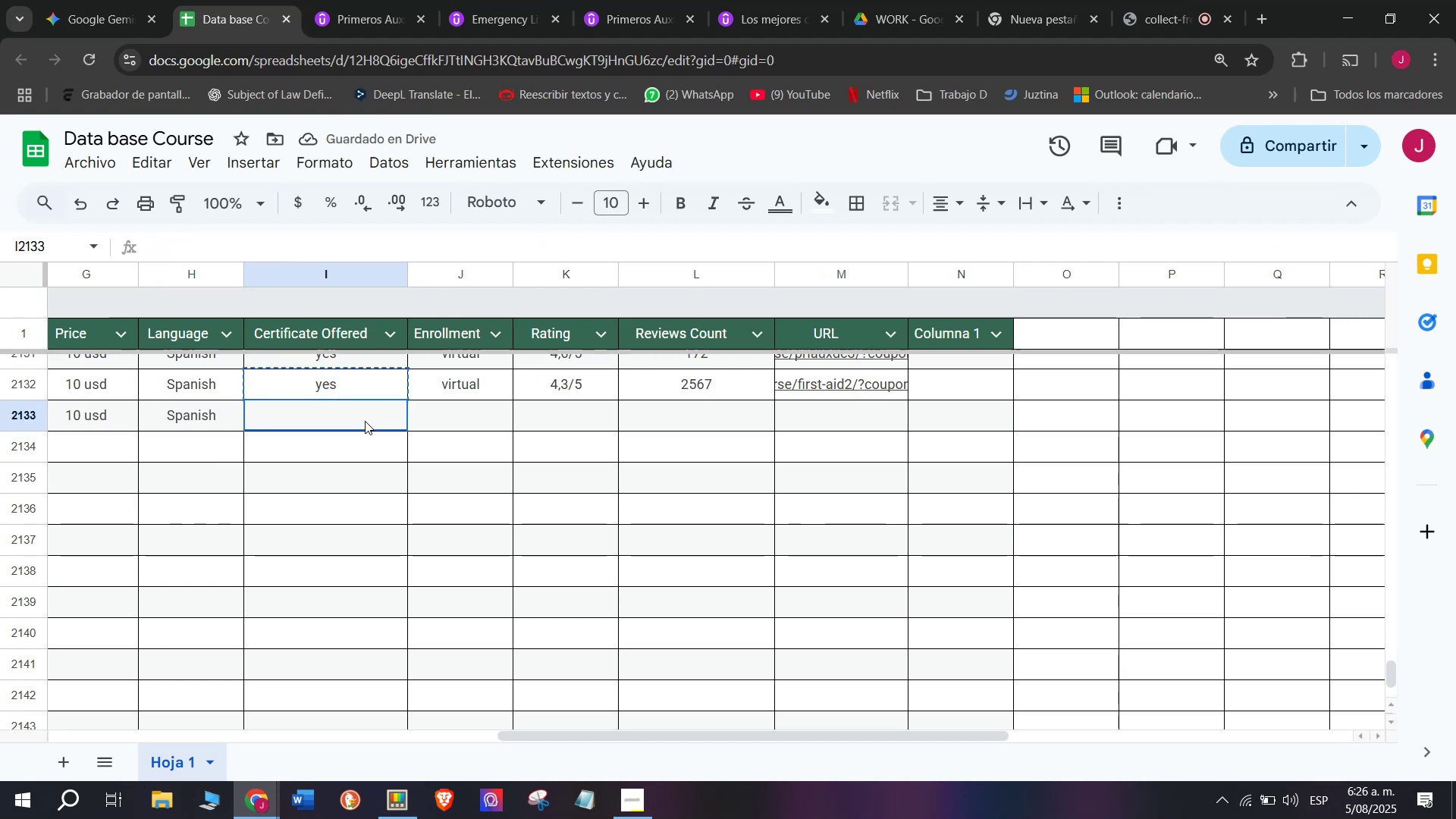 
key(Control+ControlLeft)
 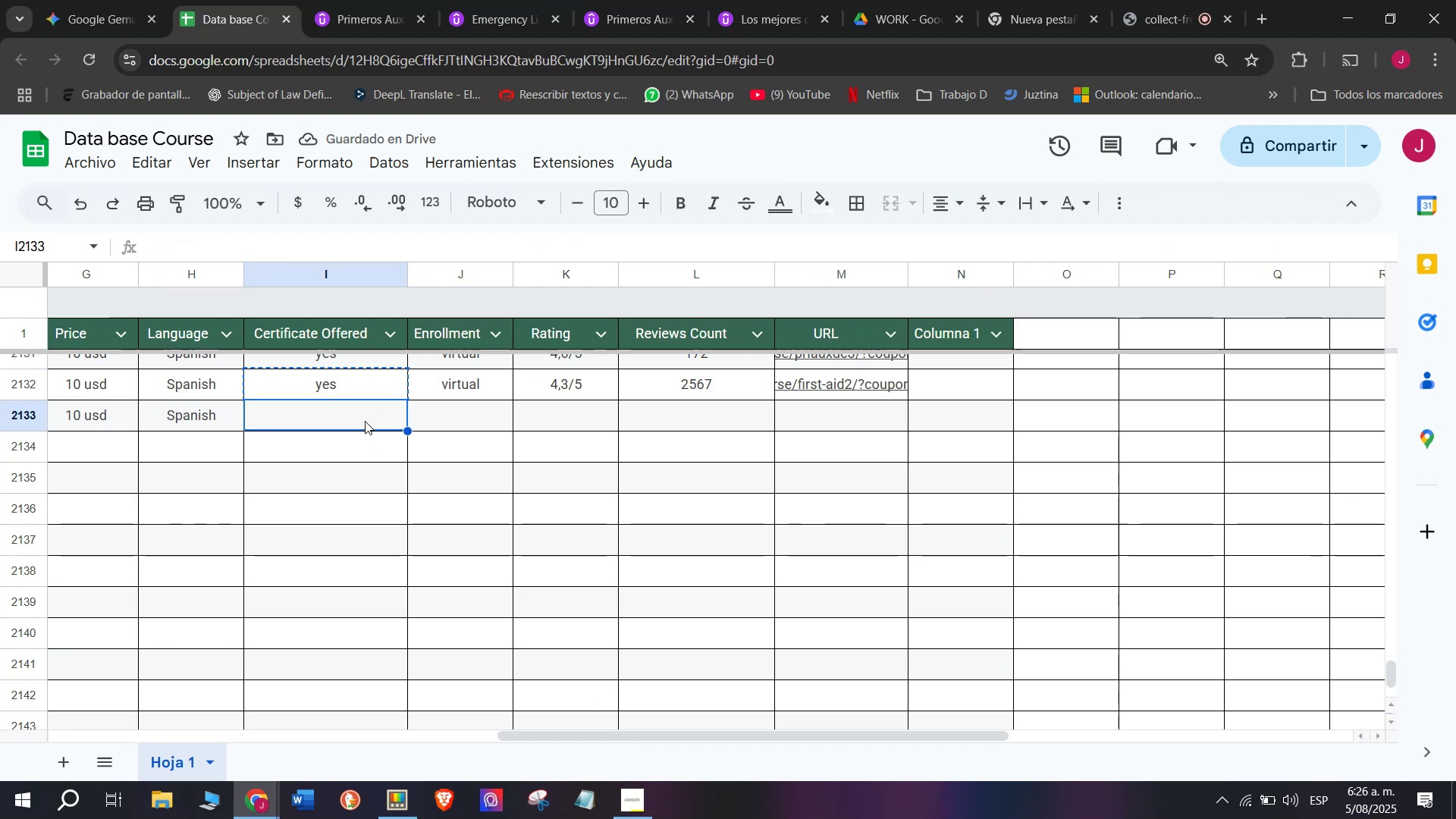 
key(Z)
 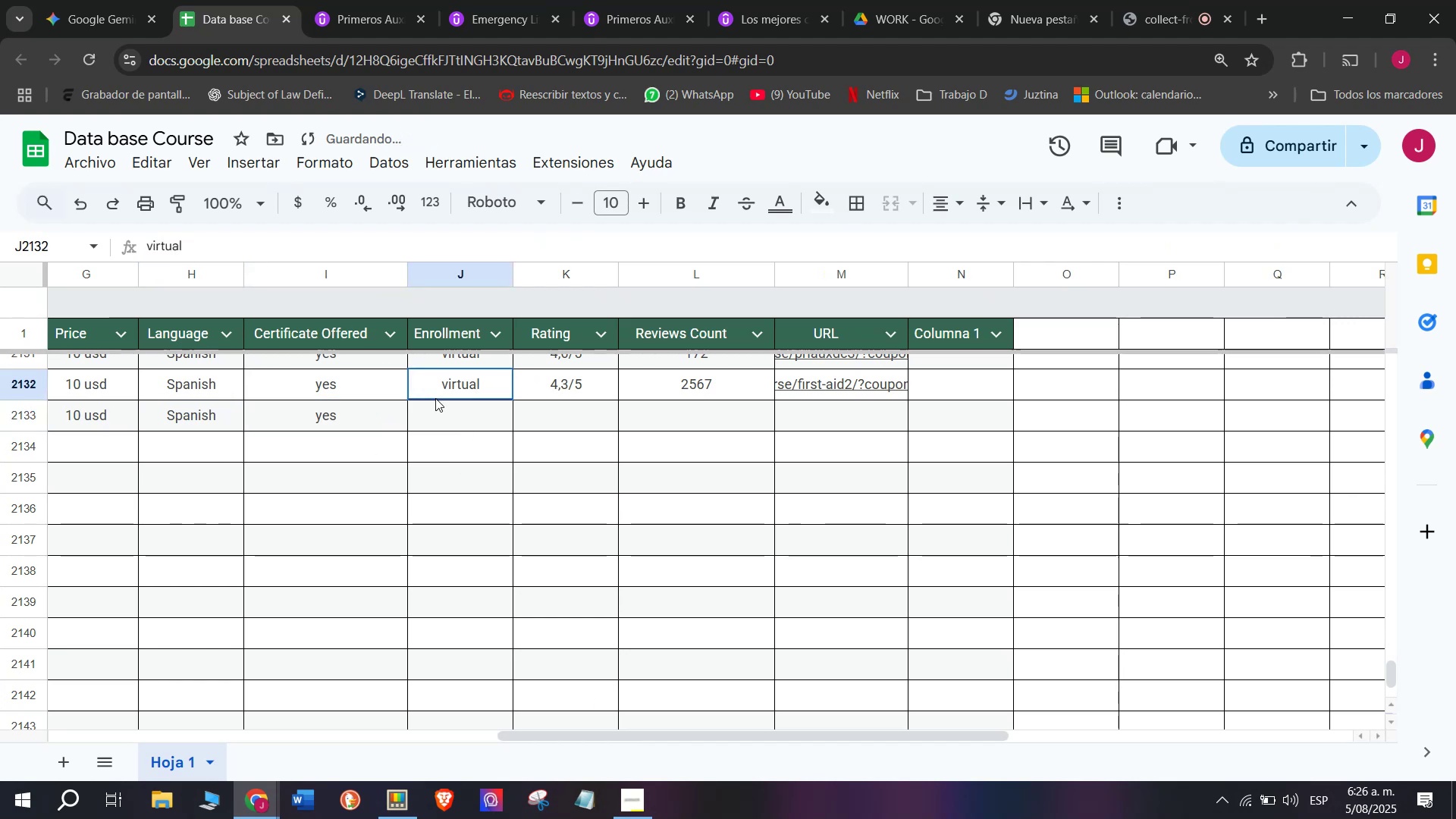 
key(Control+V)
 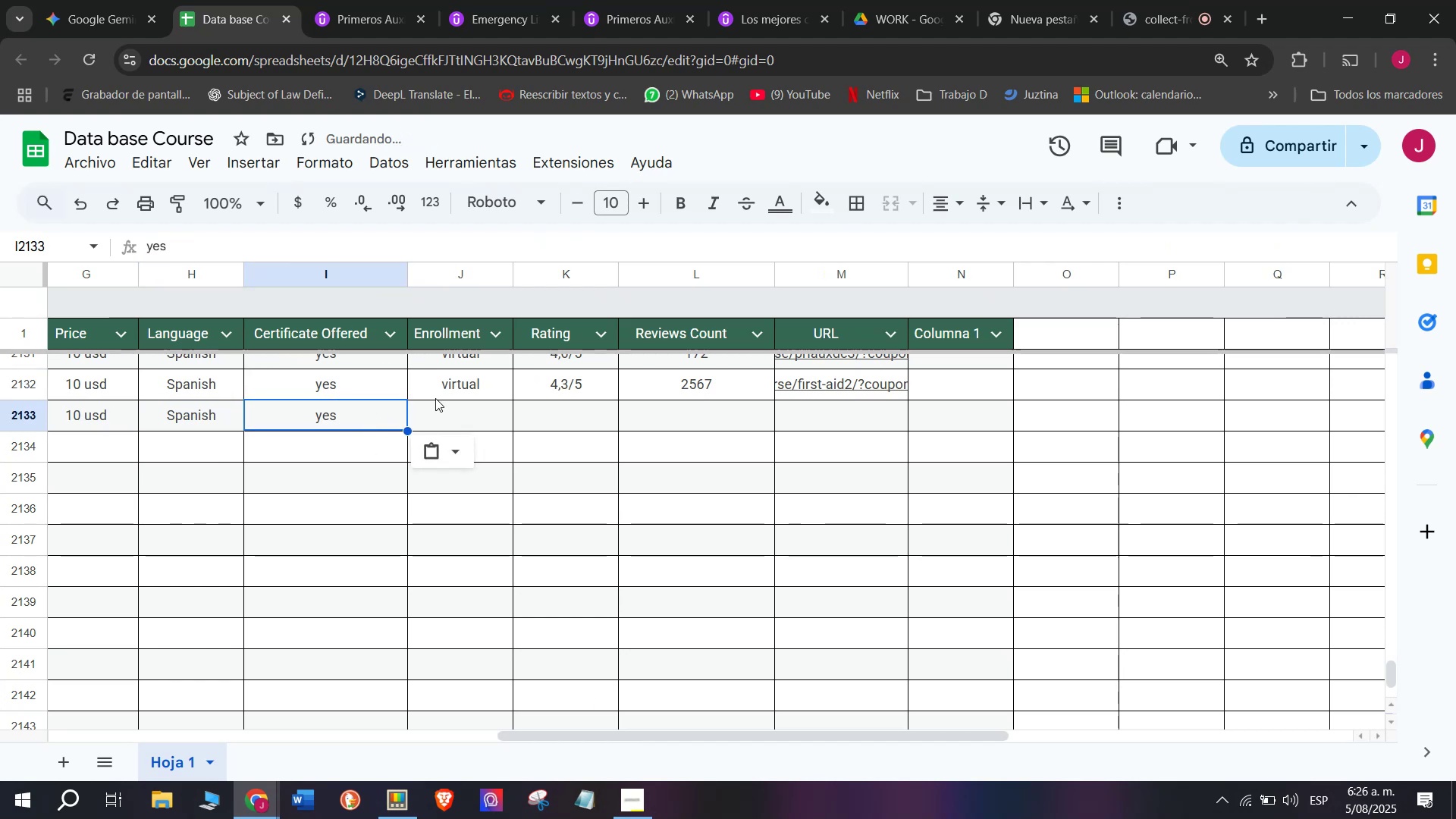 
left_click([435, 398])
 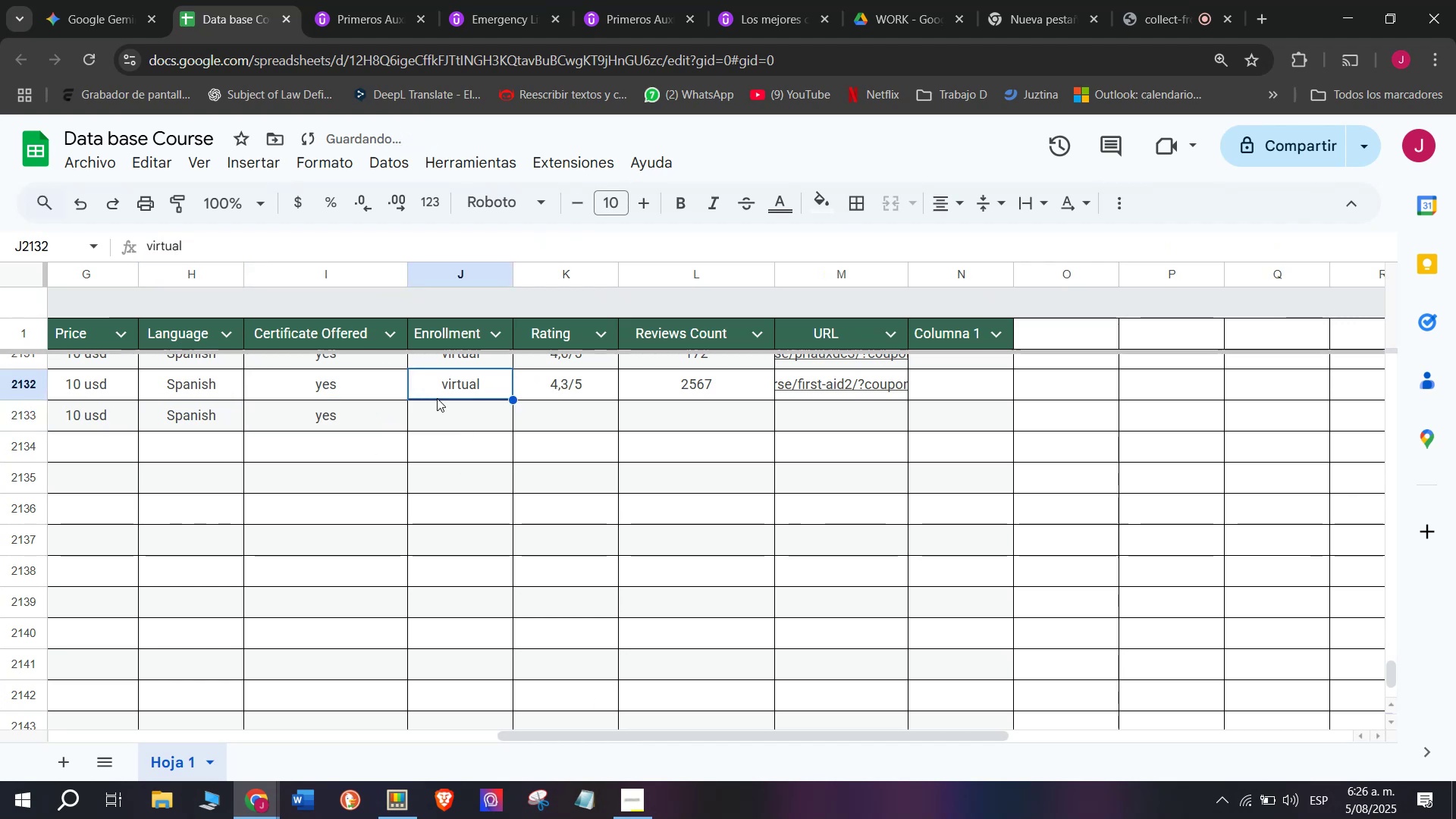 
key(Control+ControlLeft)
 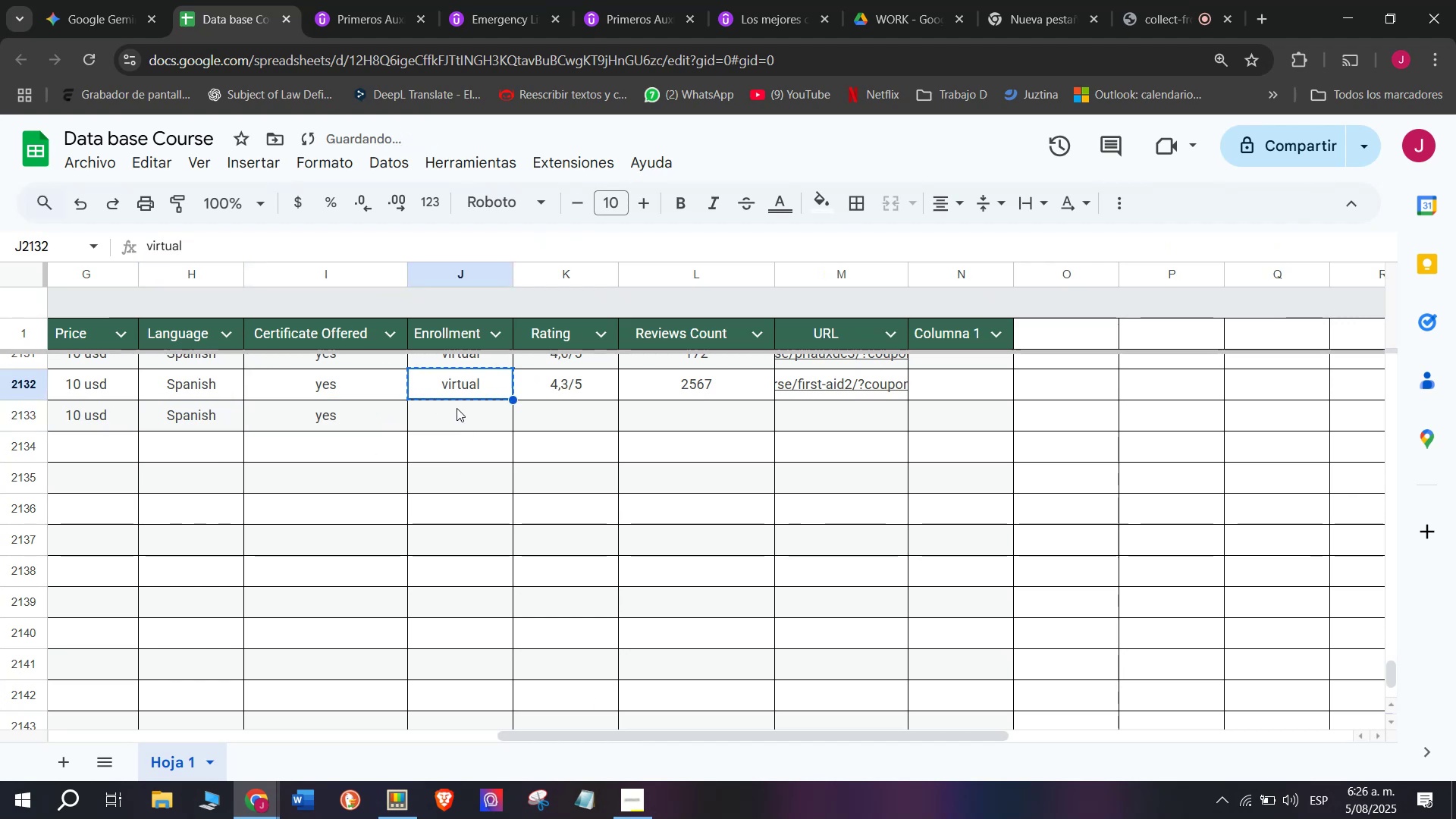 
key(Break)
 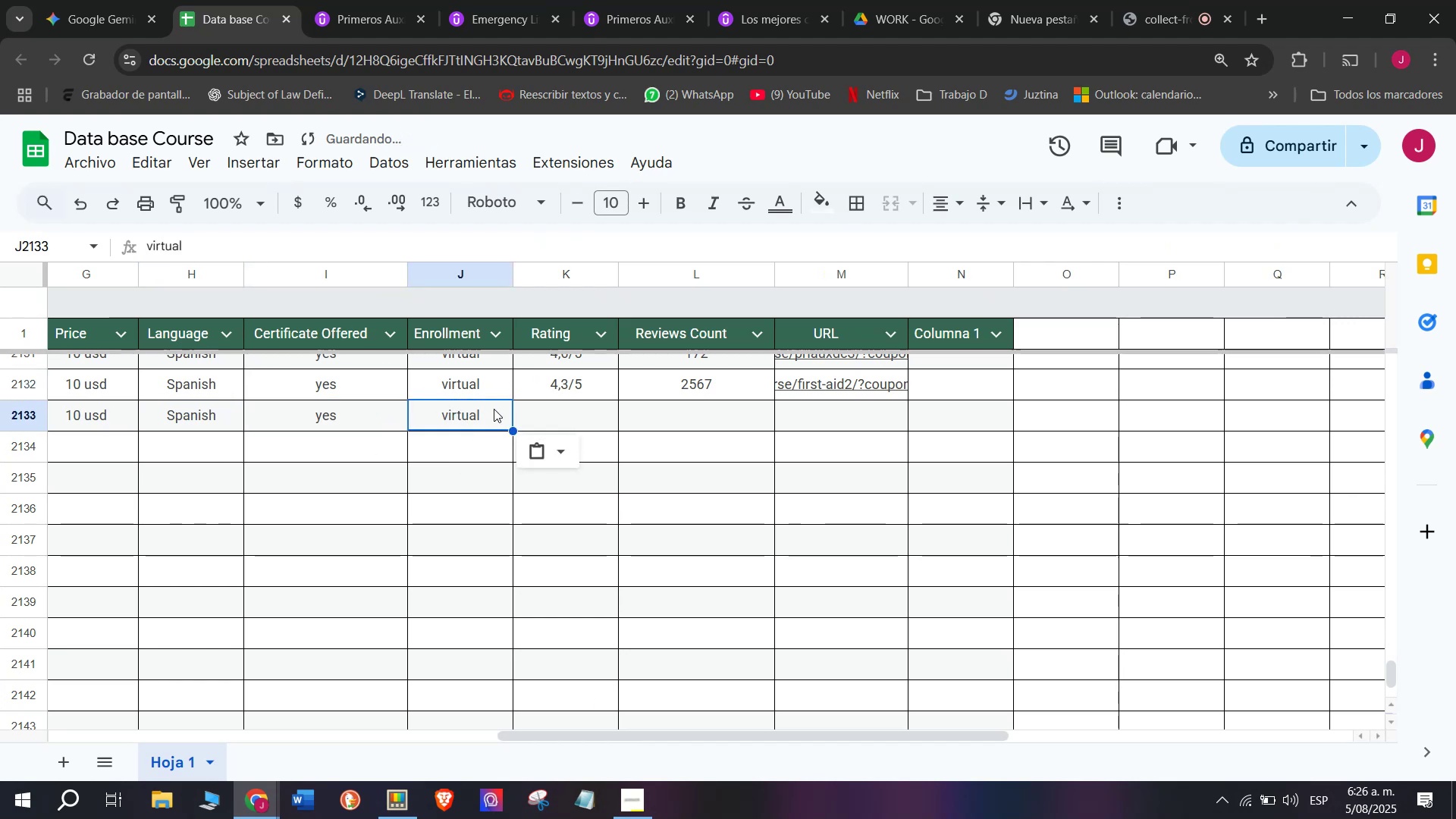 
key(Control+C)
 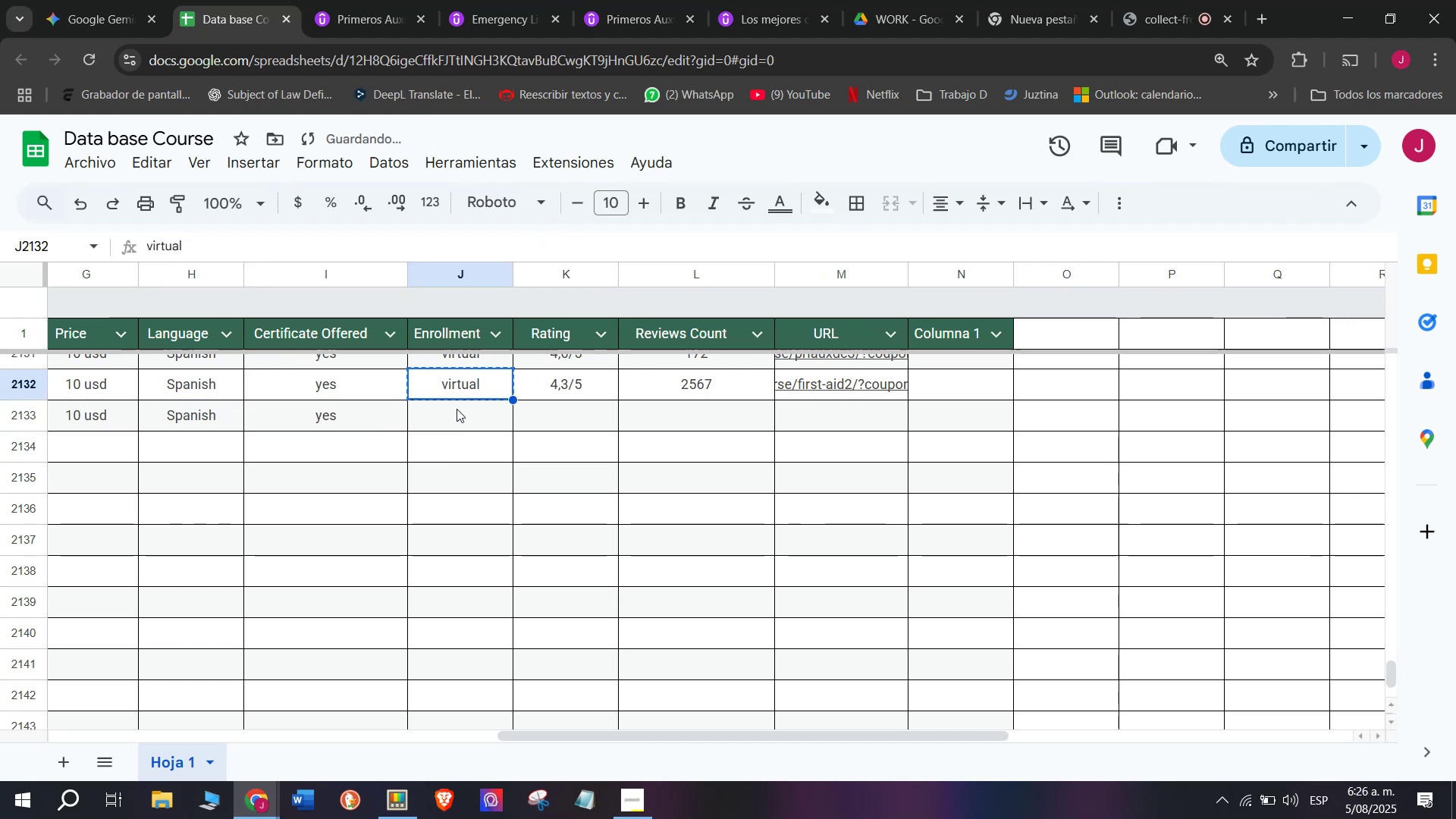 
key(Z)
 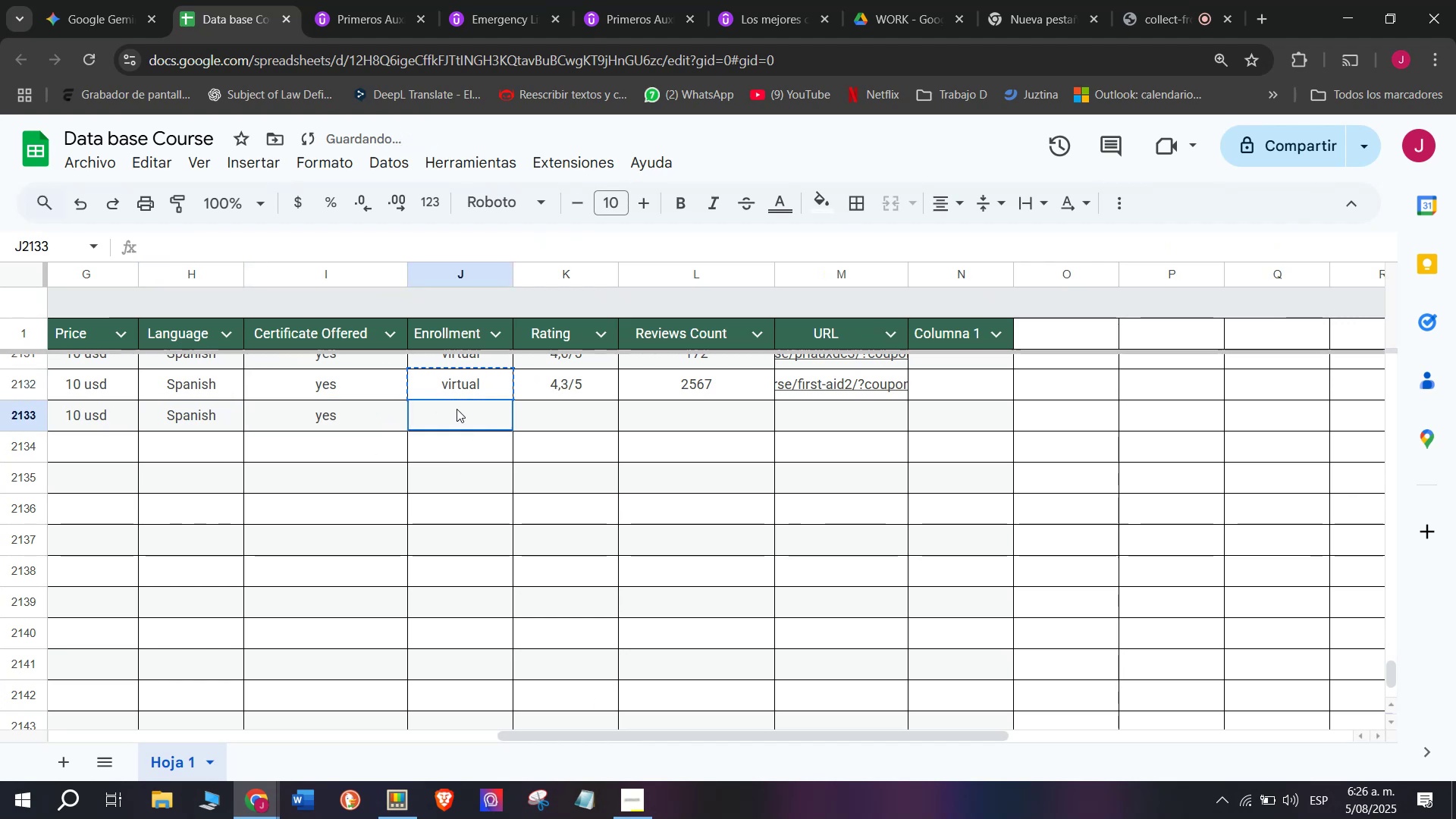 
key(Control+ControlLeft)
 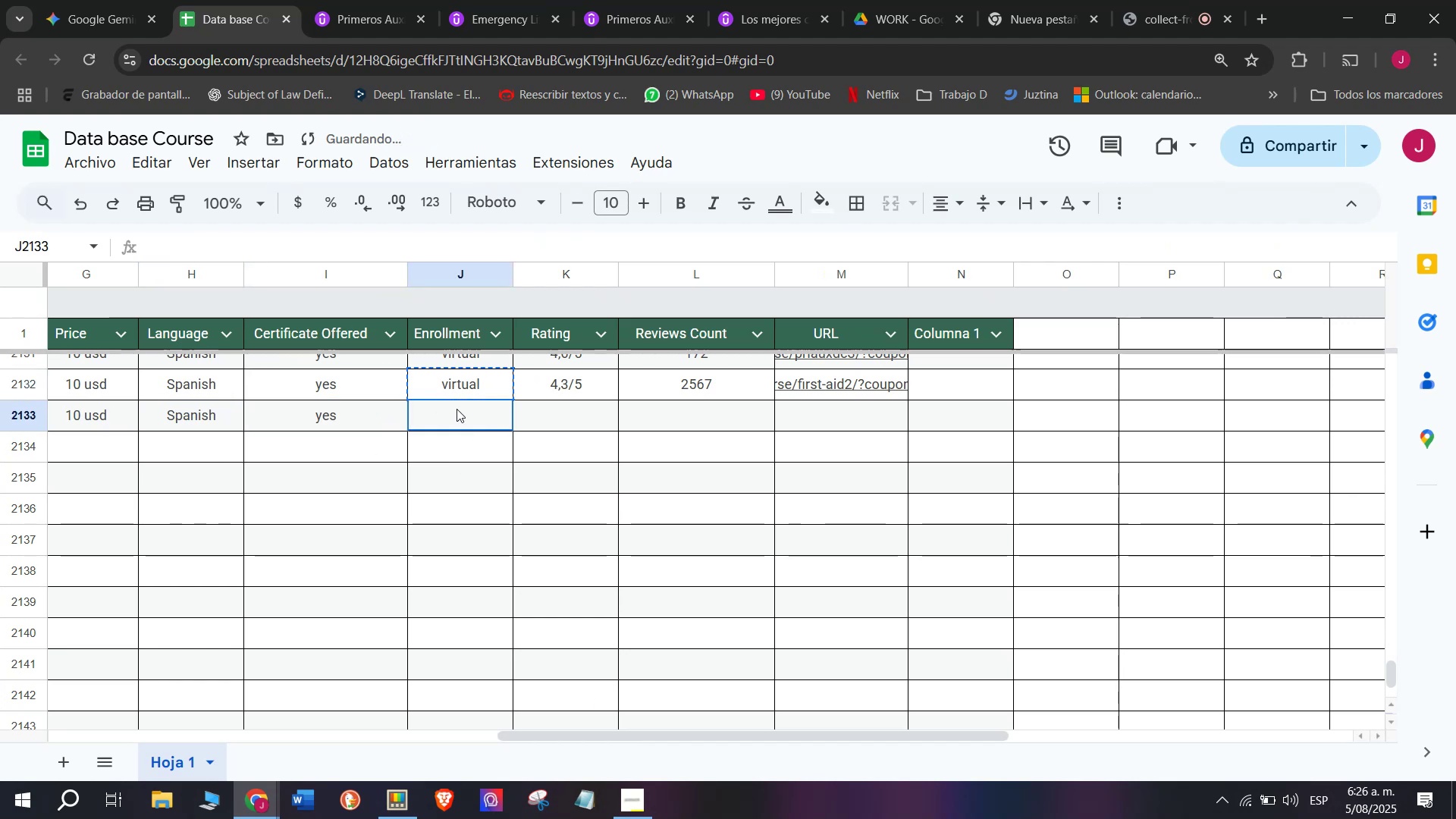 
key(Control+V)
 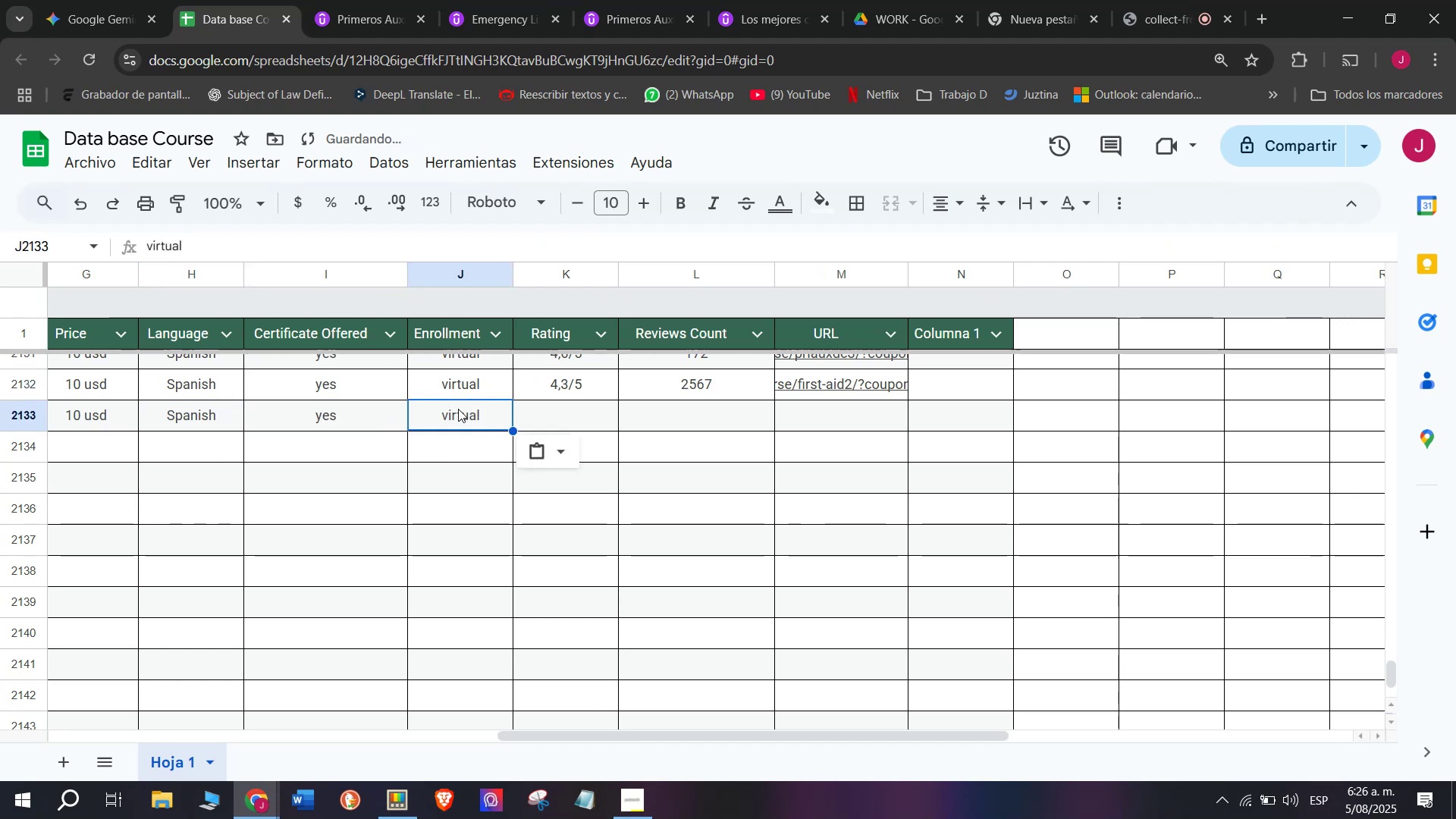 
double_click([457, 409])
 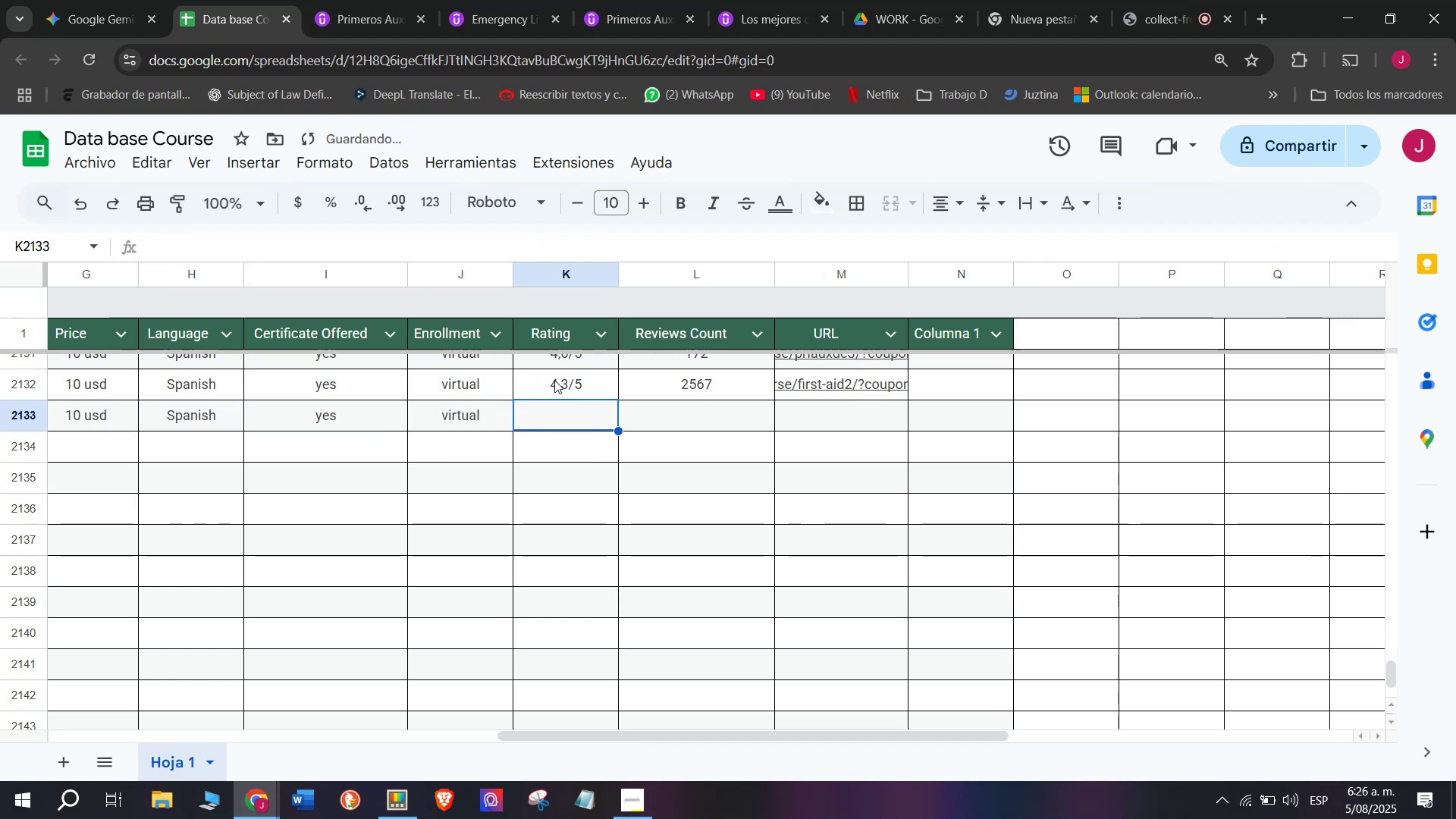 
double_click([555, 380])
 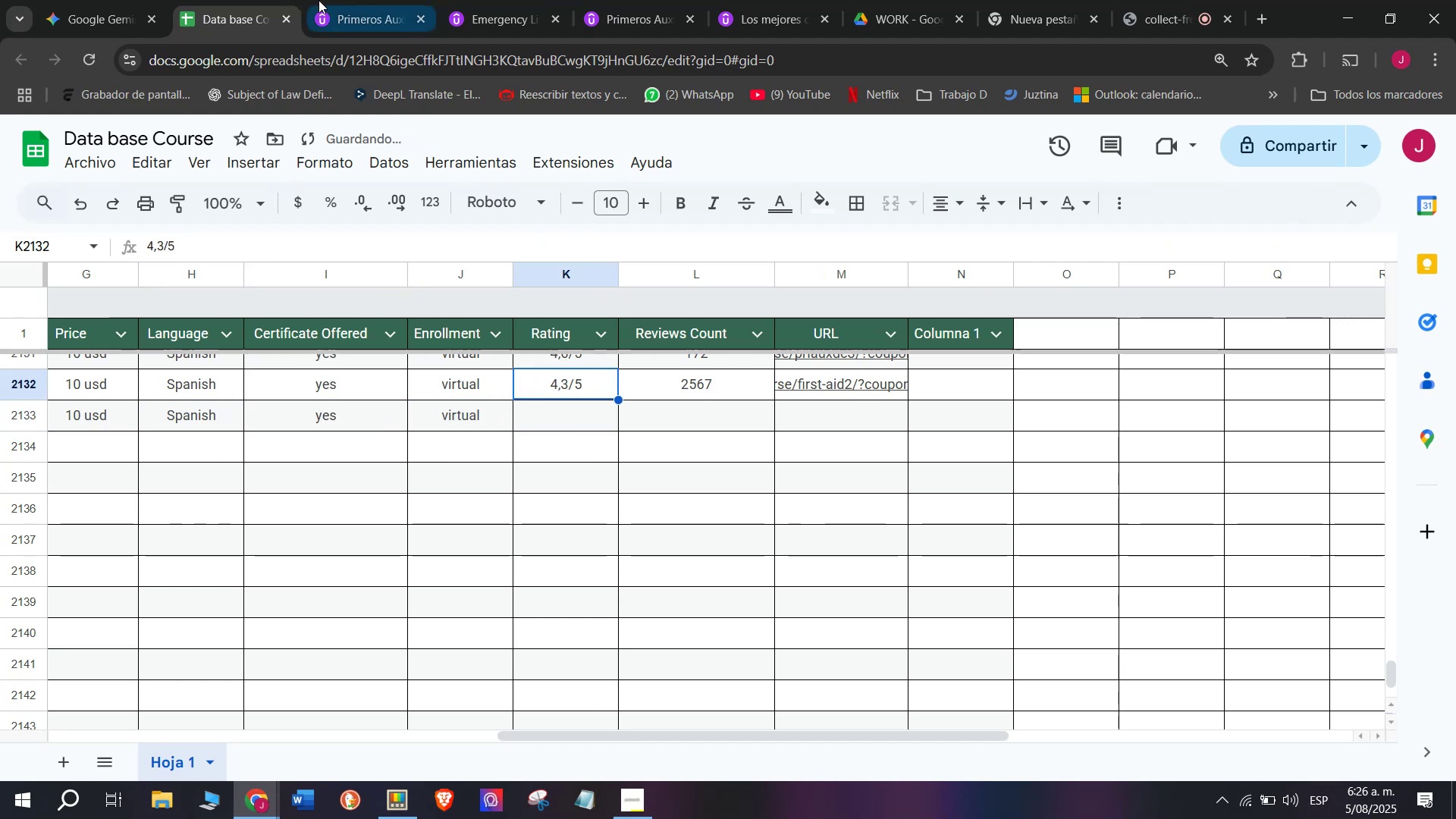 
left_click([319, 0])
 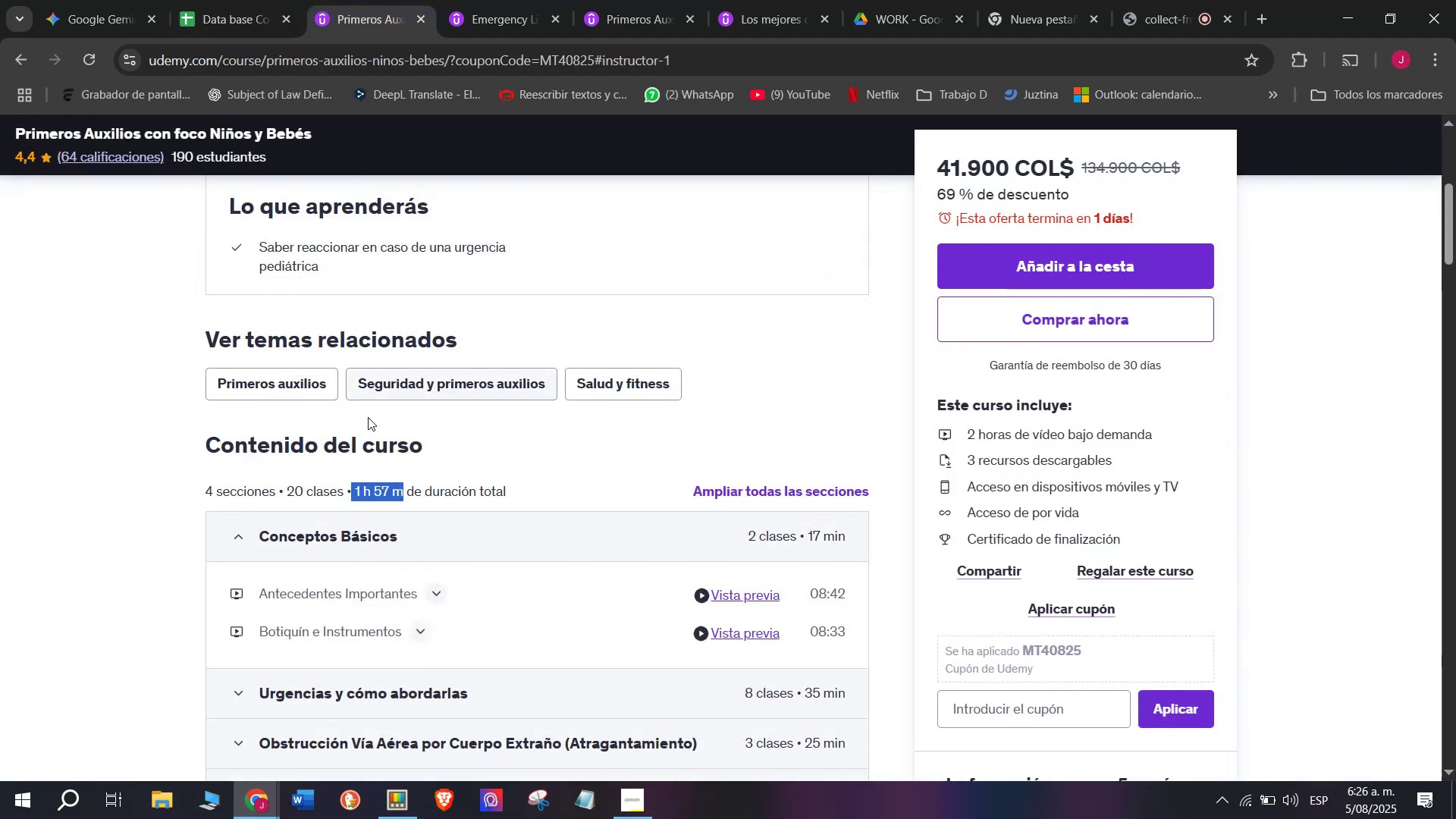 
scroll: coordinate [366, 428], scroll_direction: up, amount: 3.0
 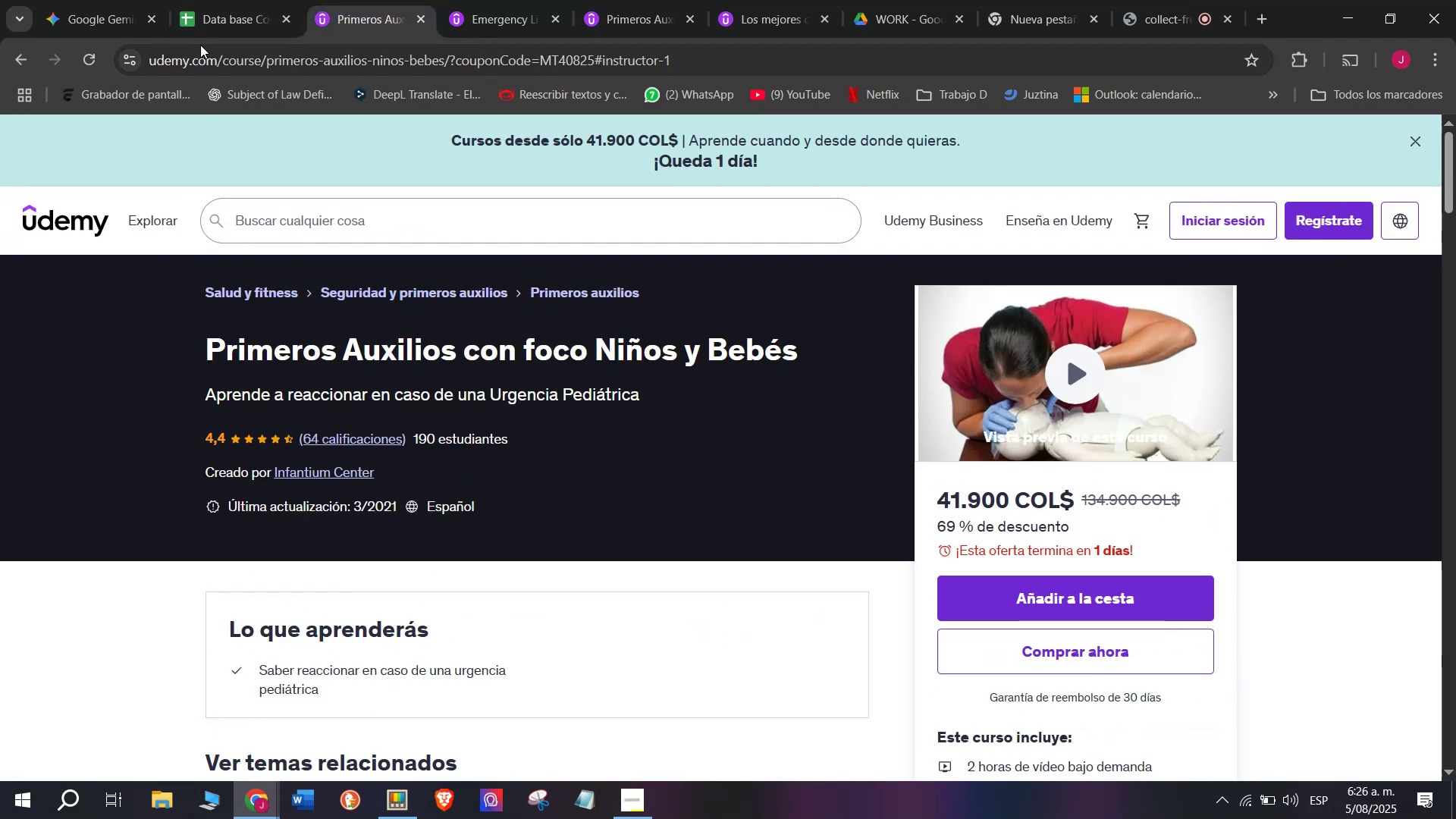 
left_click([205, 0])
 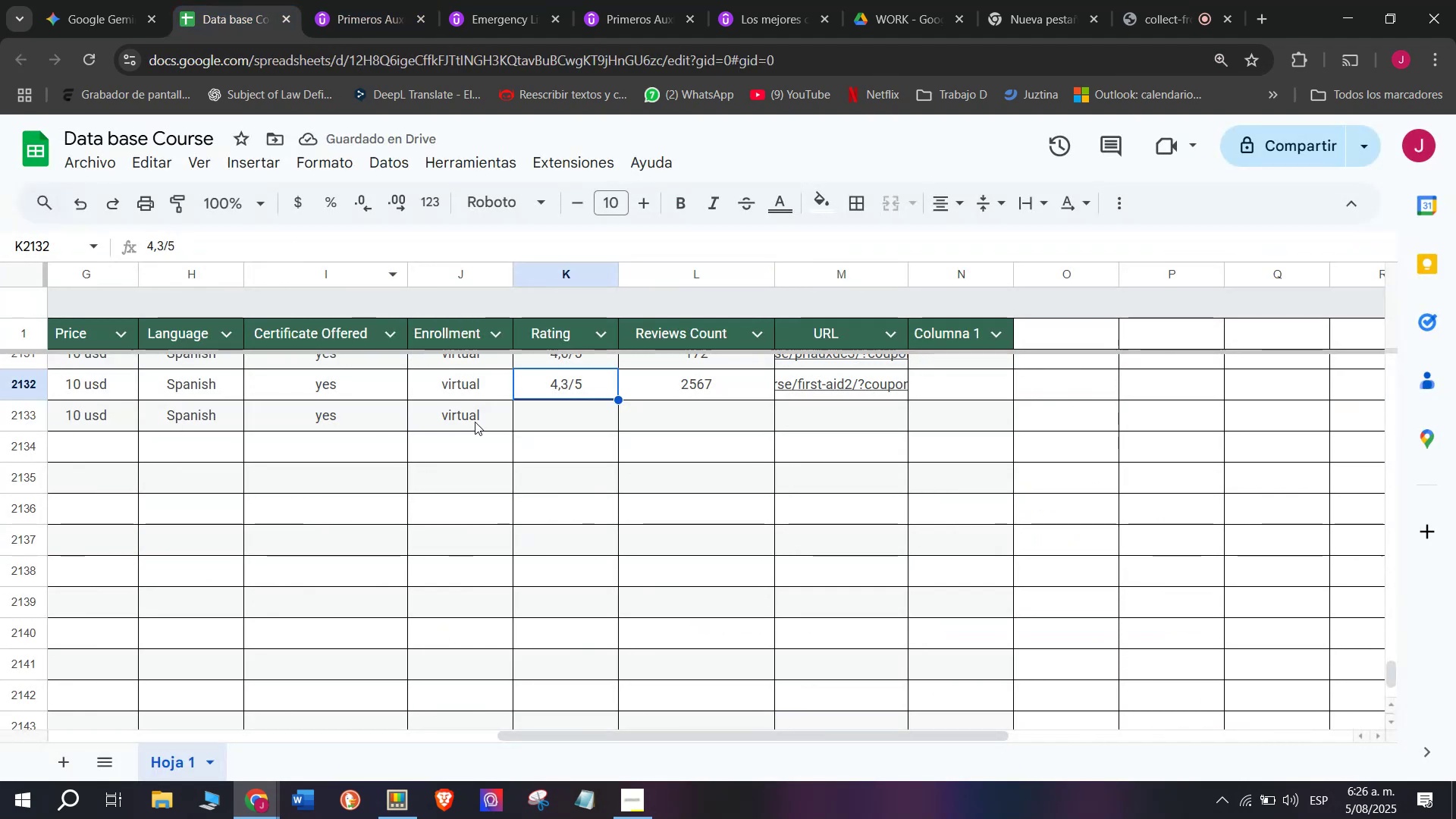 
key(Break)
 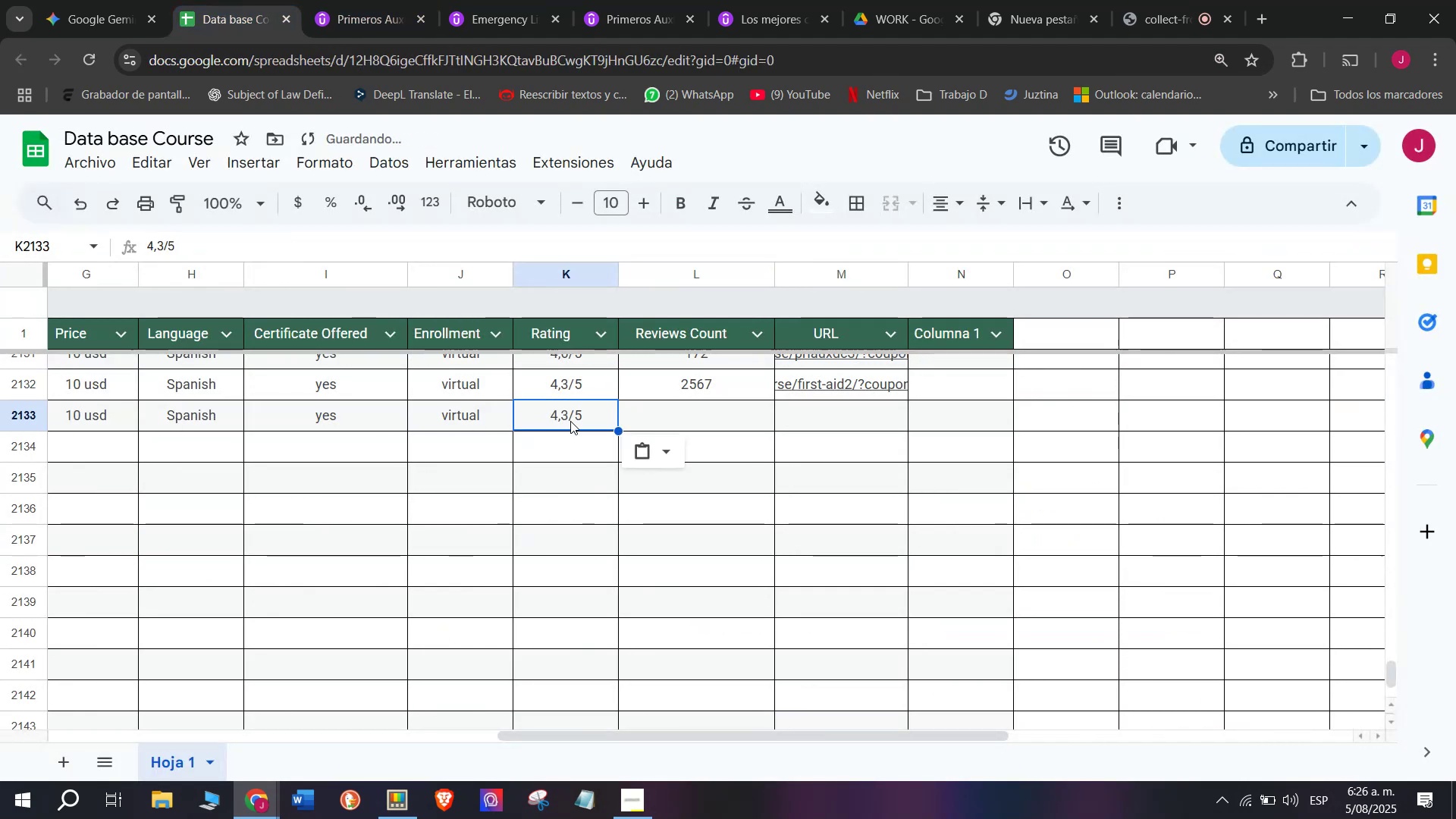 
key(Control+ControlLeft)
 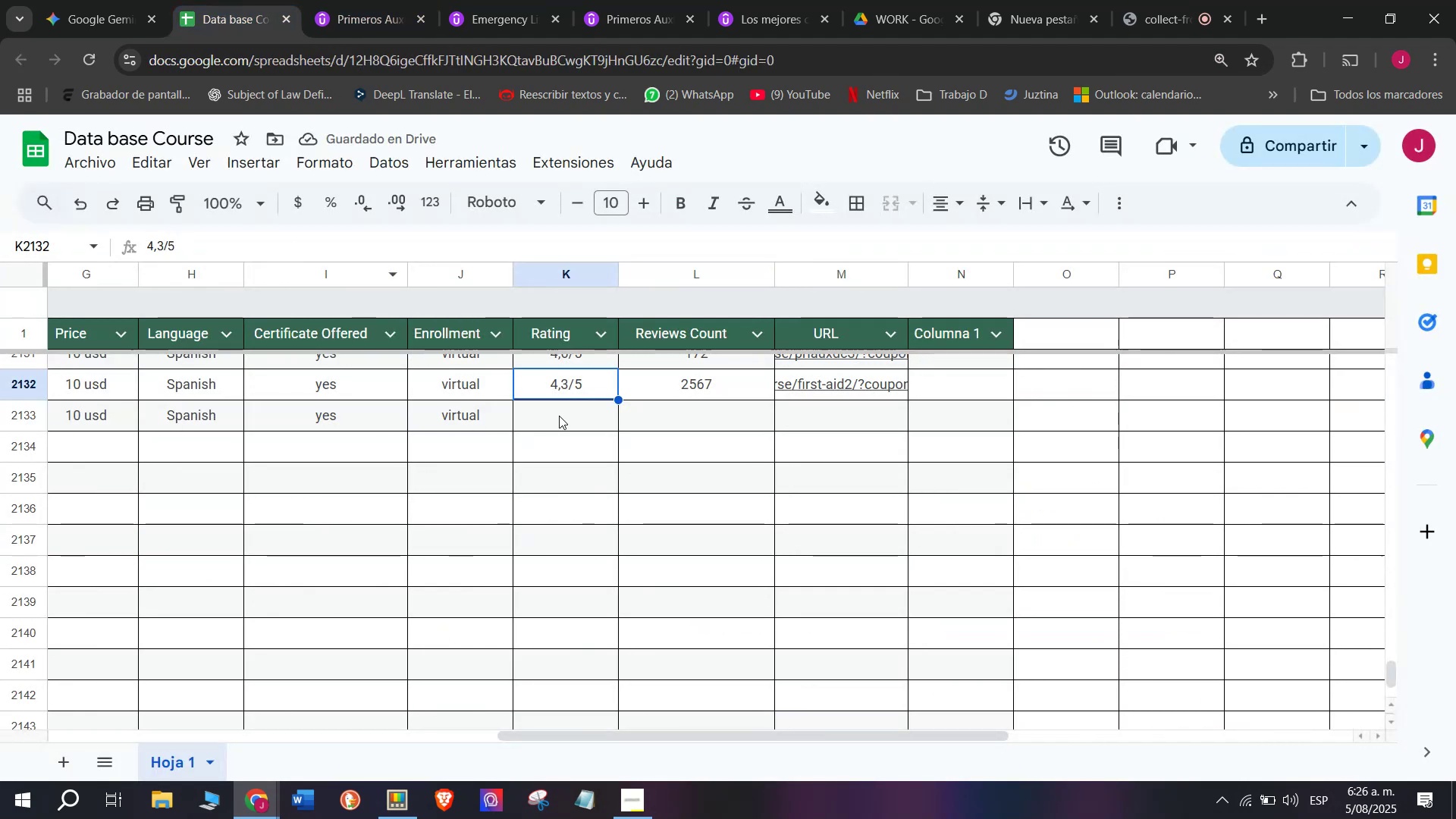 
key(Control+C)
 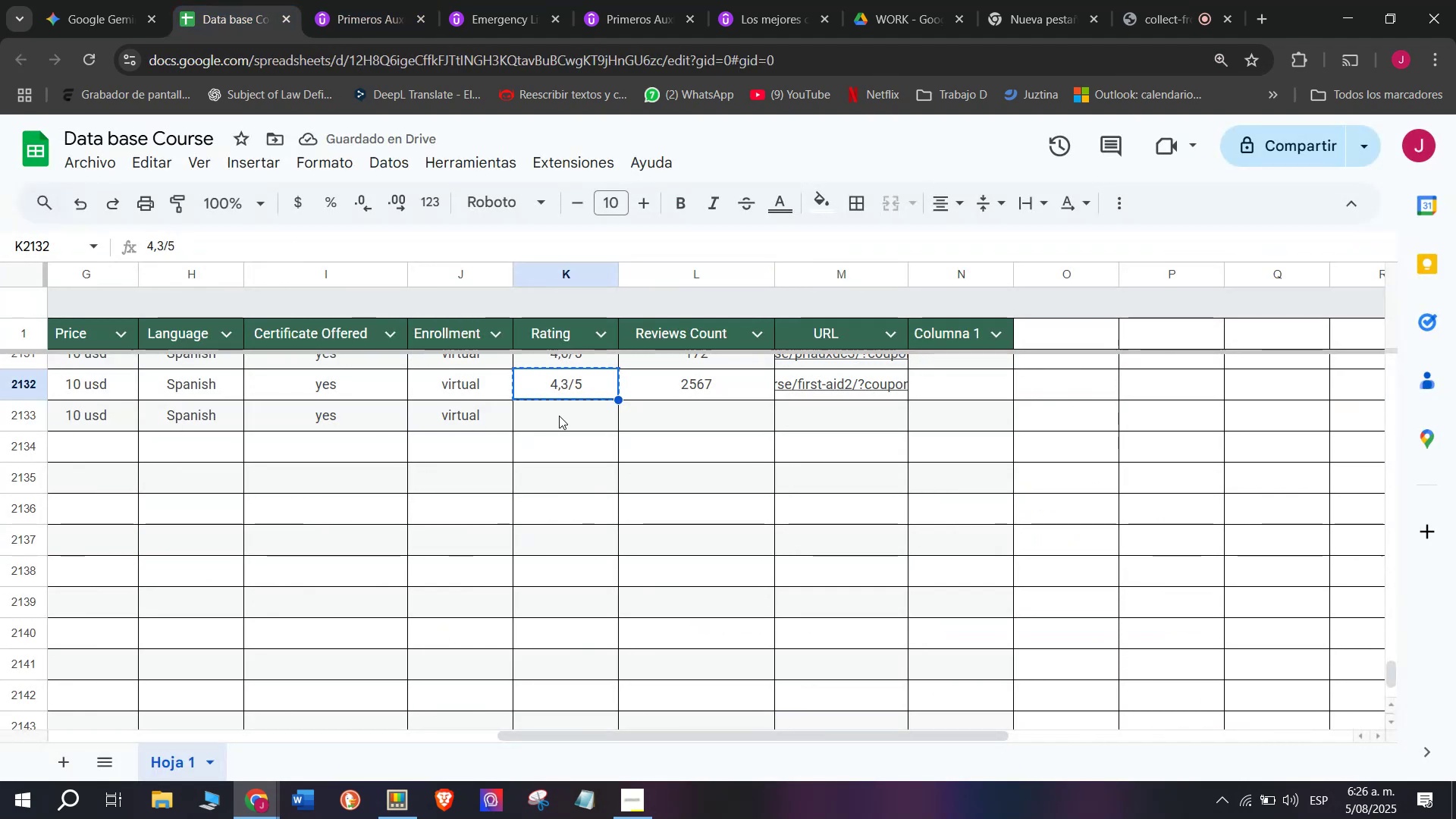 
left_click([559, 416])
 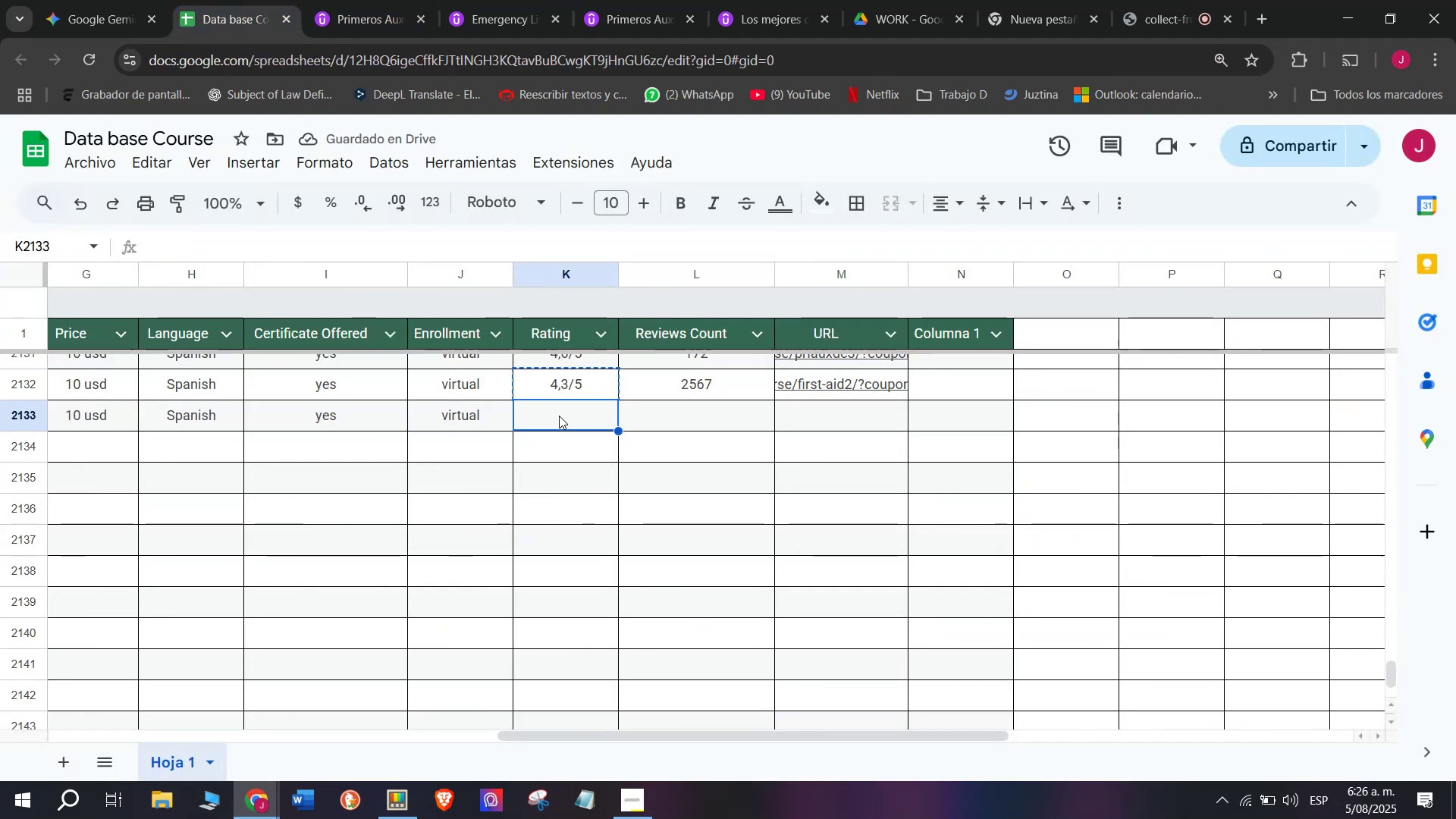 
key(Control+ControlLeft)
 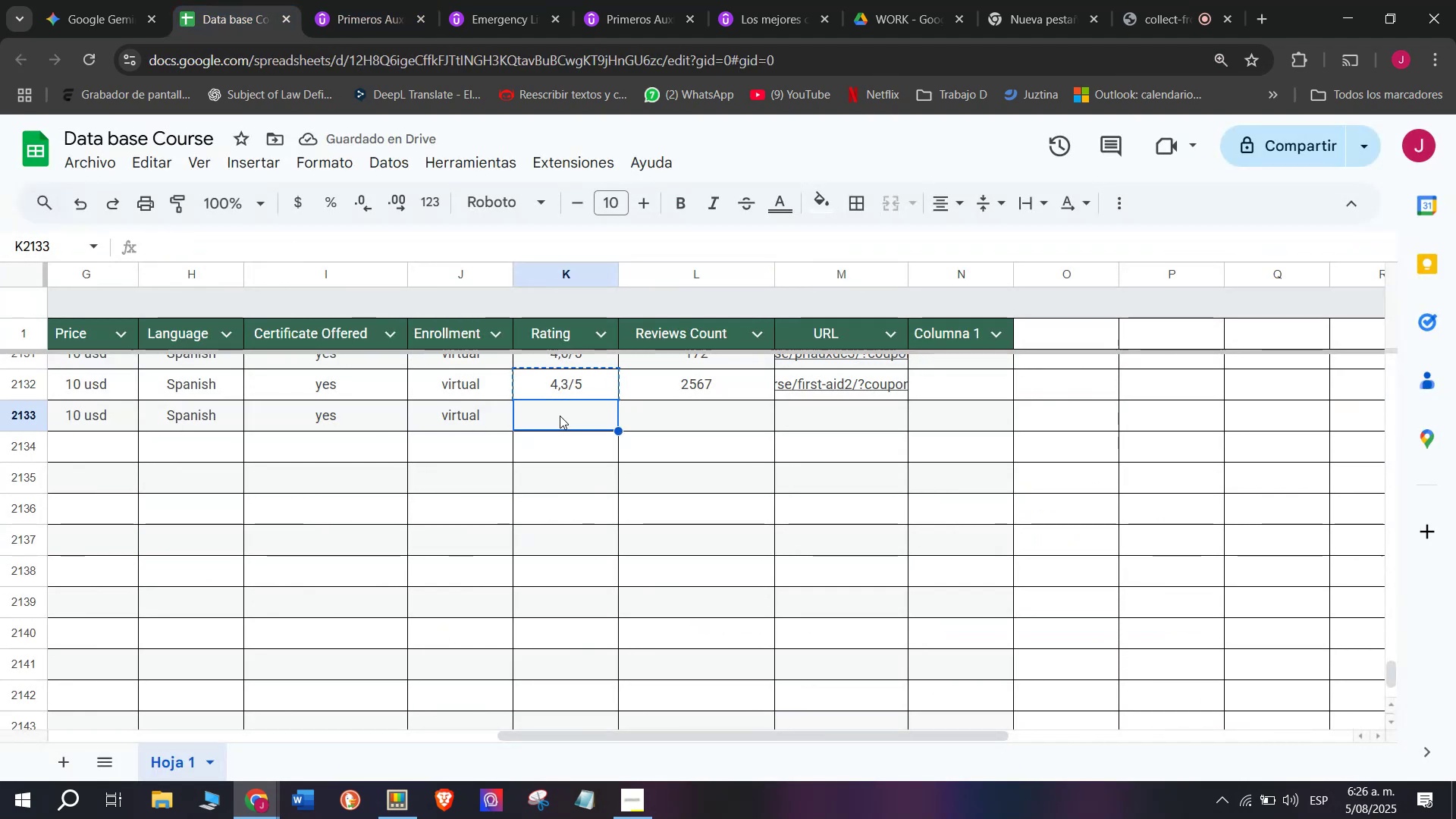 
key(Z)
 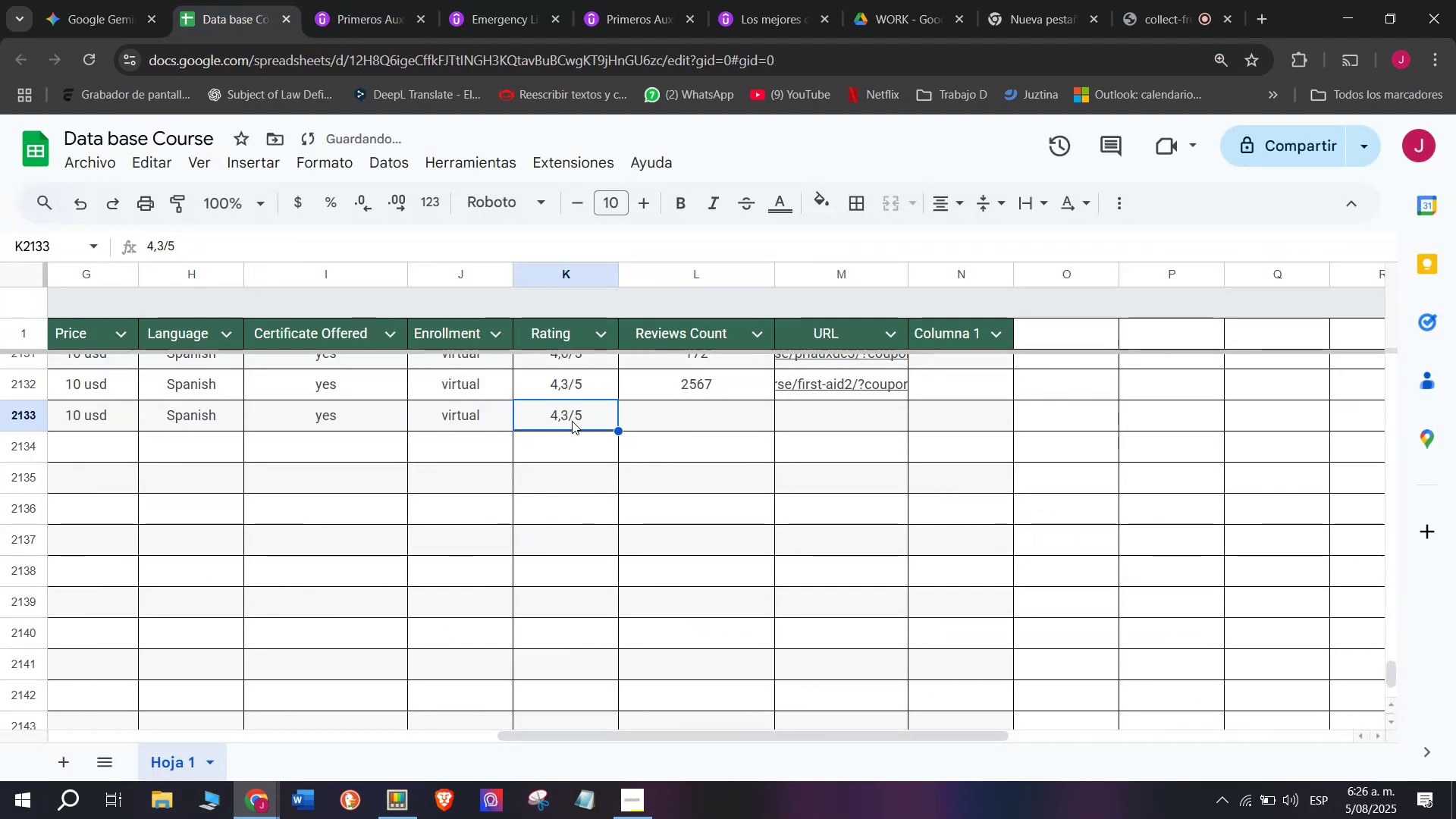 
key(Control+V)
 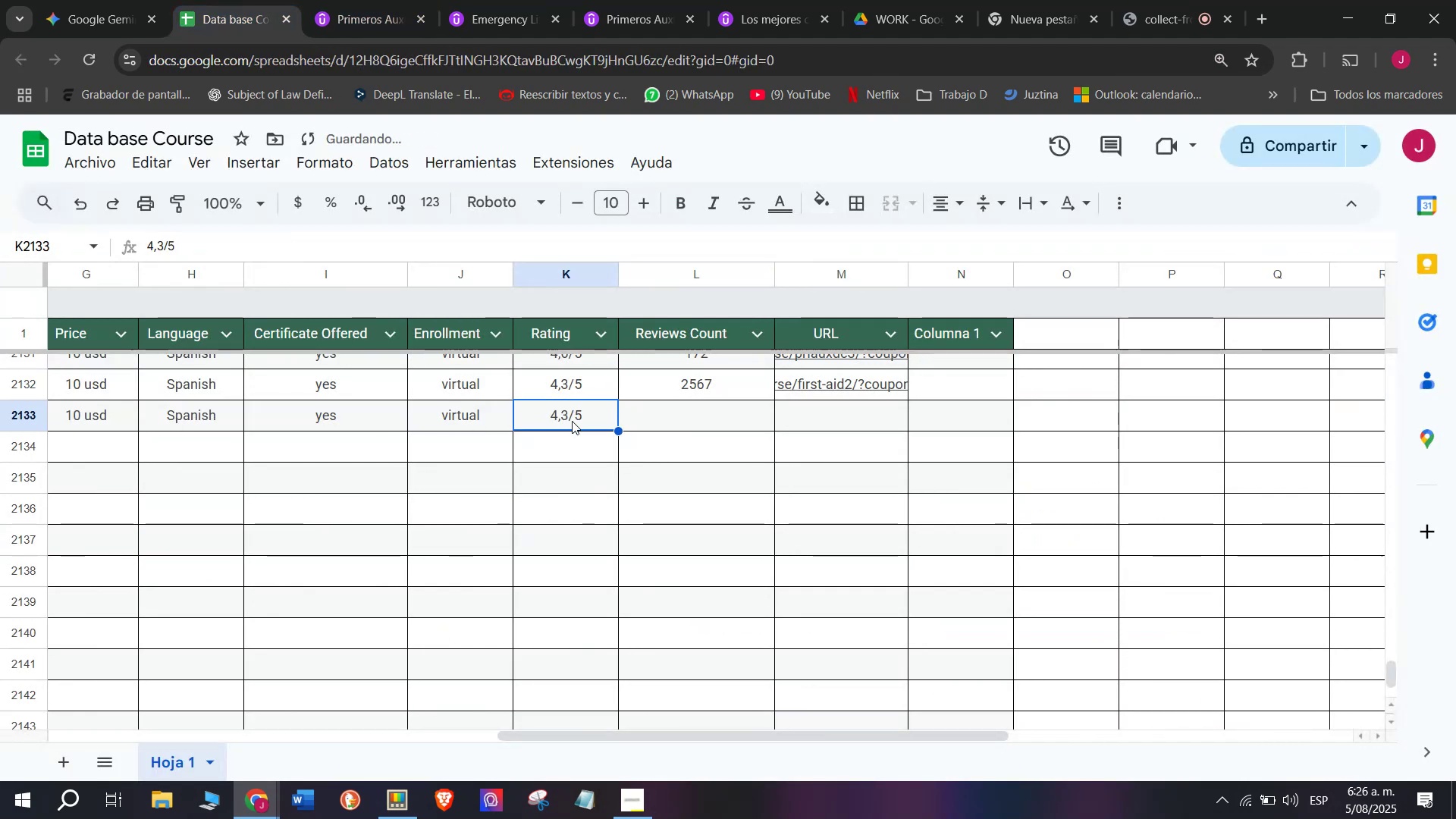 
double_click([572, 421])
 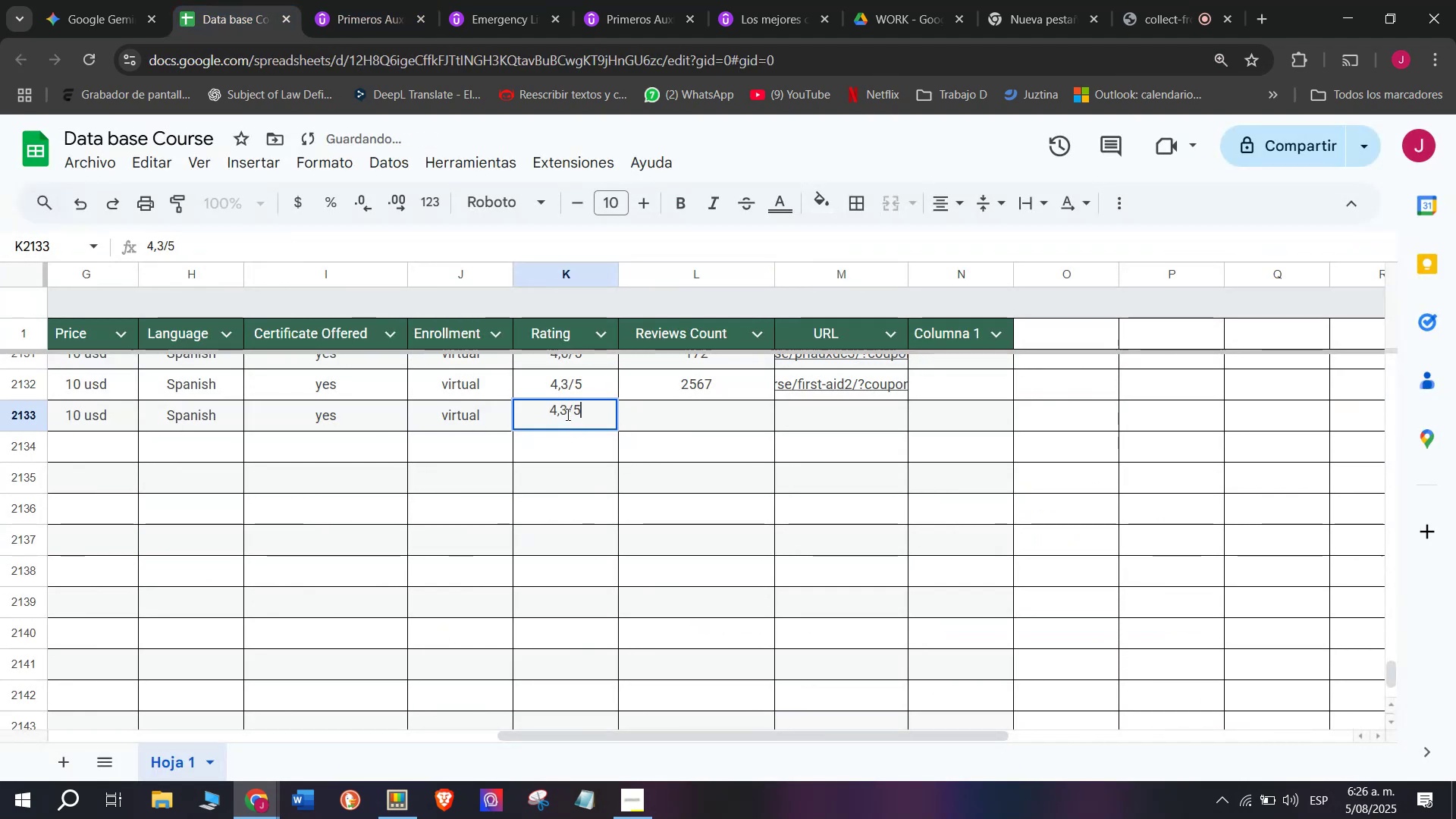 
left_click([566, 414])
 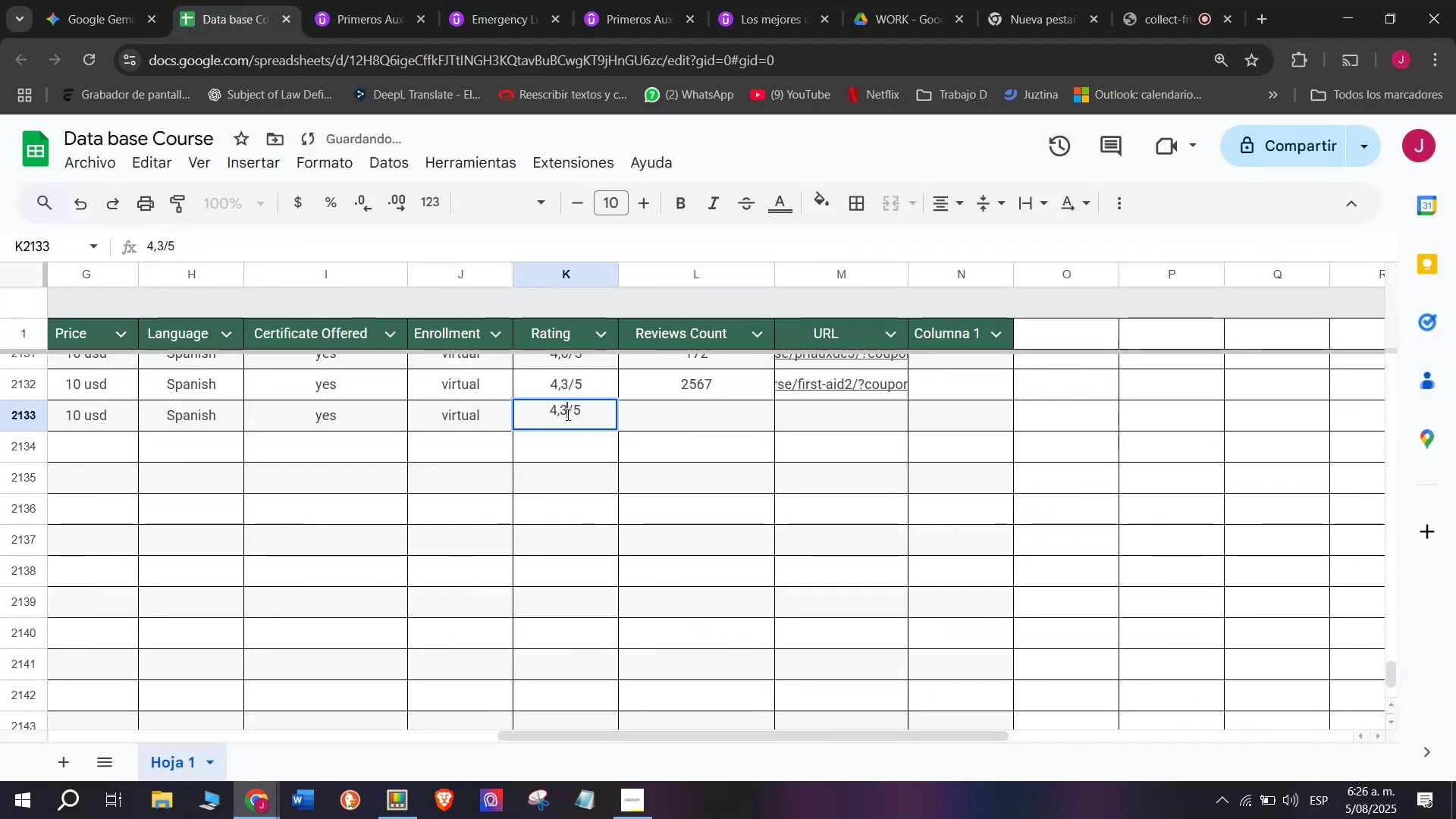 
key(Q)
 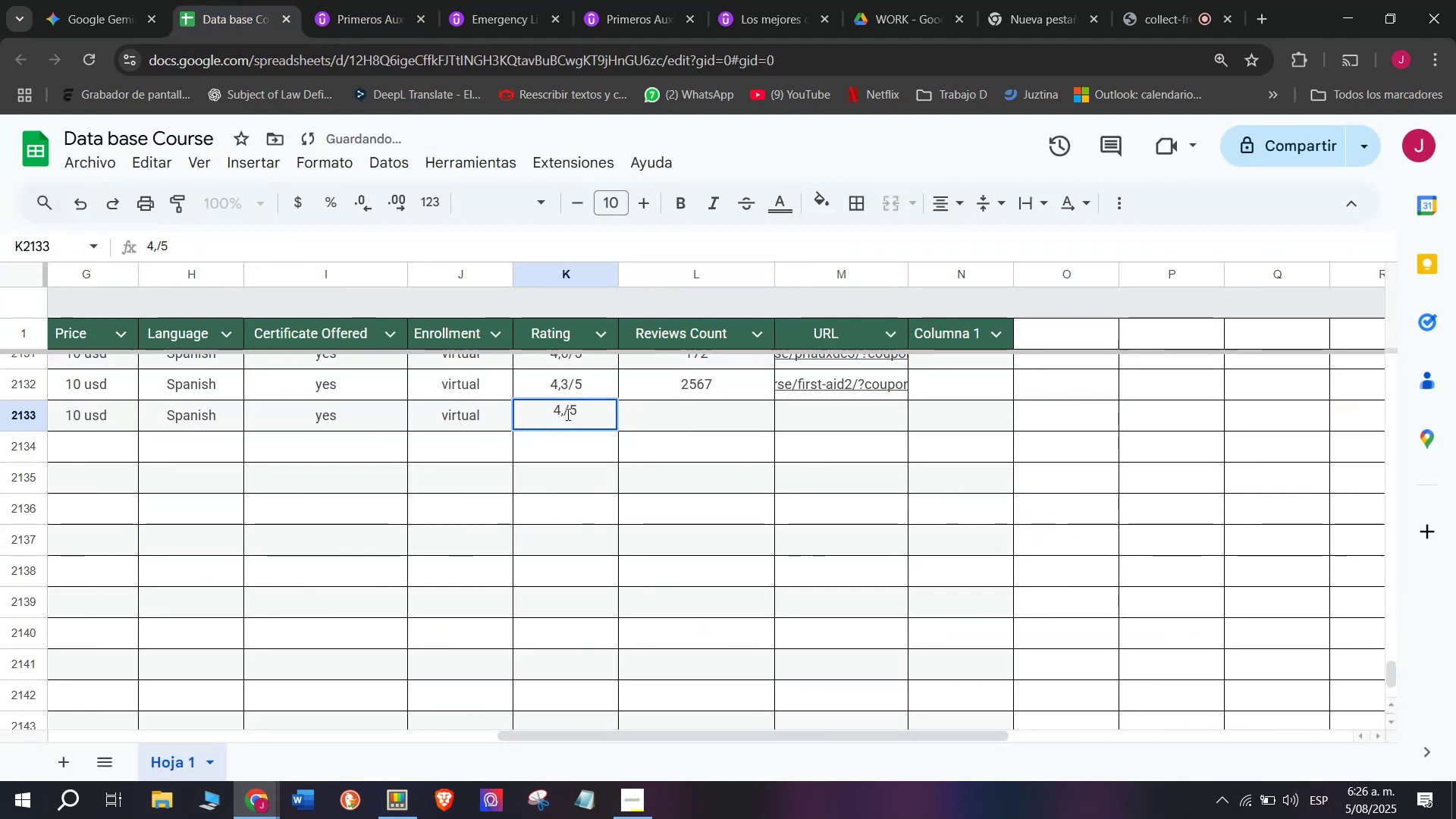 
key(Backspace)
 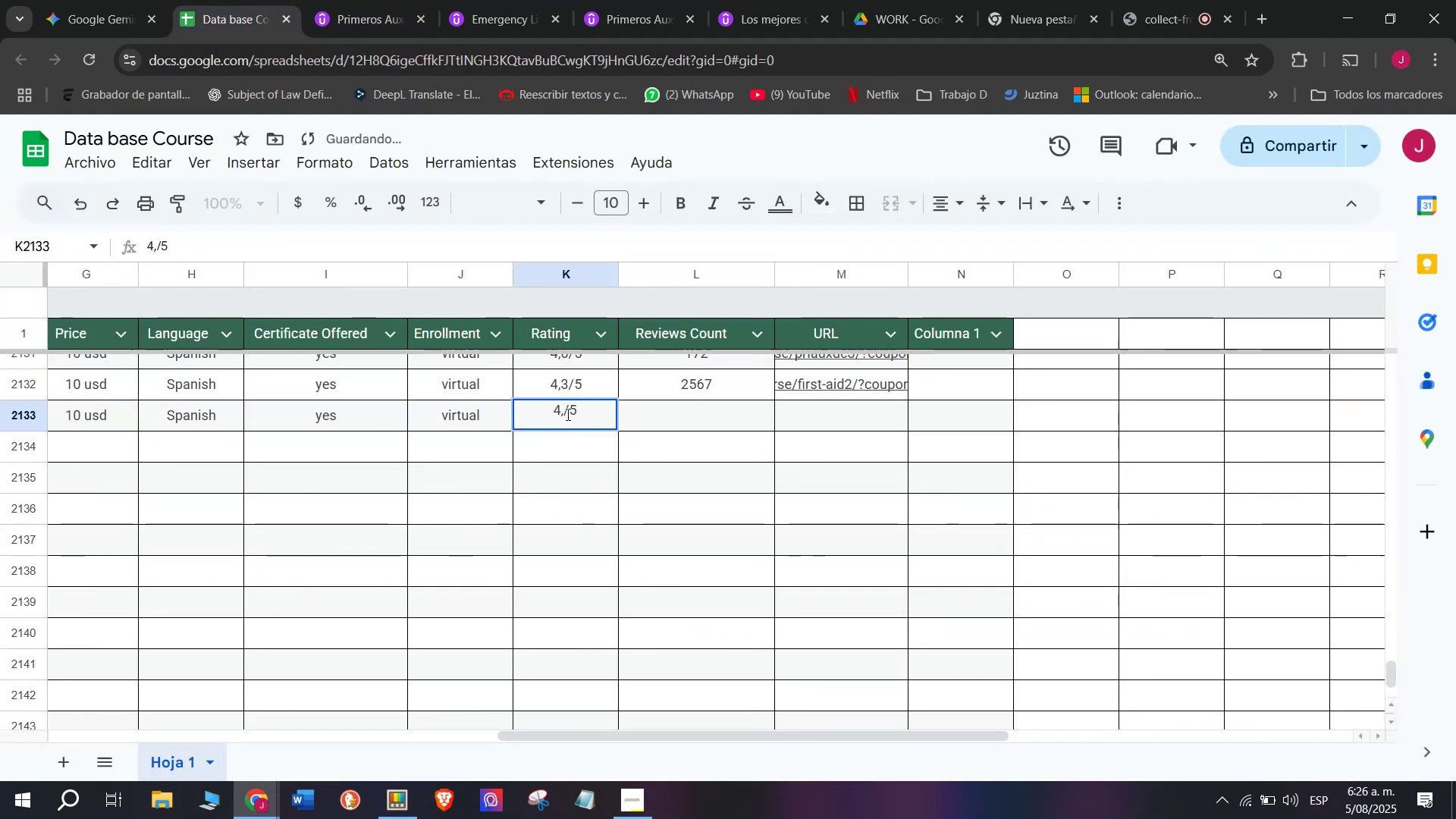 
key(4)
 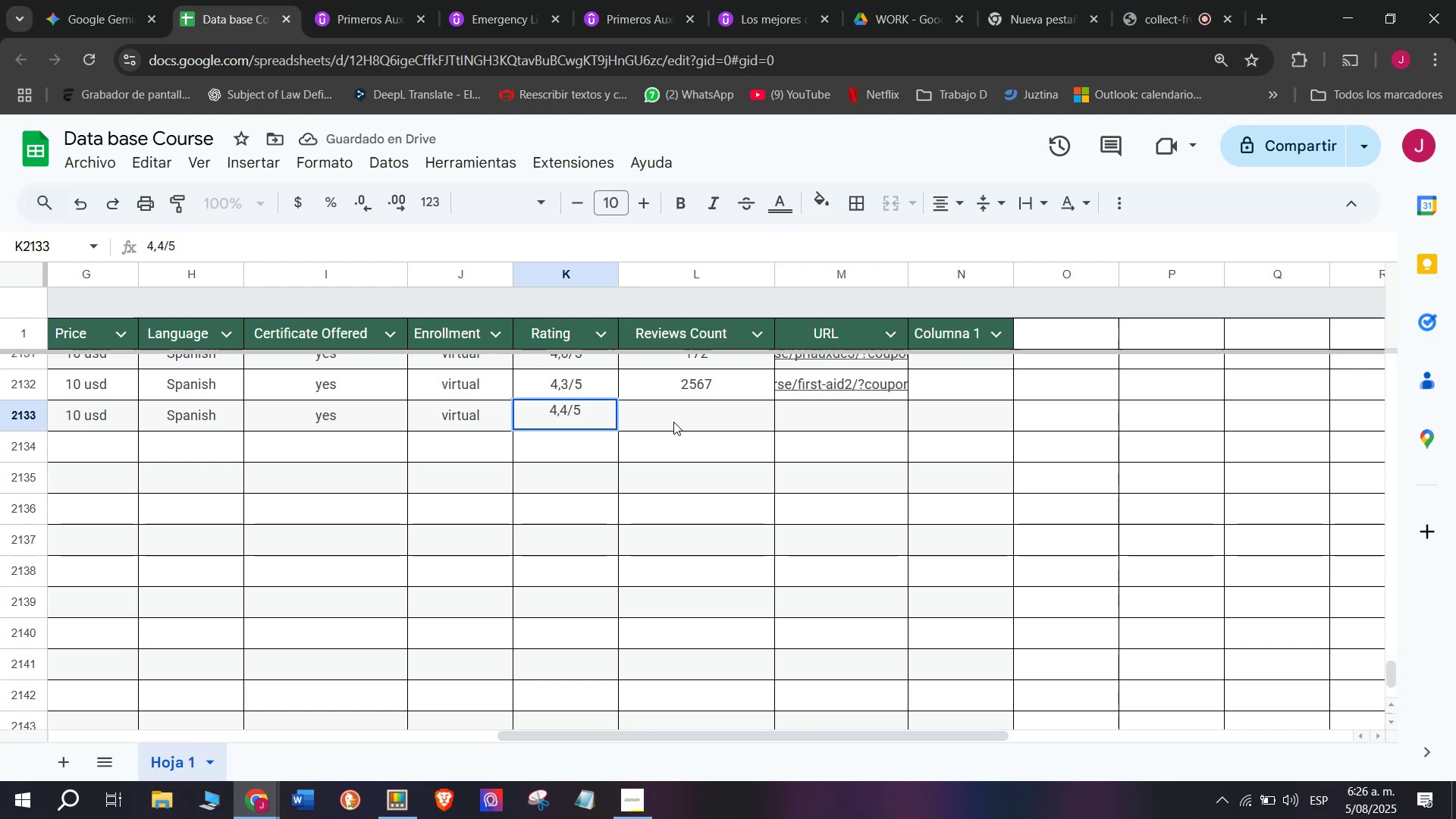 
left_click([676, 422])
 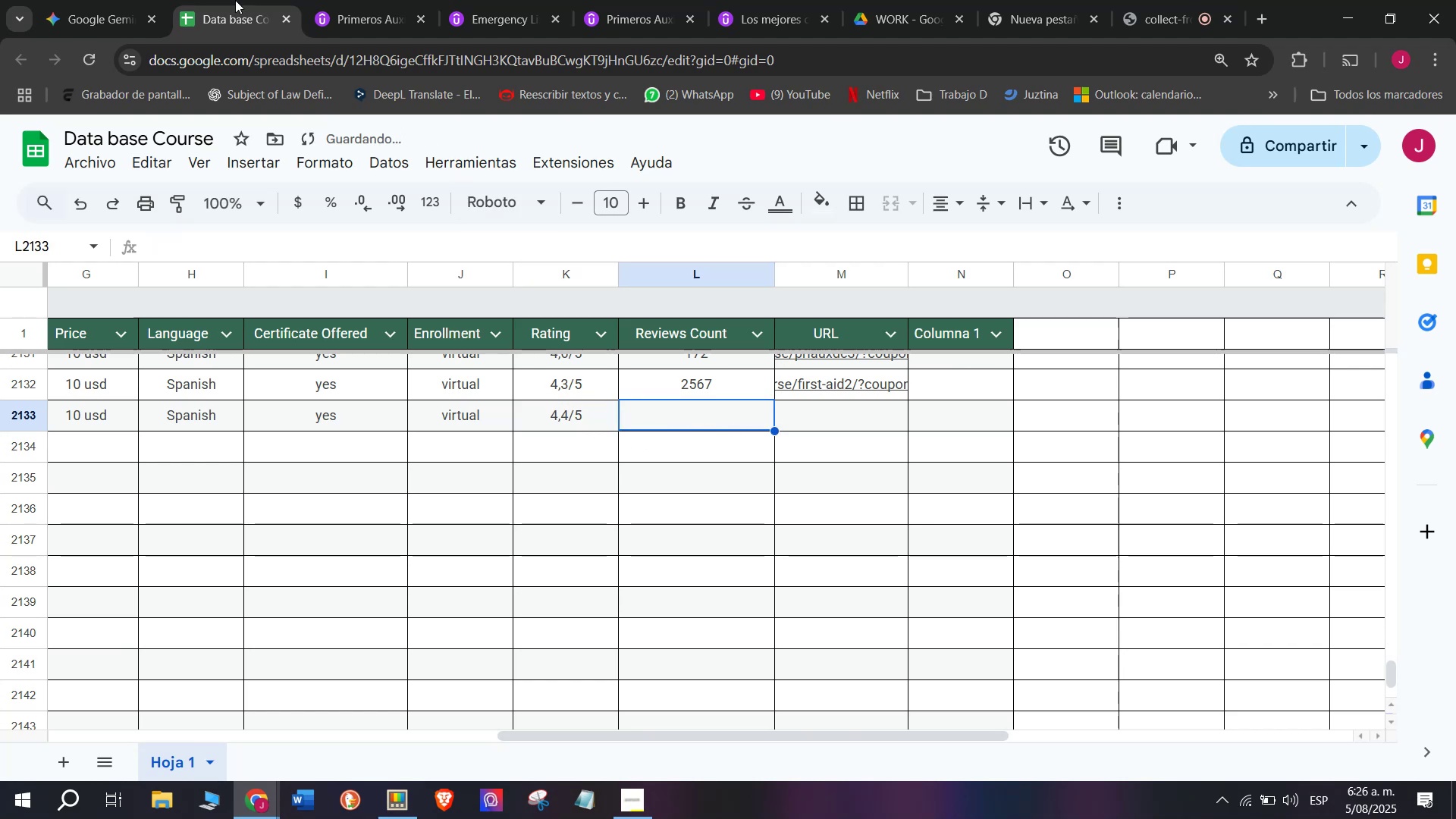 
left_click([346, 0])
 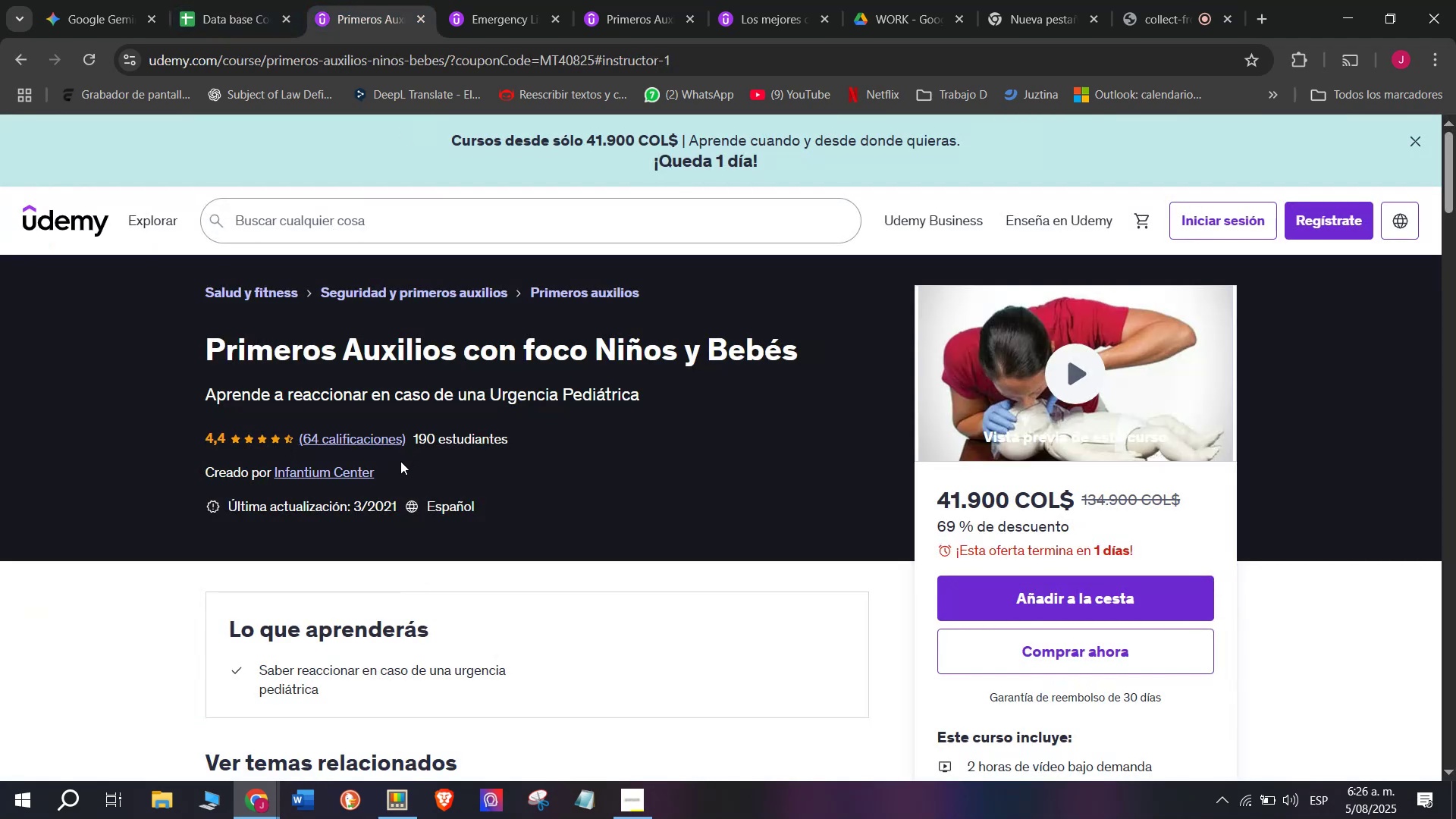 
left_click([180, 0])
 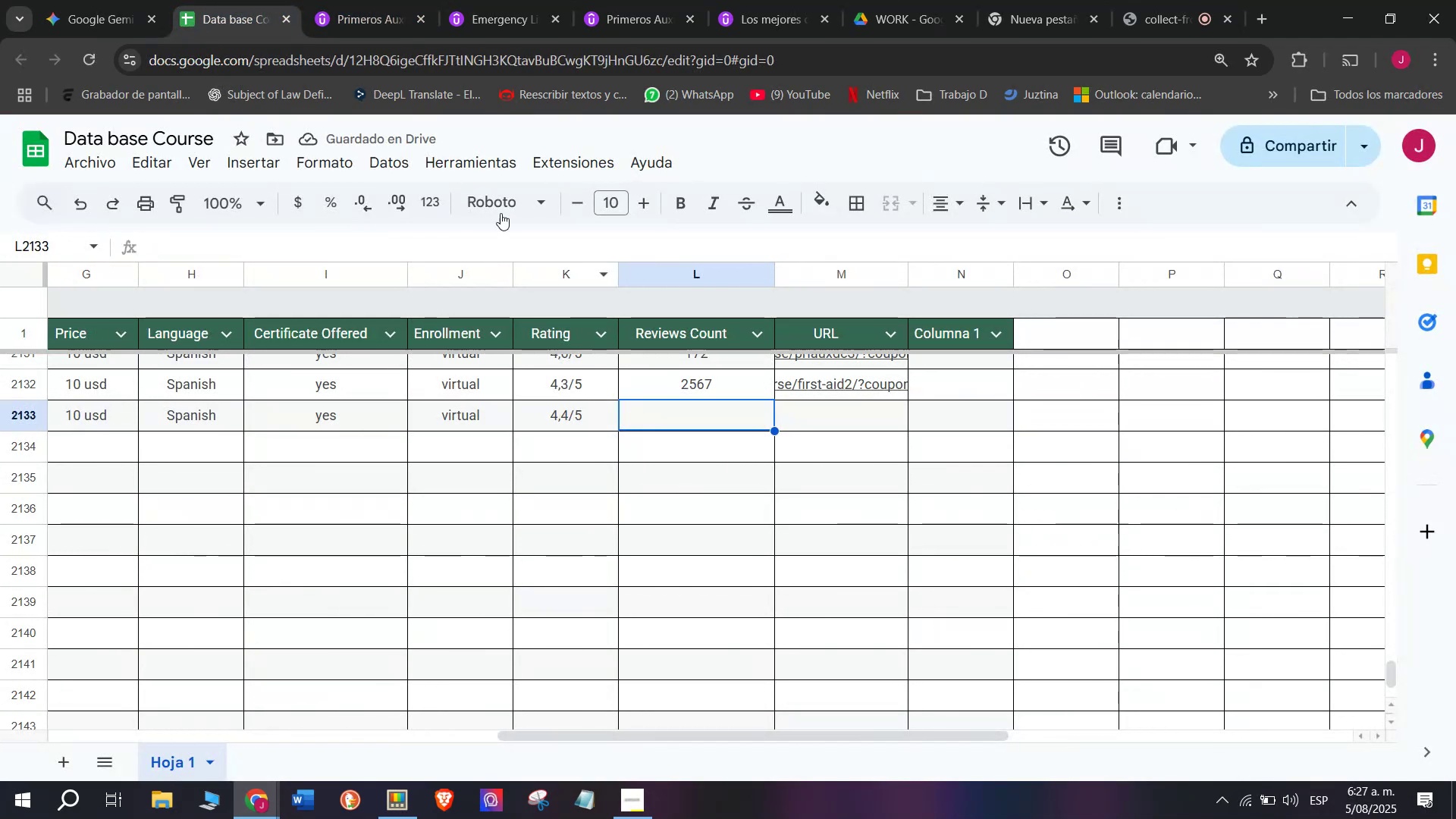 
left_click([397, 0])
 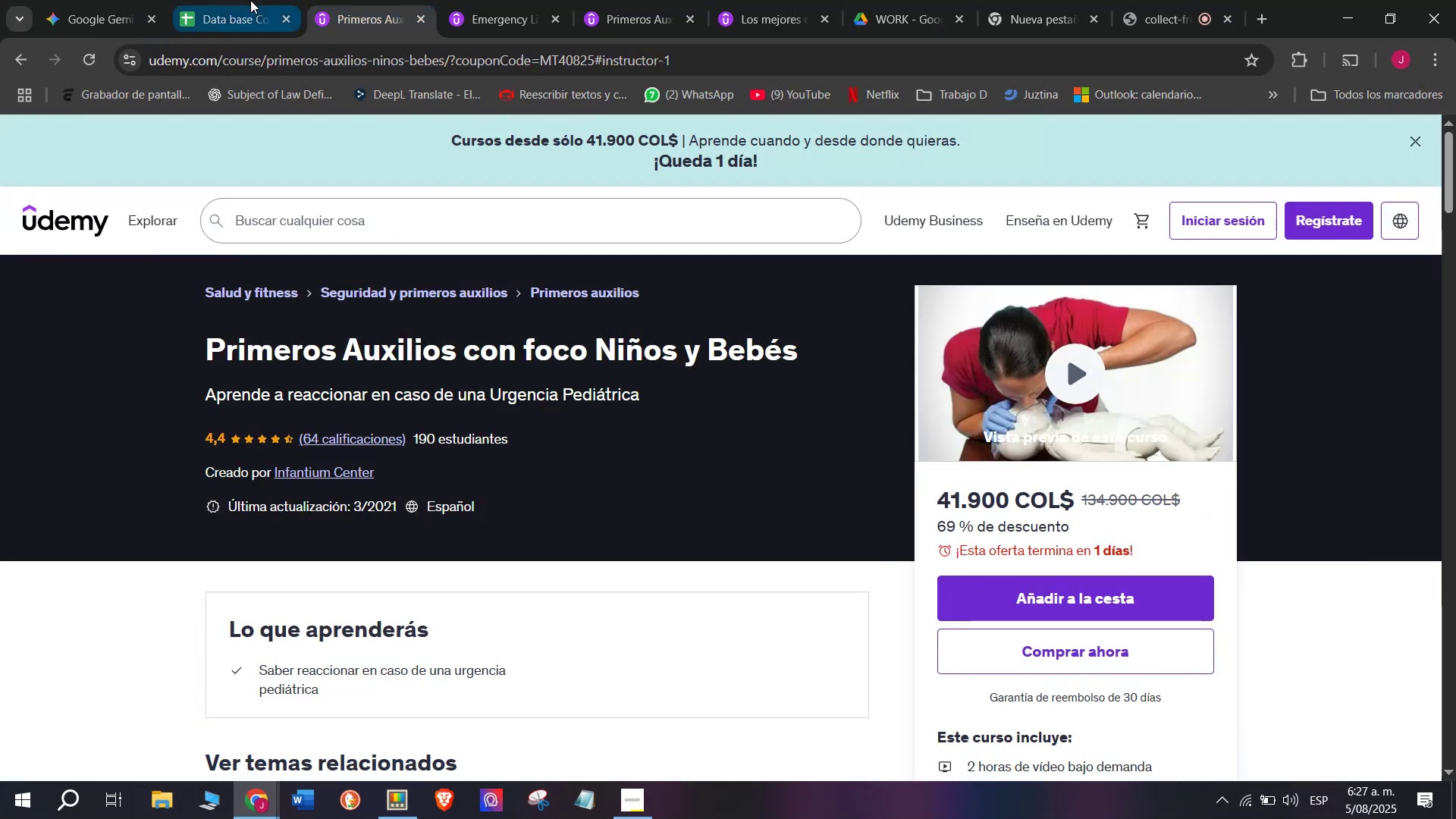 
left_click([250, 0])
 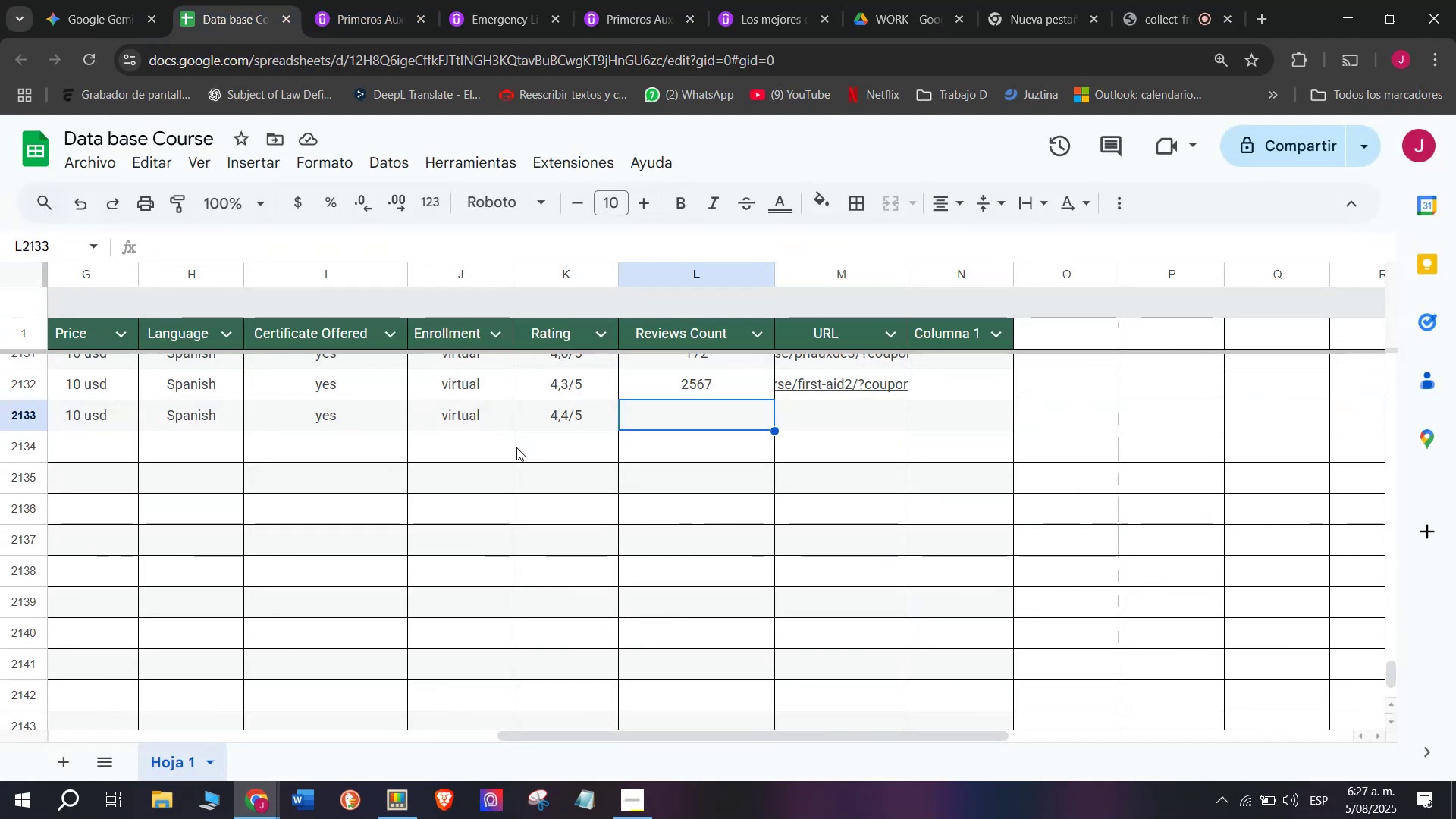 
type(64)
 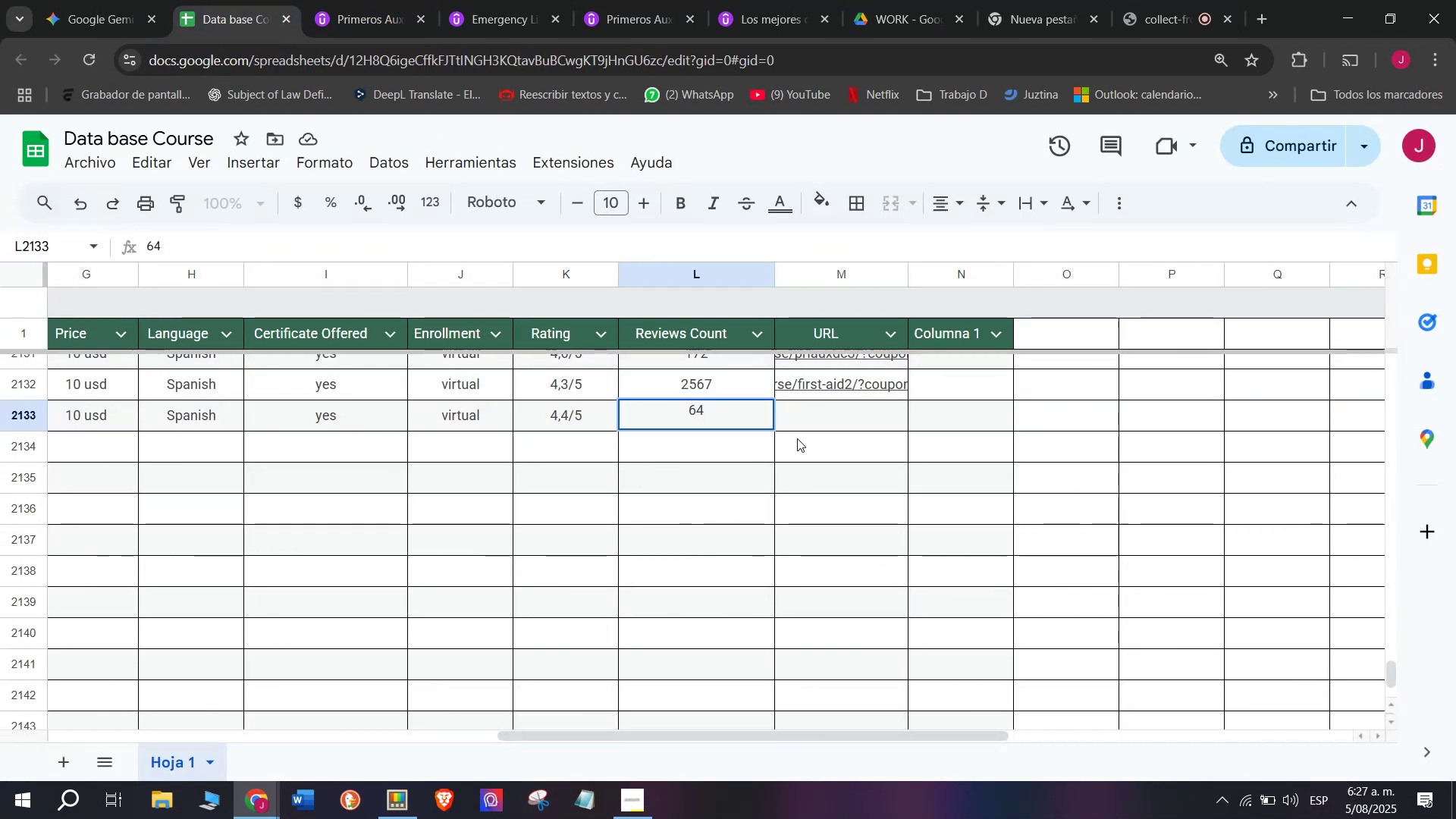 
left_click([814, 406])
 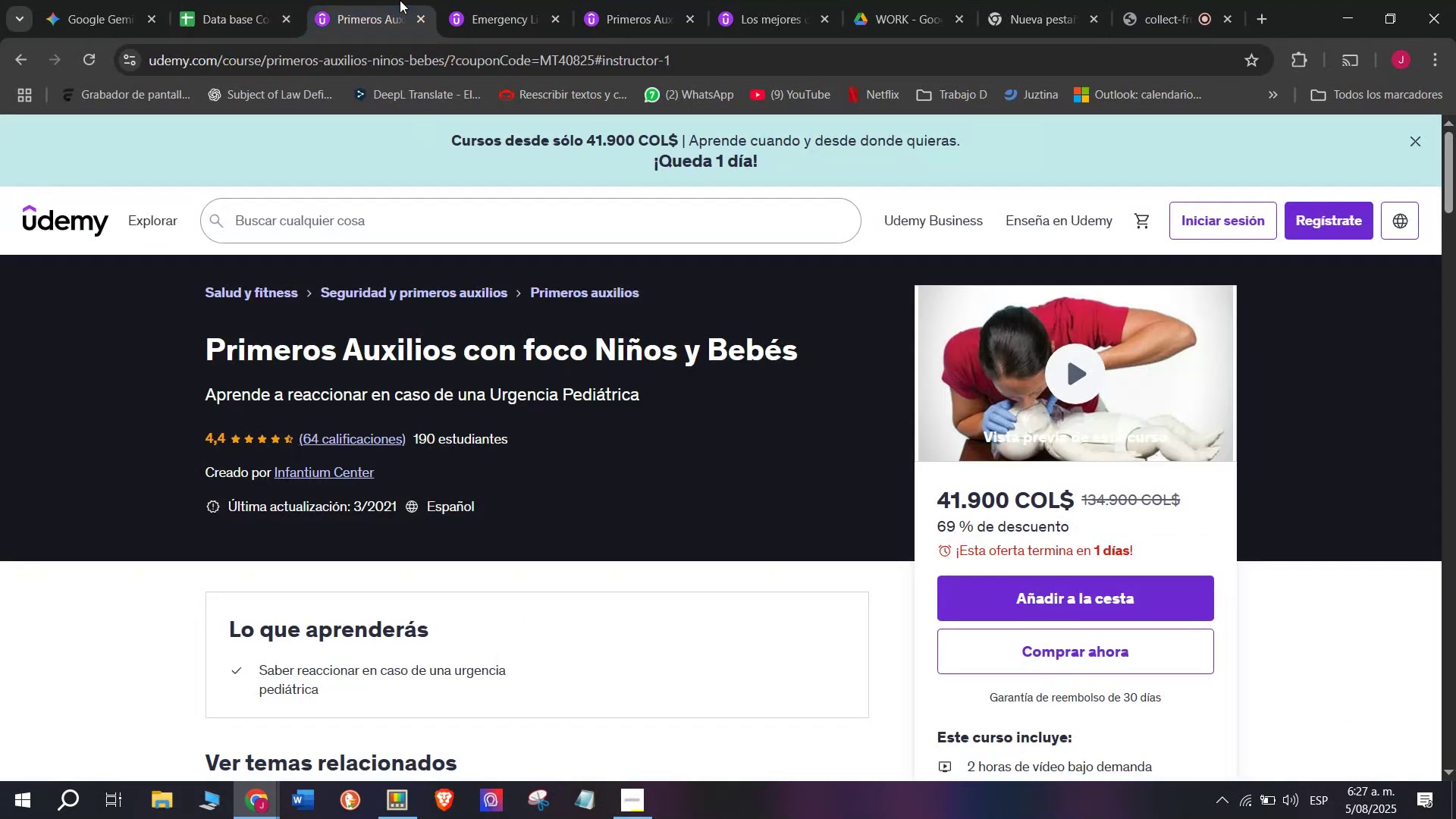 
double_click([379, 67])
 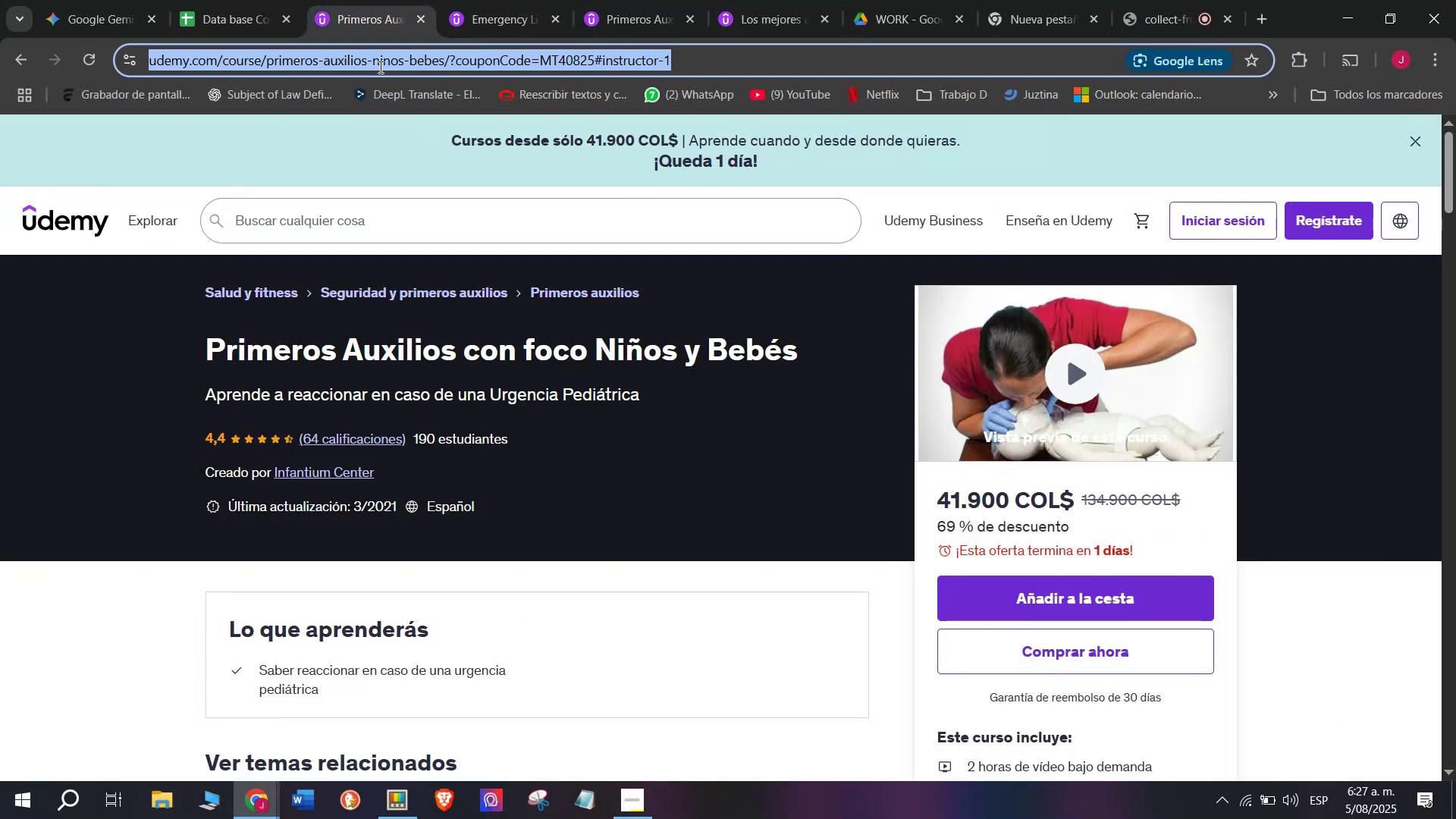 
triple_click([379, 67])
 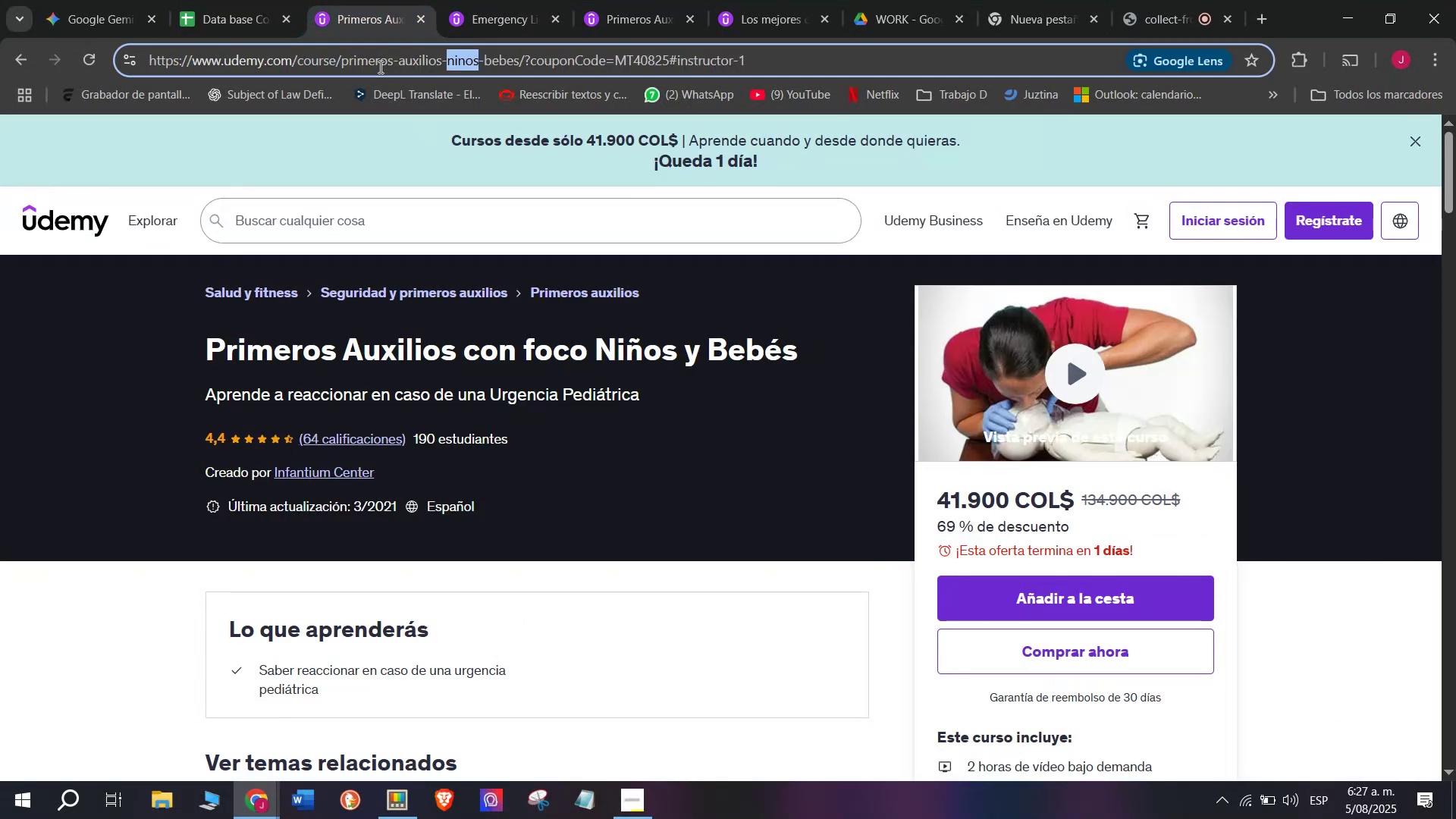 
triple_click([379, 67])
 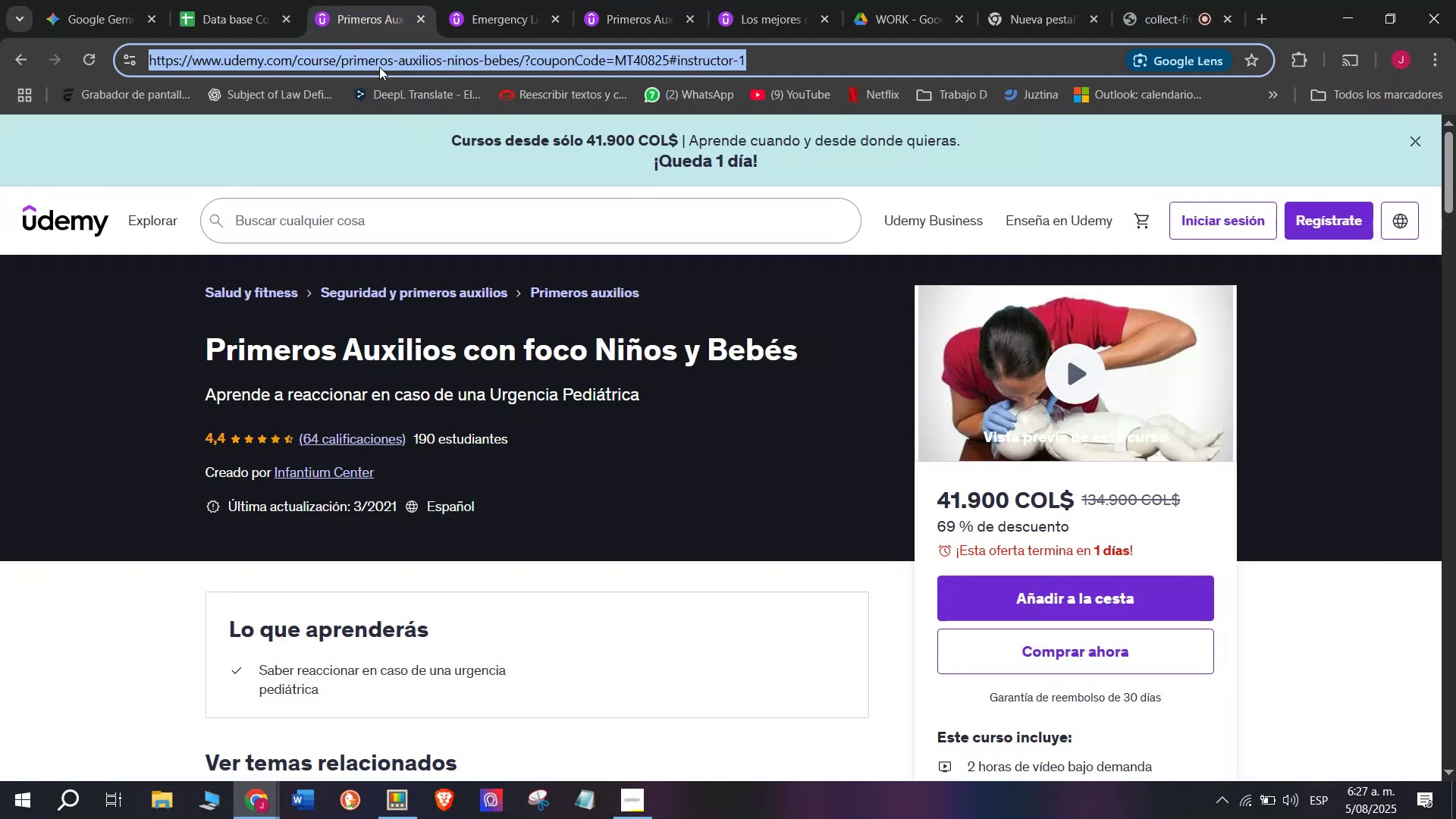 
key(Break)
 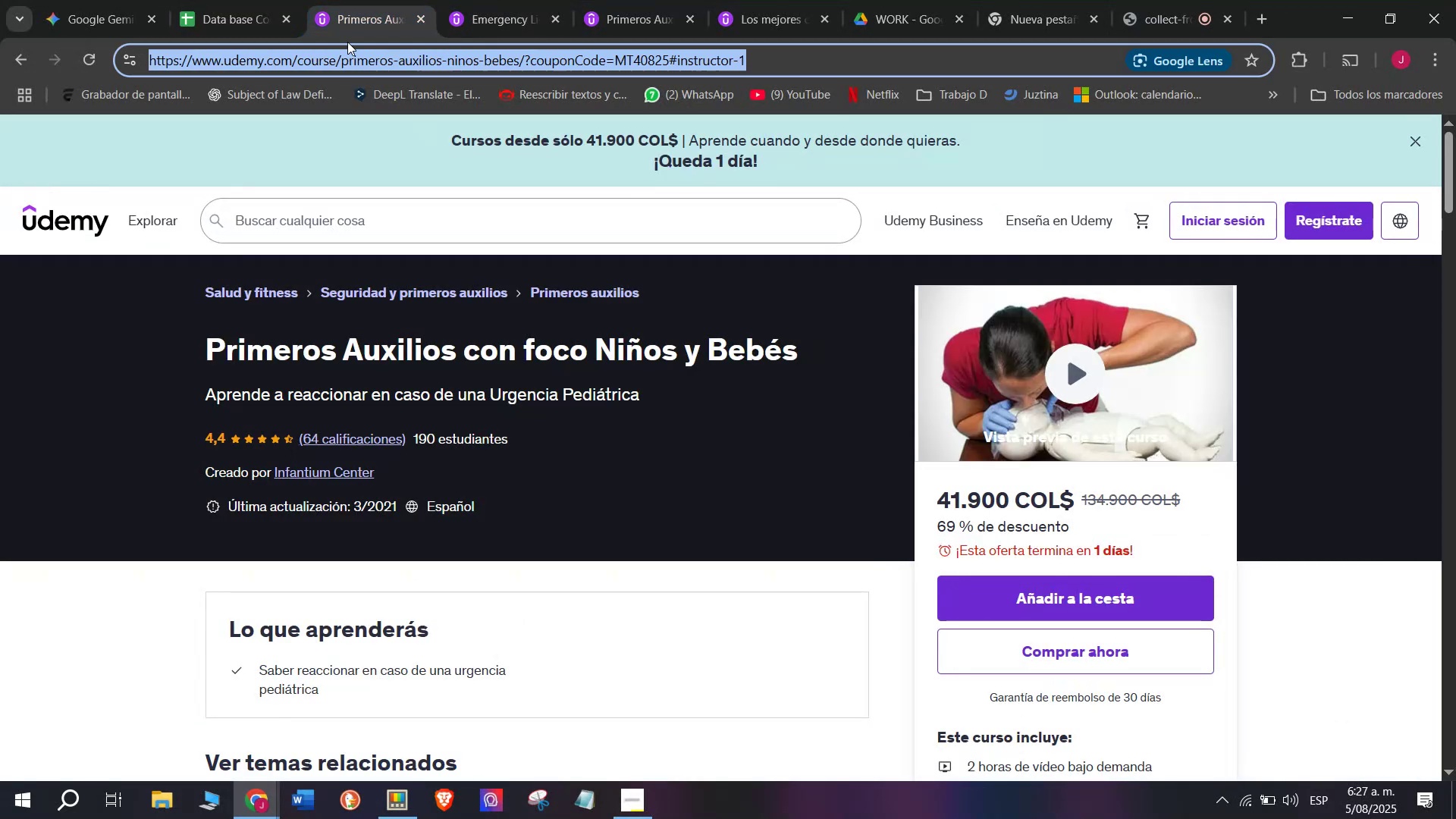 
key(Control+ControlLeft)
 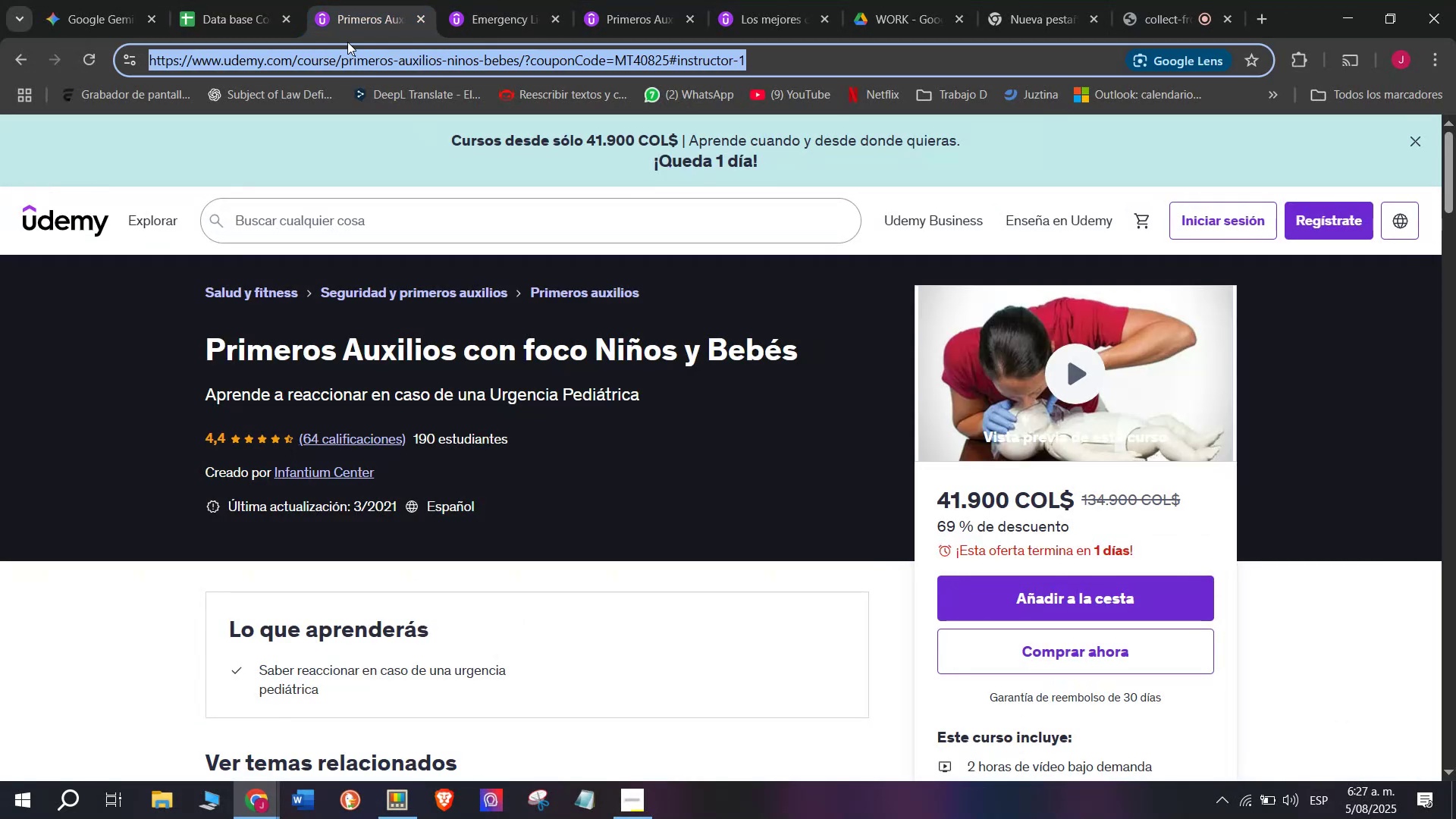 
key(Control+C)
 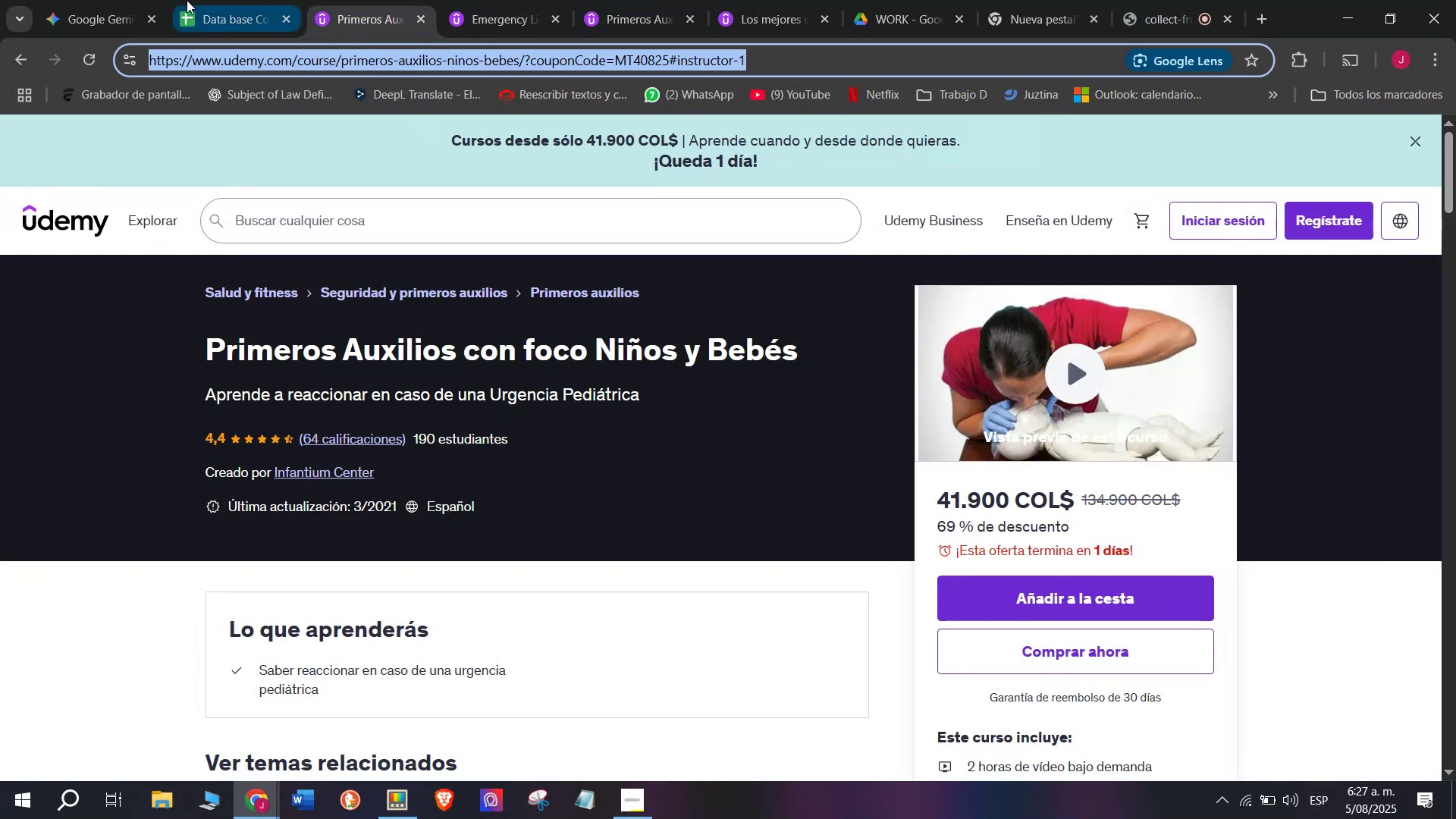 
triple_click([185, 0])
 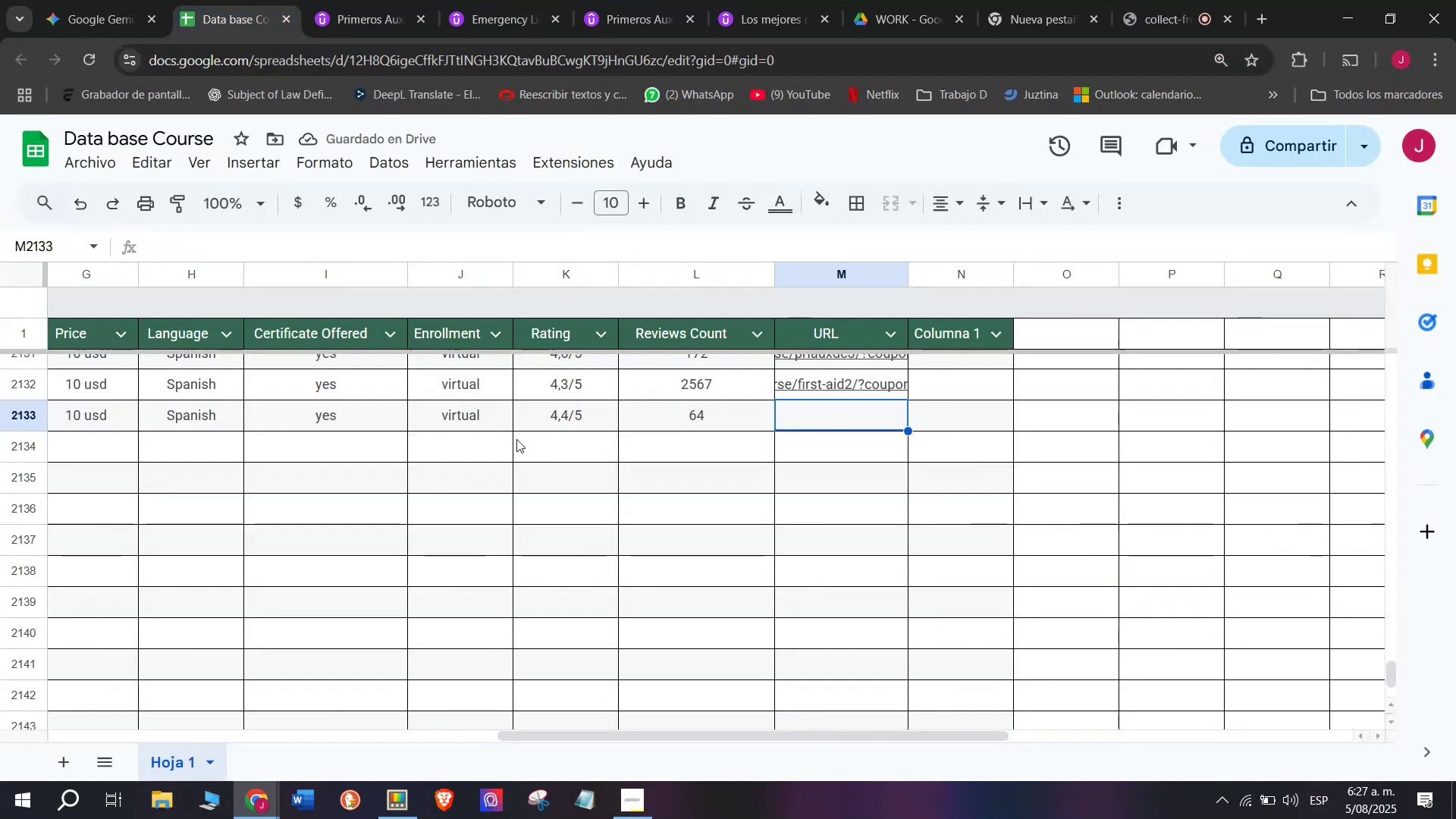 
key(Control+ControlLeft)
 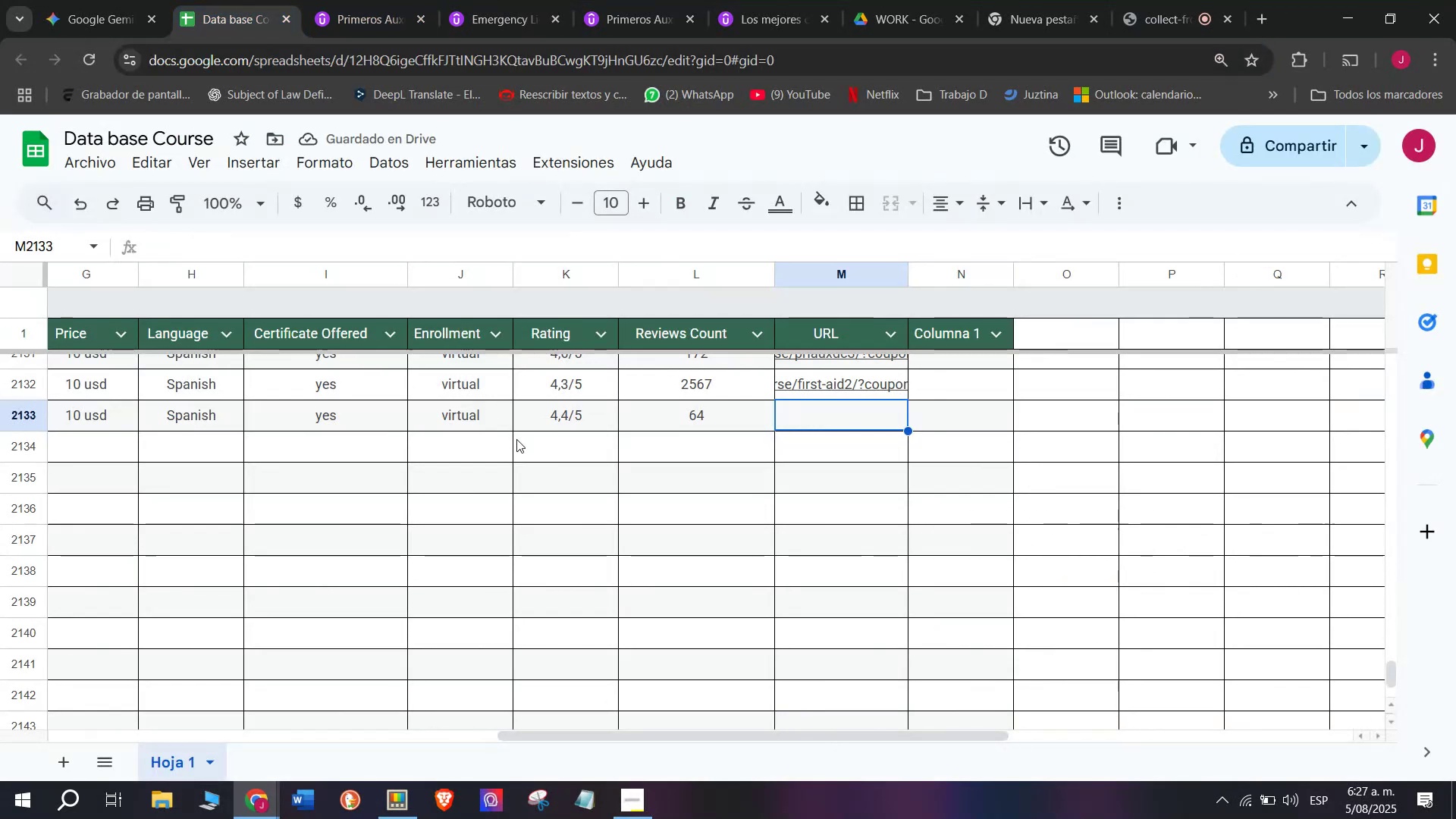 
key(Z)
 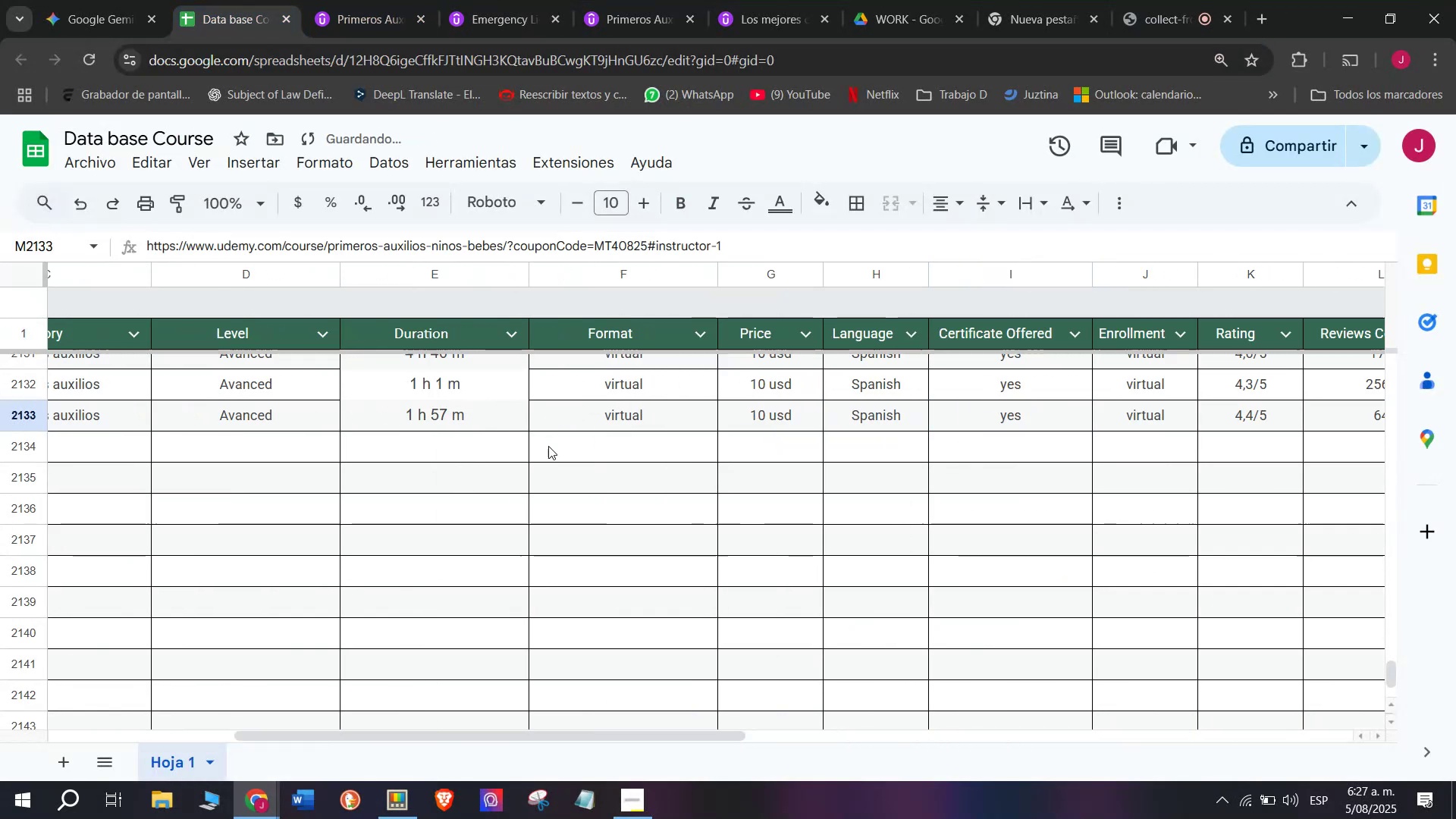 
key(Control+V)
 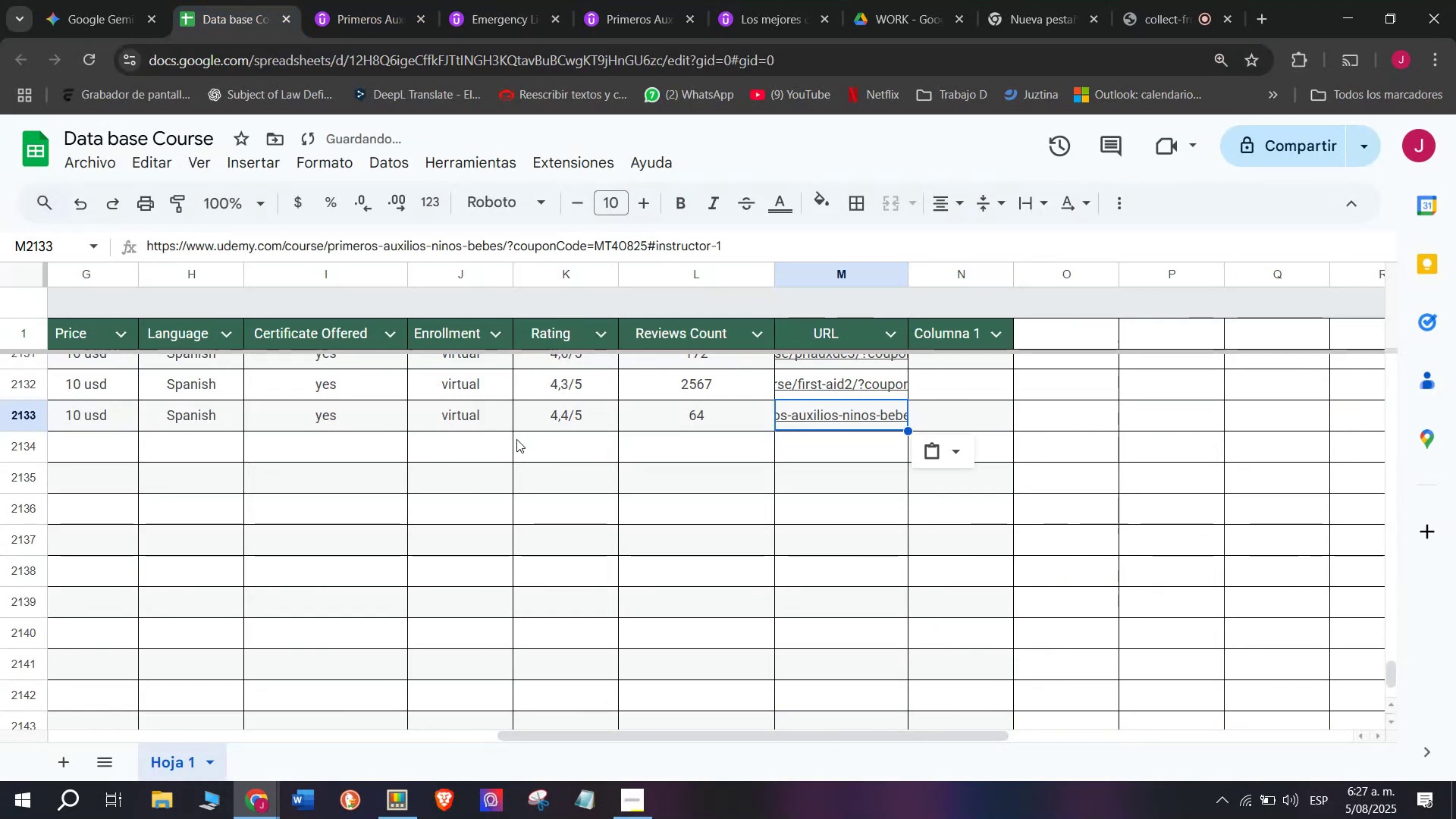 
scroll: coordinate [286, 460], scroll_direction: up, amount: 3.0
 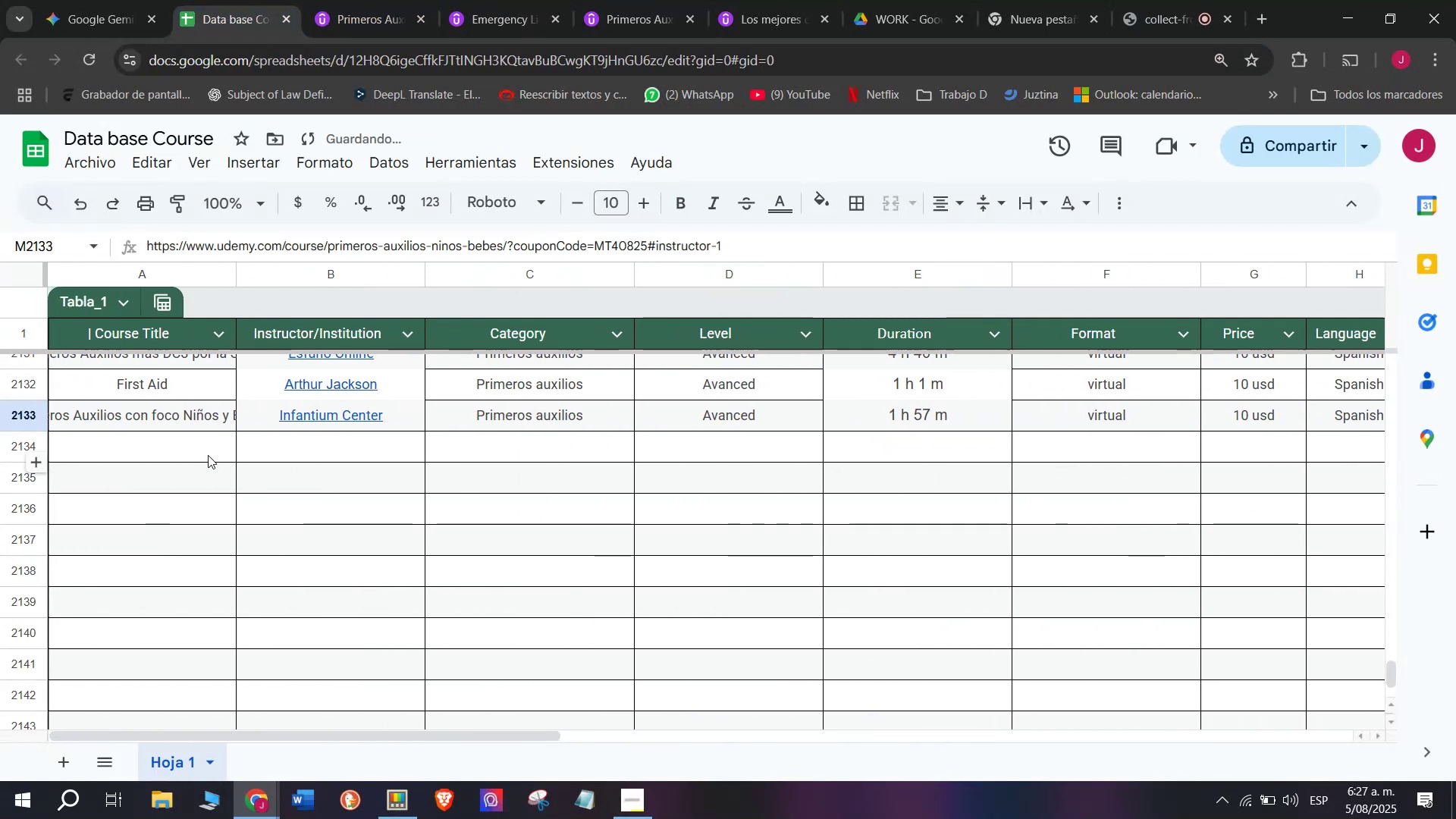 
left_click([208, 455])
 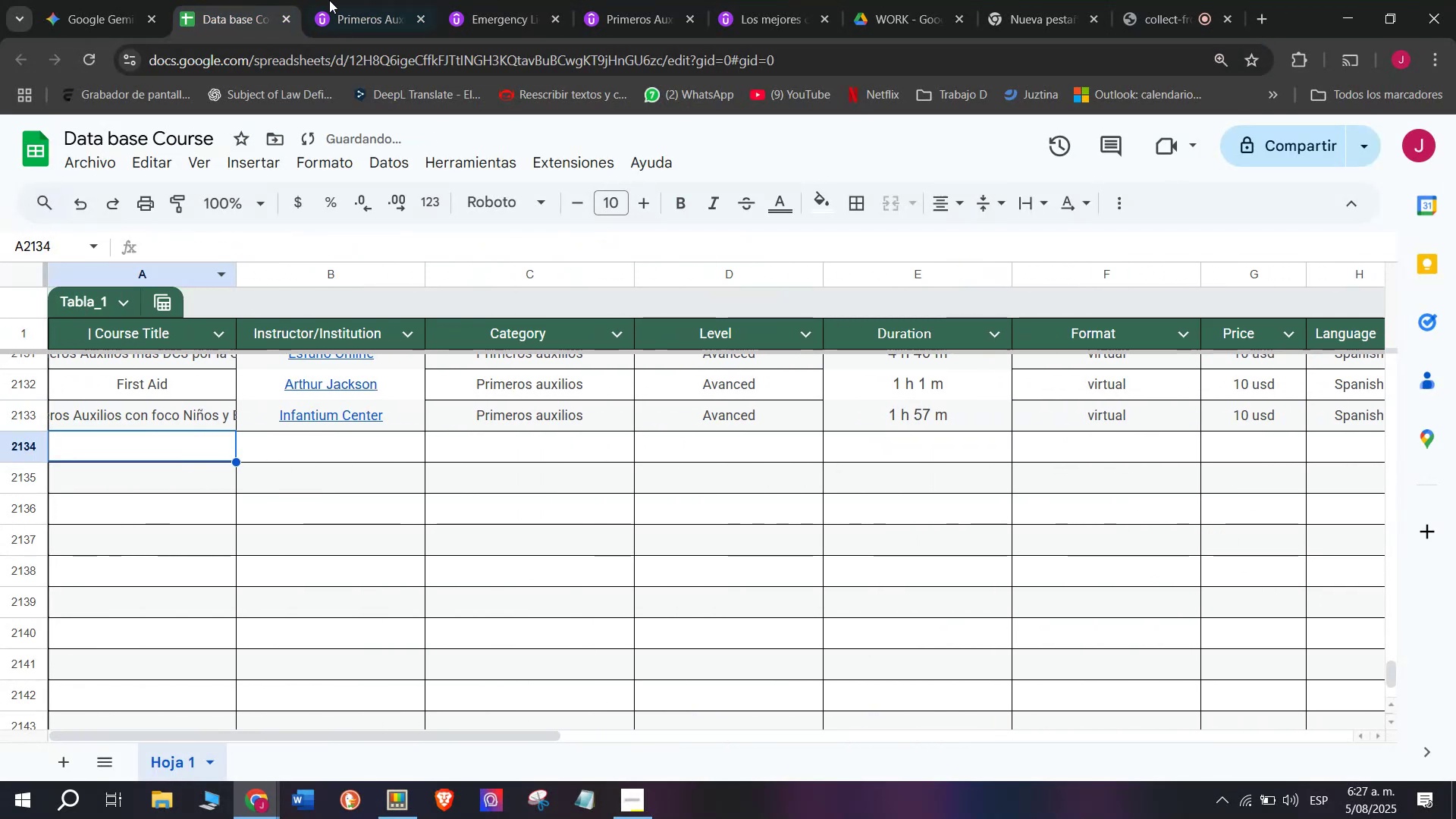 
left_click([365, 0])
 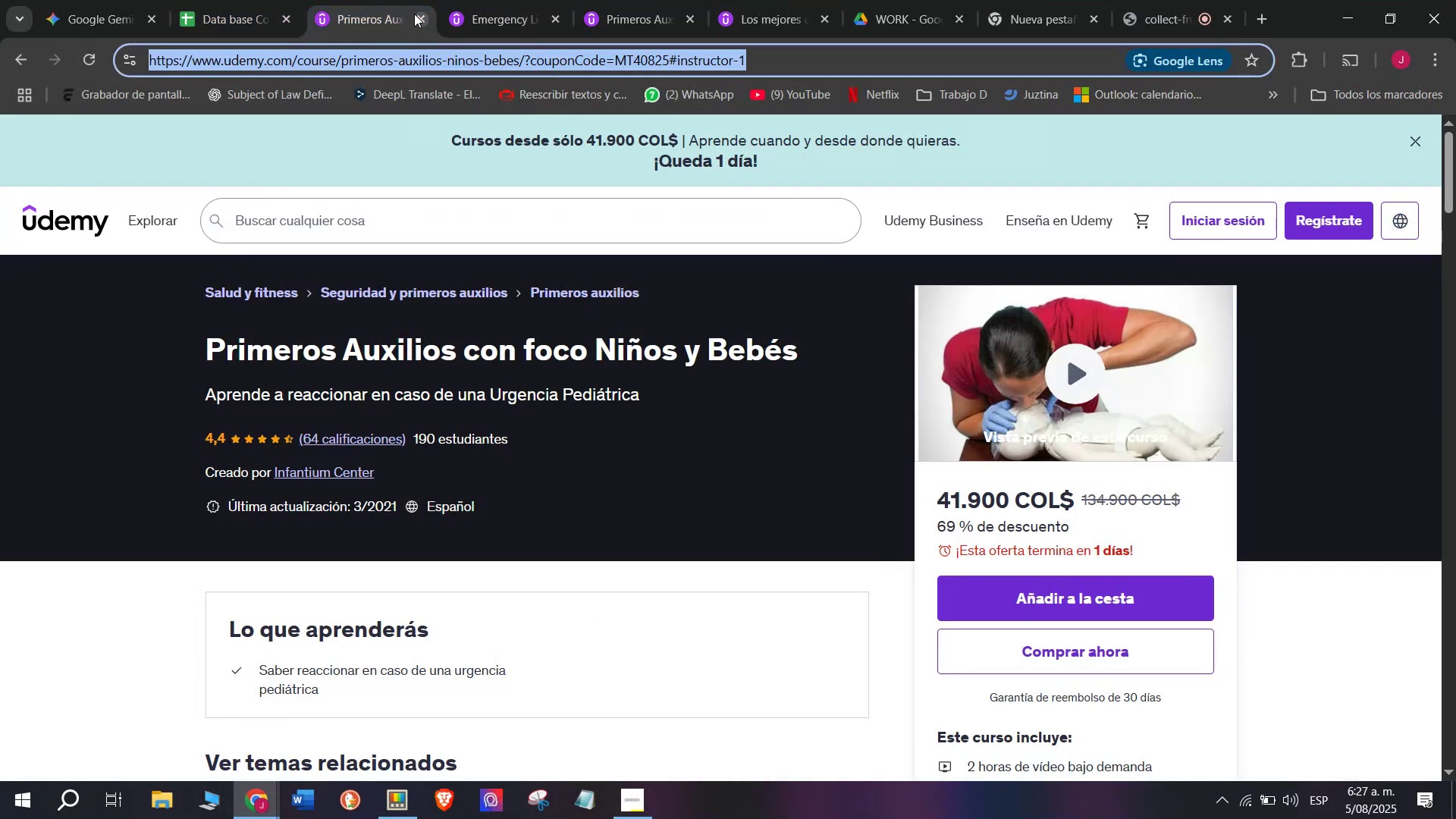 
left_click([416, 14])
 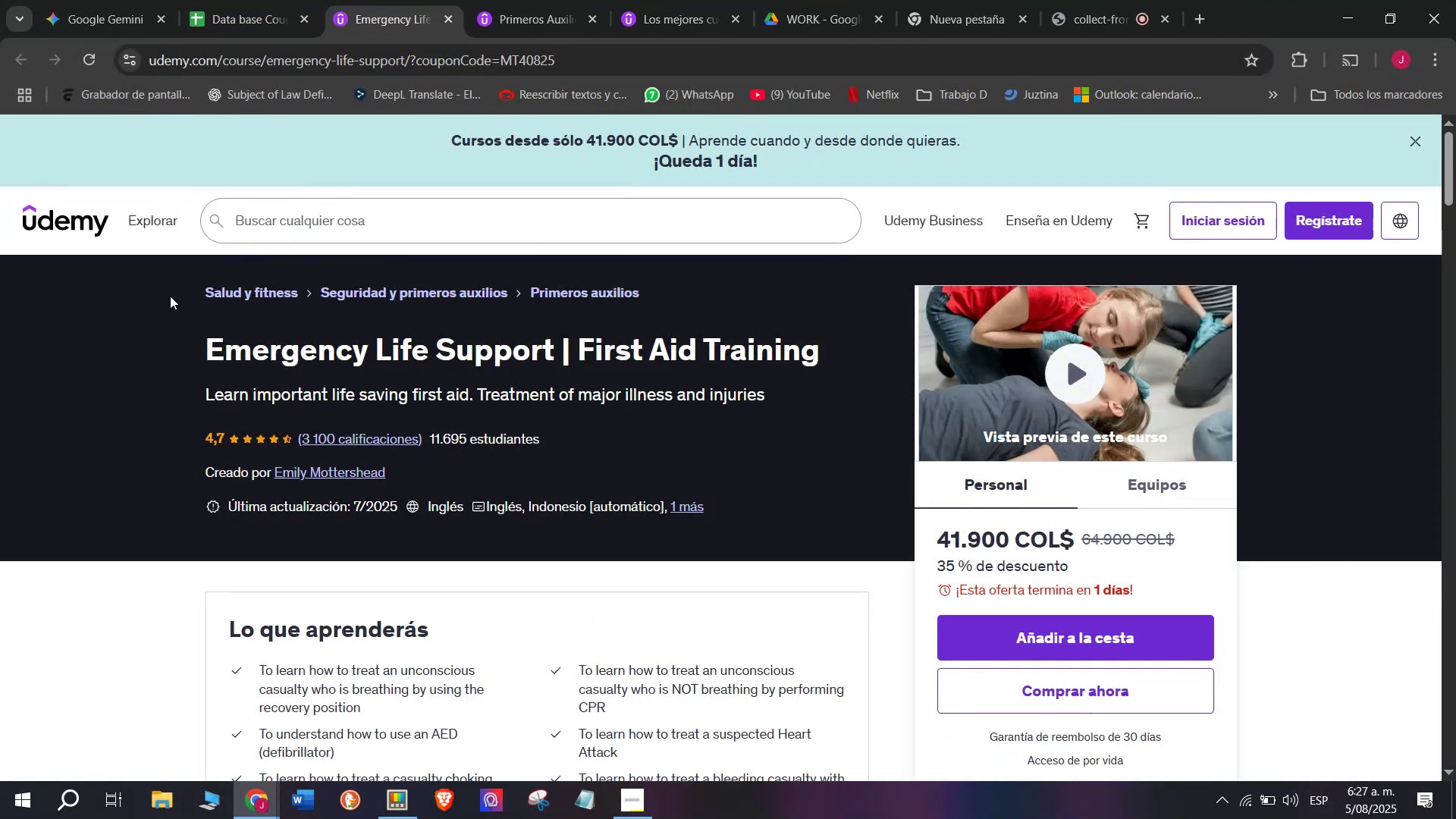 
left_click_drag(start_coordinate=[180, 329], to_coordinate=[843, 363])
 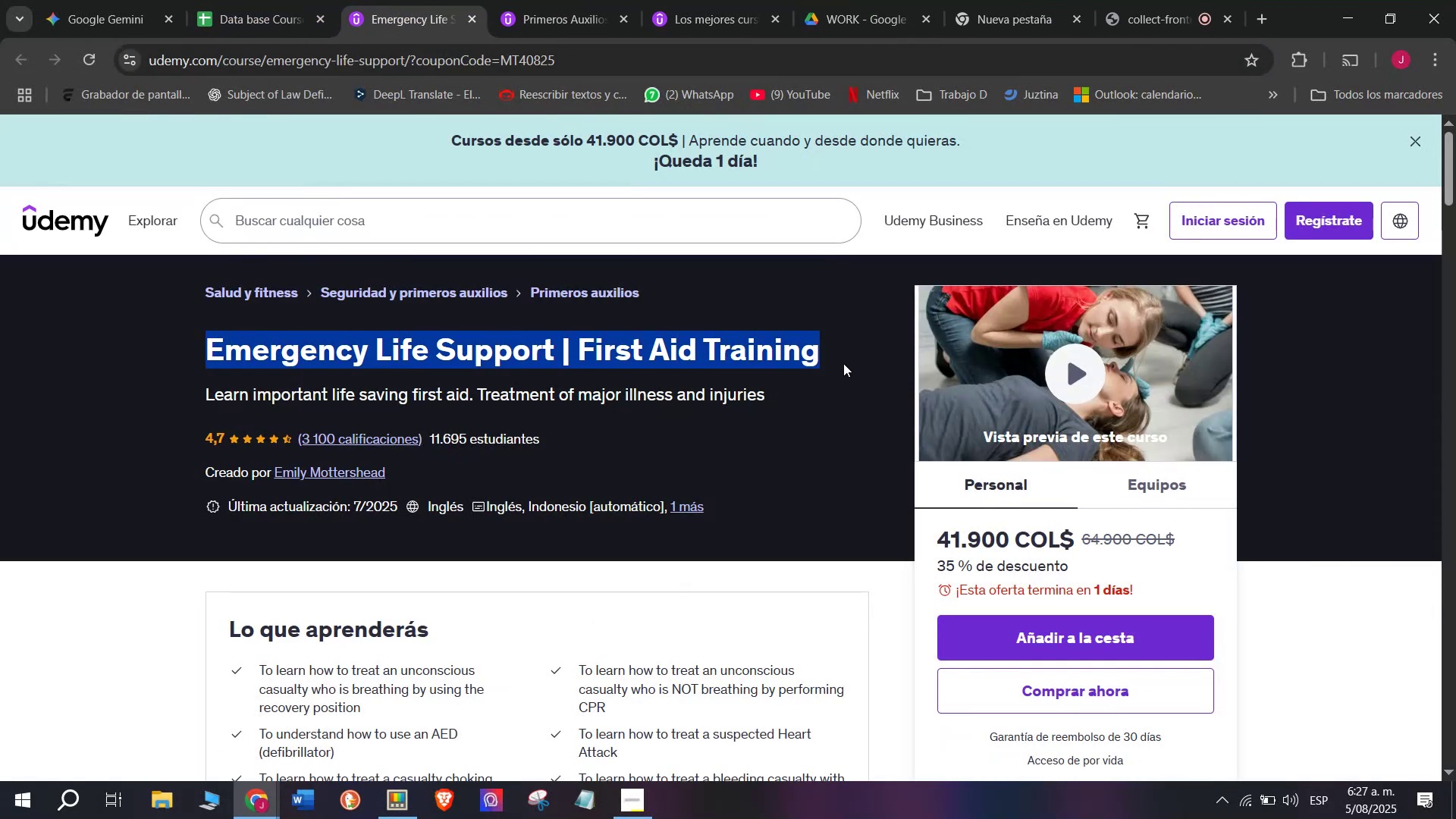 
key(Break)
 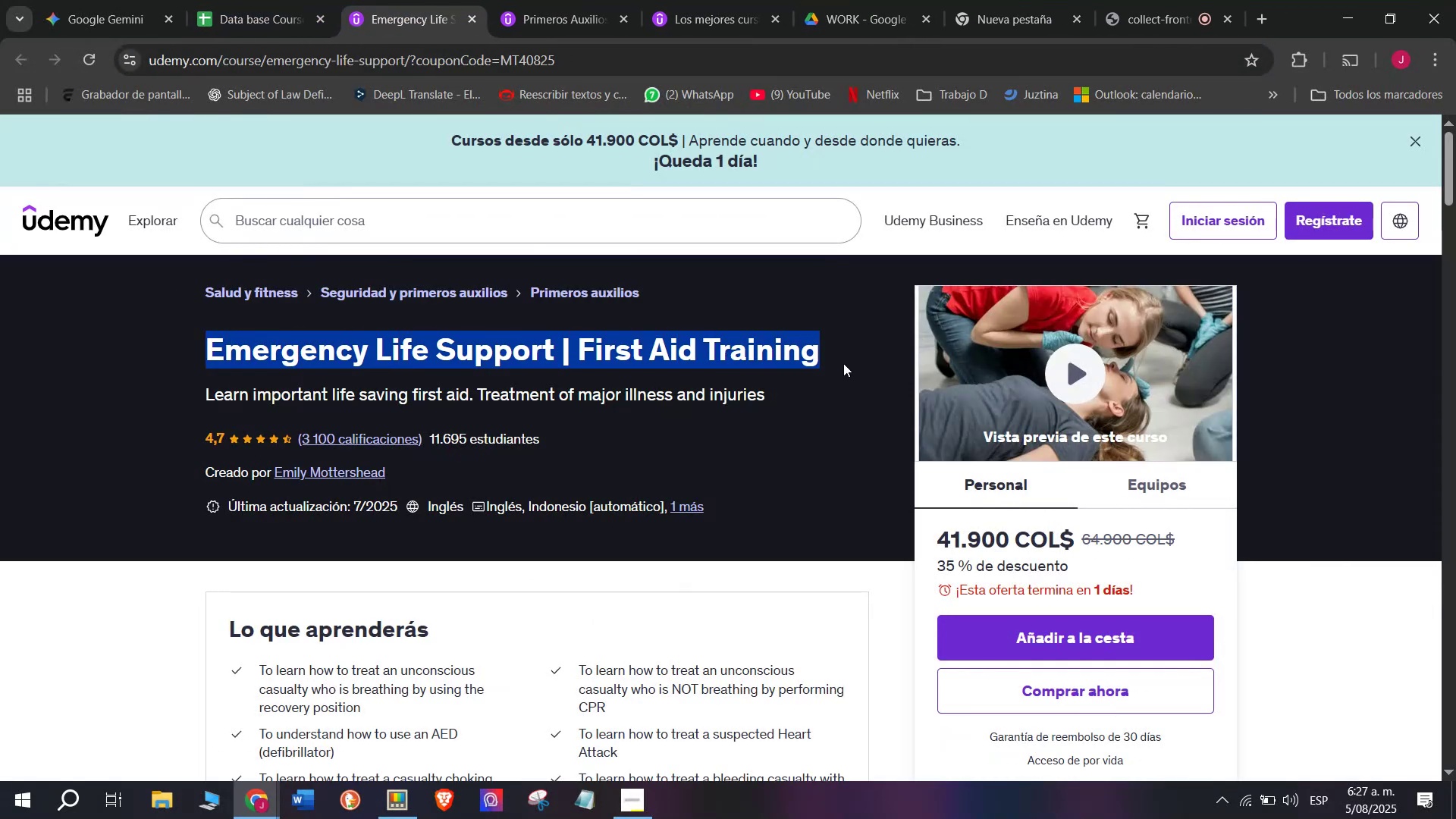 
key(Control+ControlLeft)
 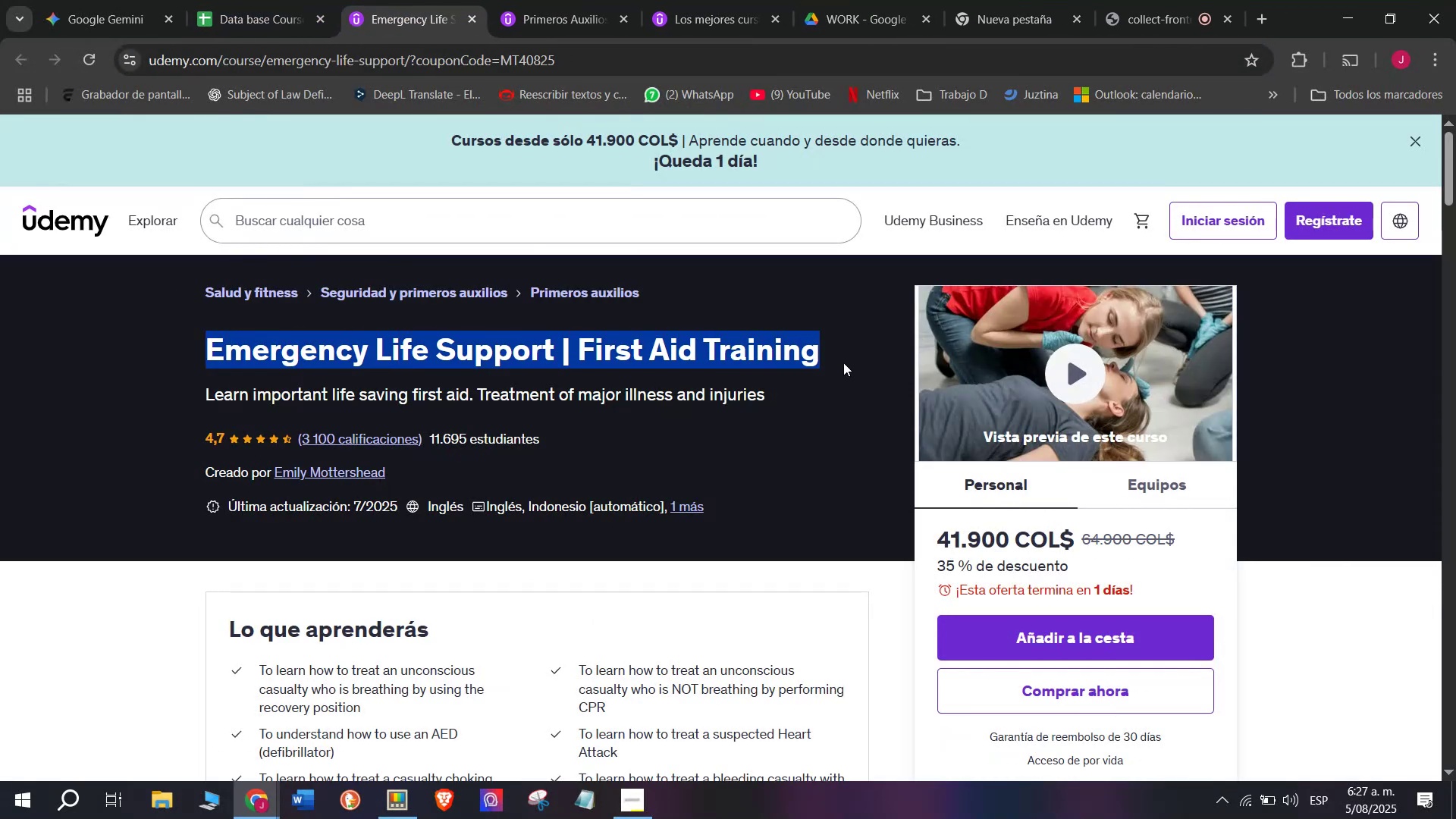 
key(Control+C)
 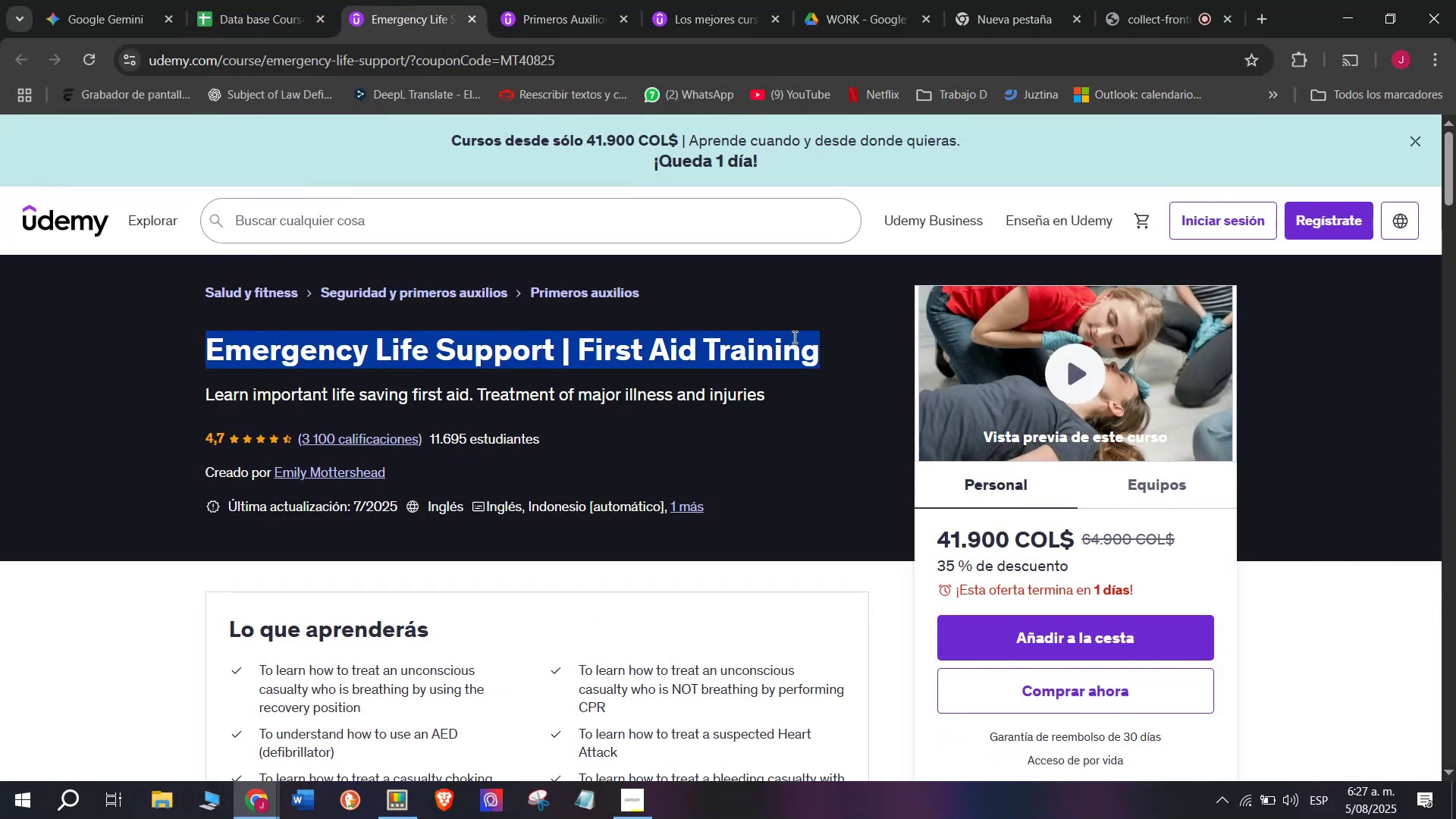 
key(Control+ControlLeft)
 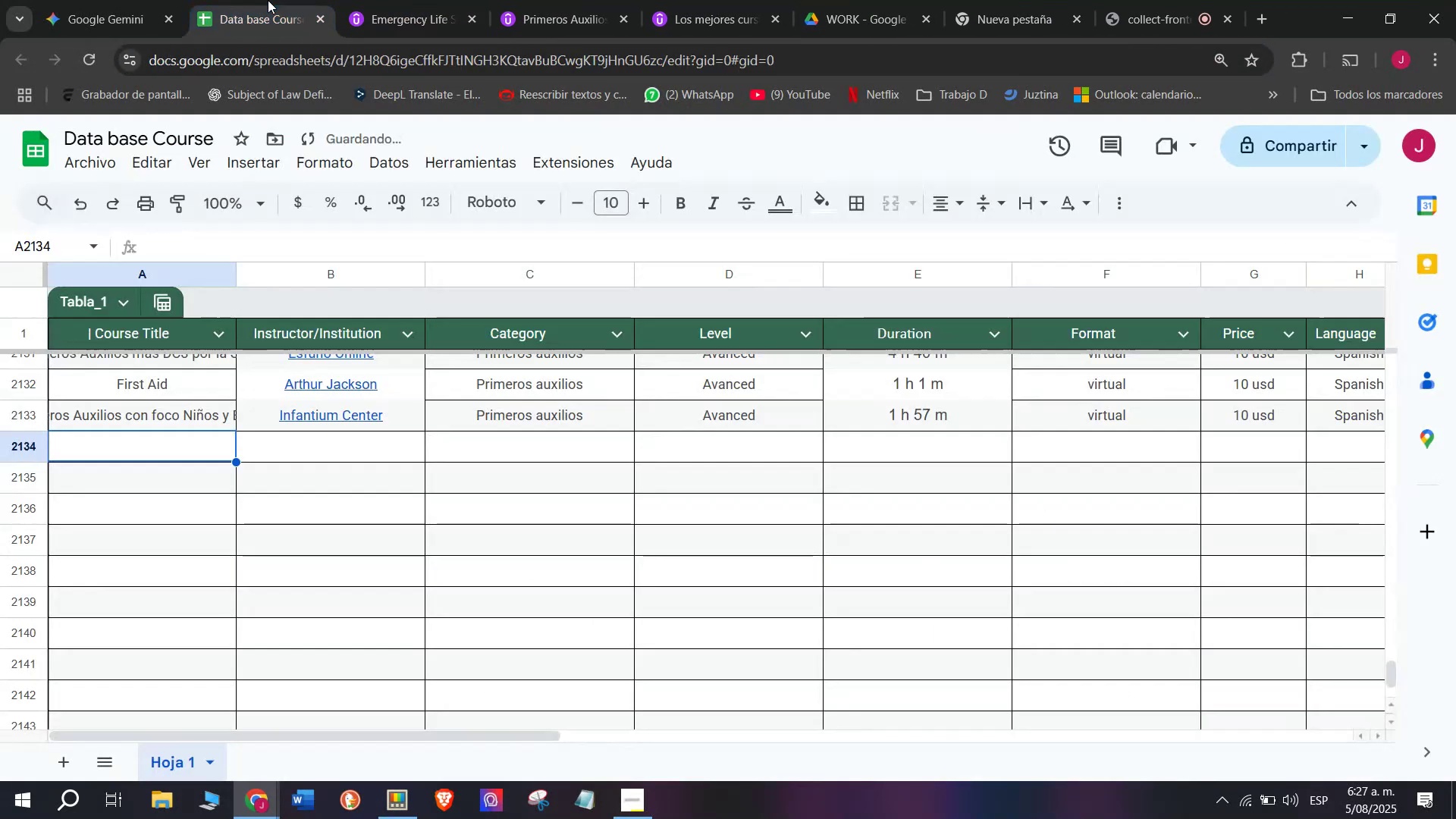 
key(Control+C)
 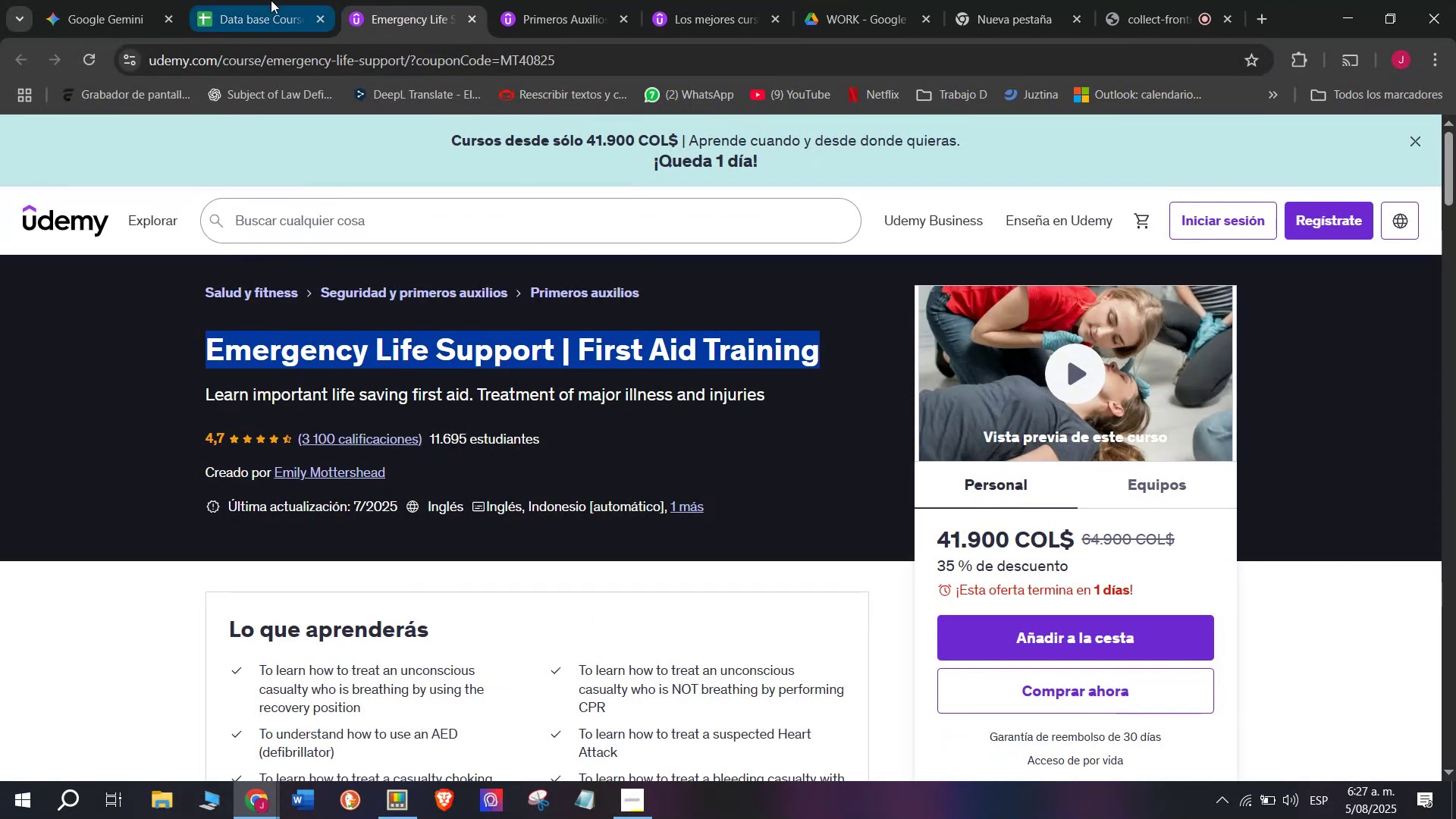 
key(Break)
 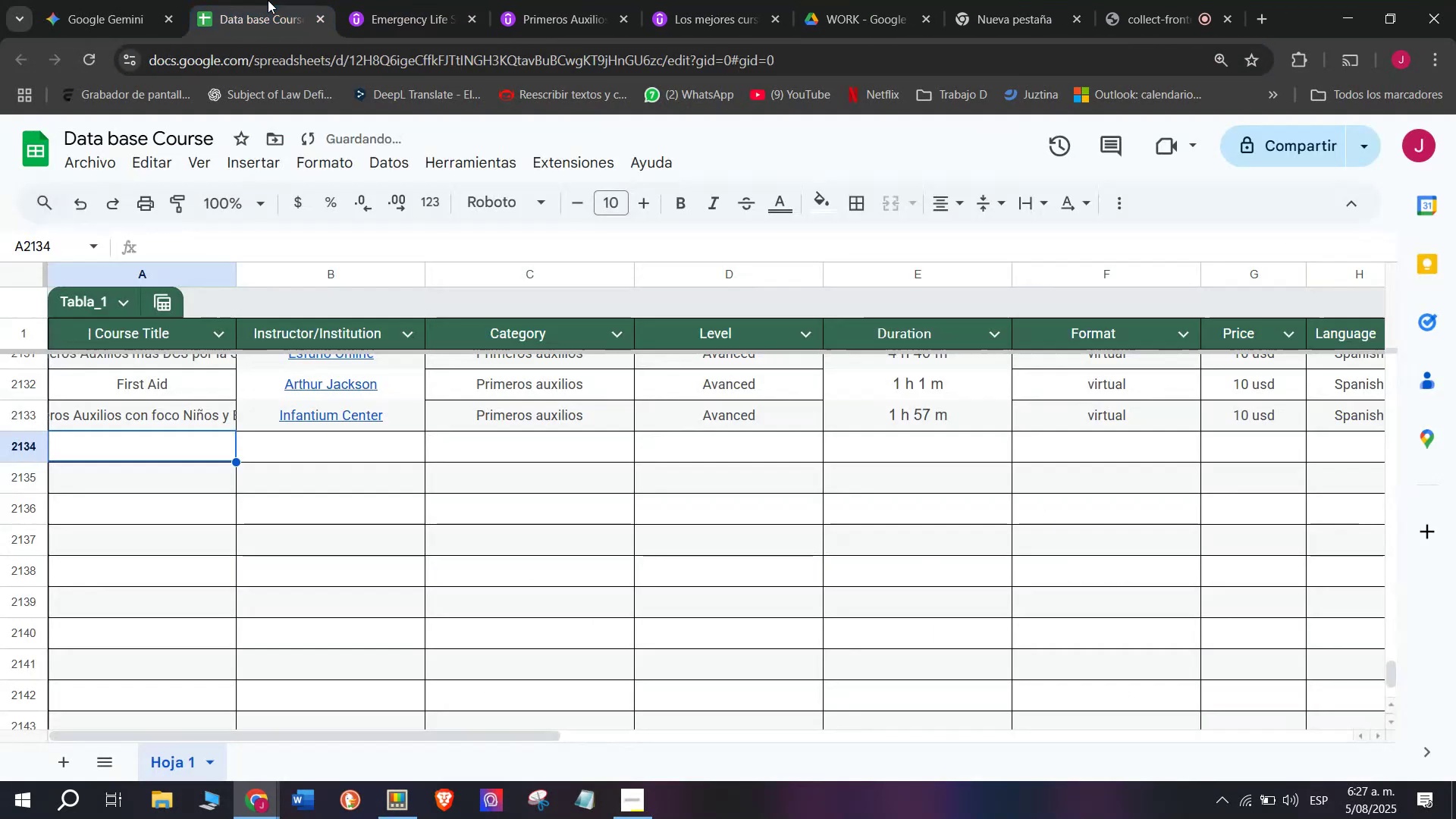 
left_click([268, 0])
 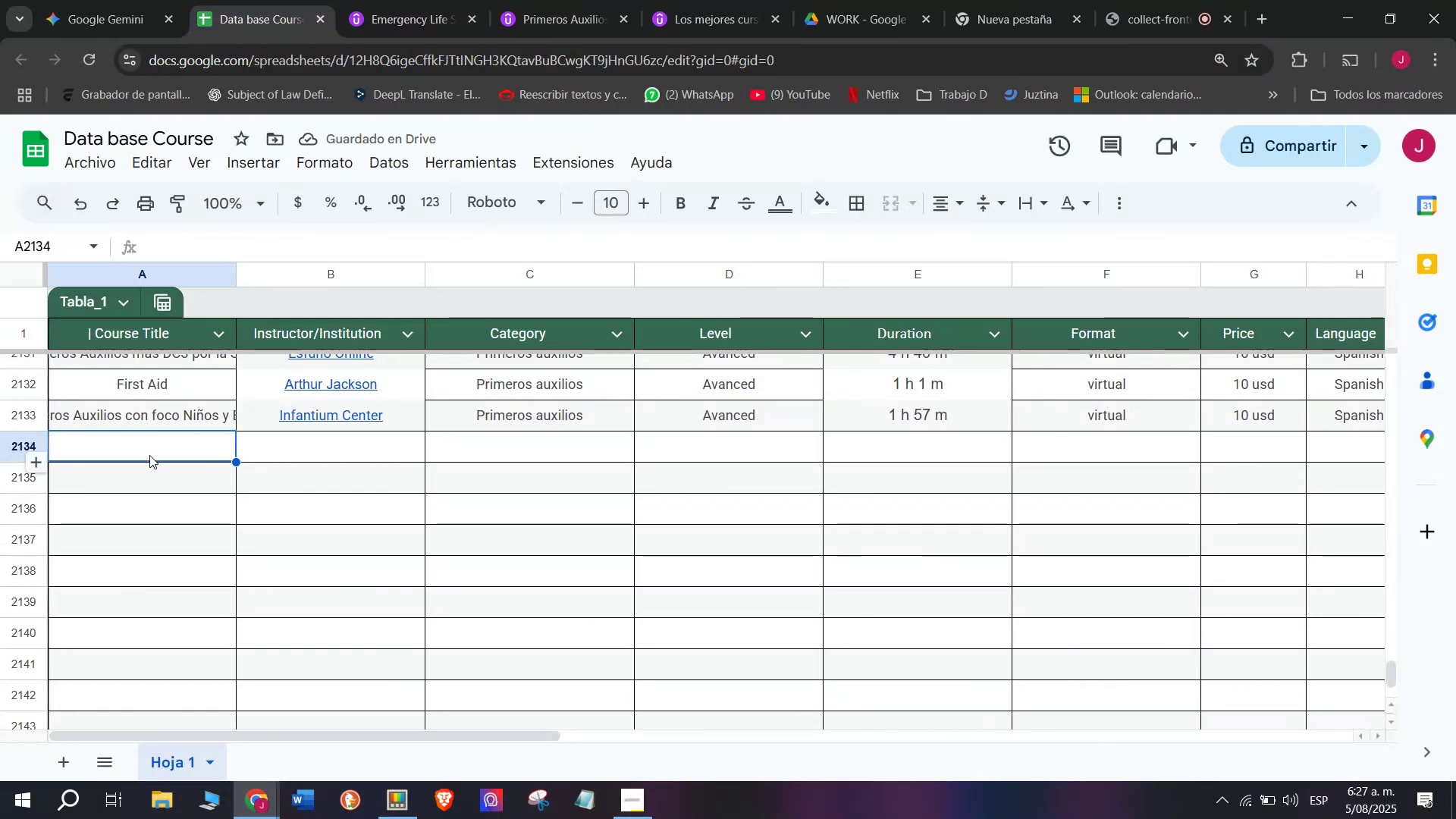 
double_click([149, 455])
 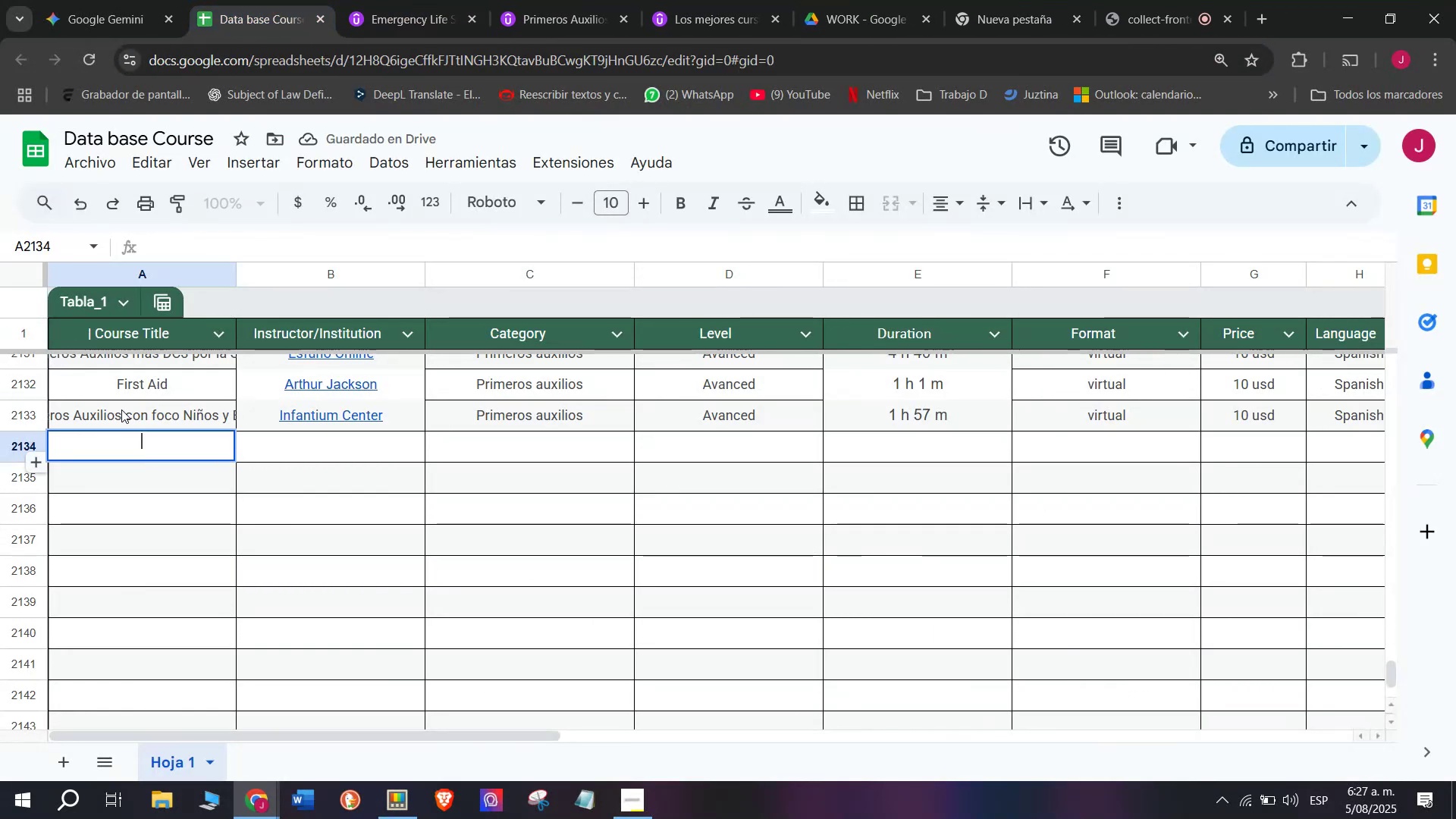 
key(Z)
 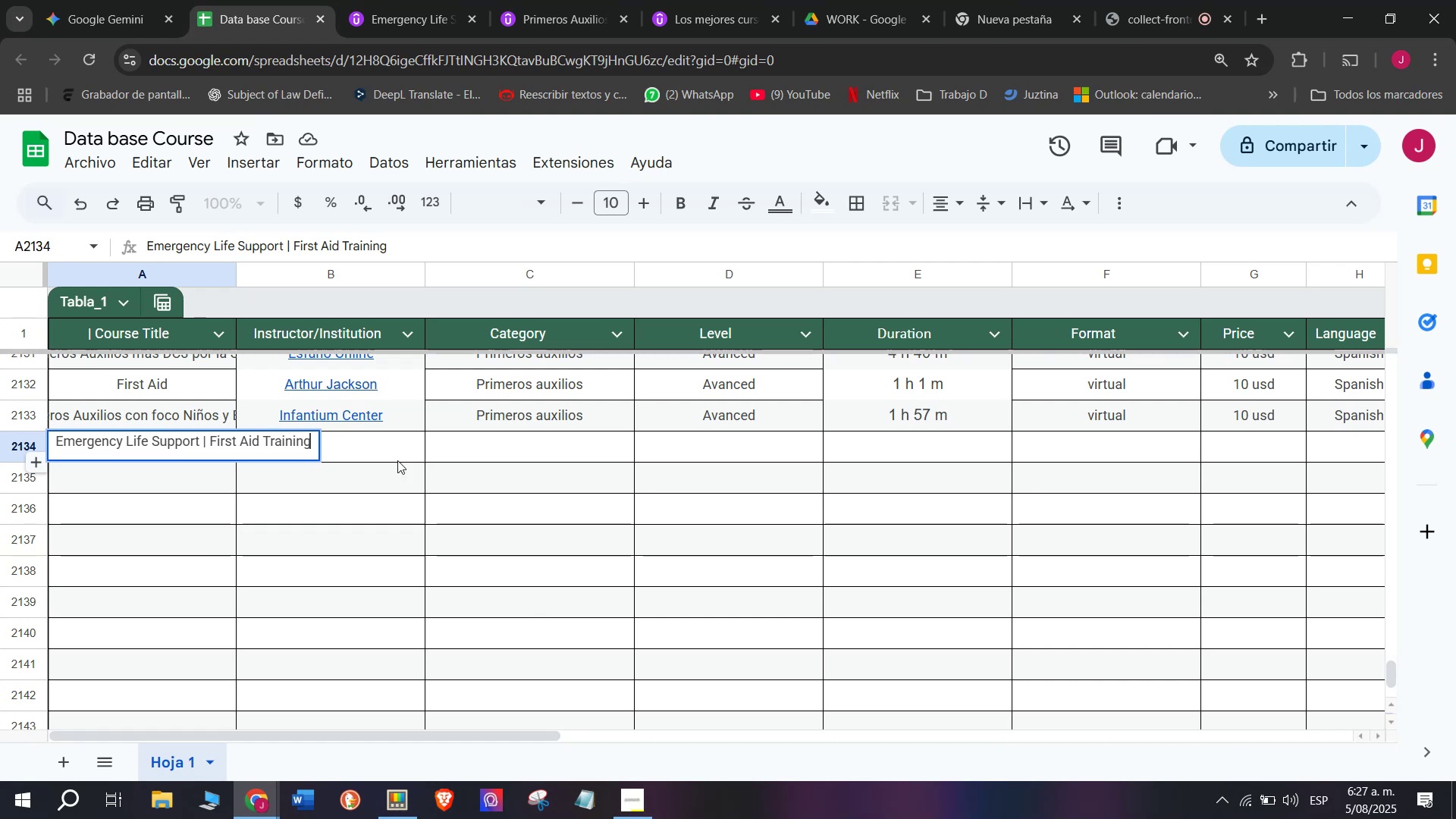 
key(Control+ControlLeft)
 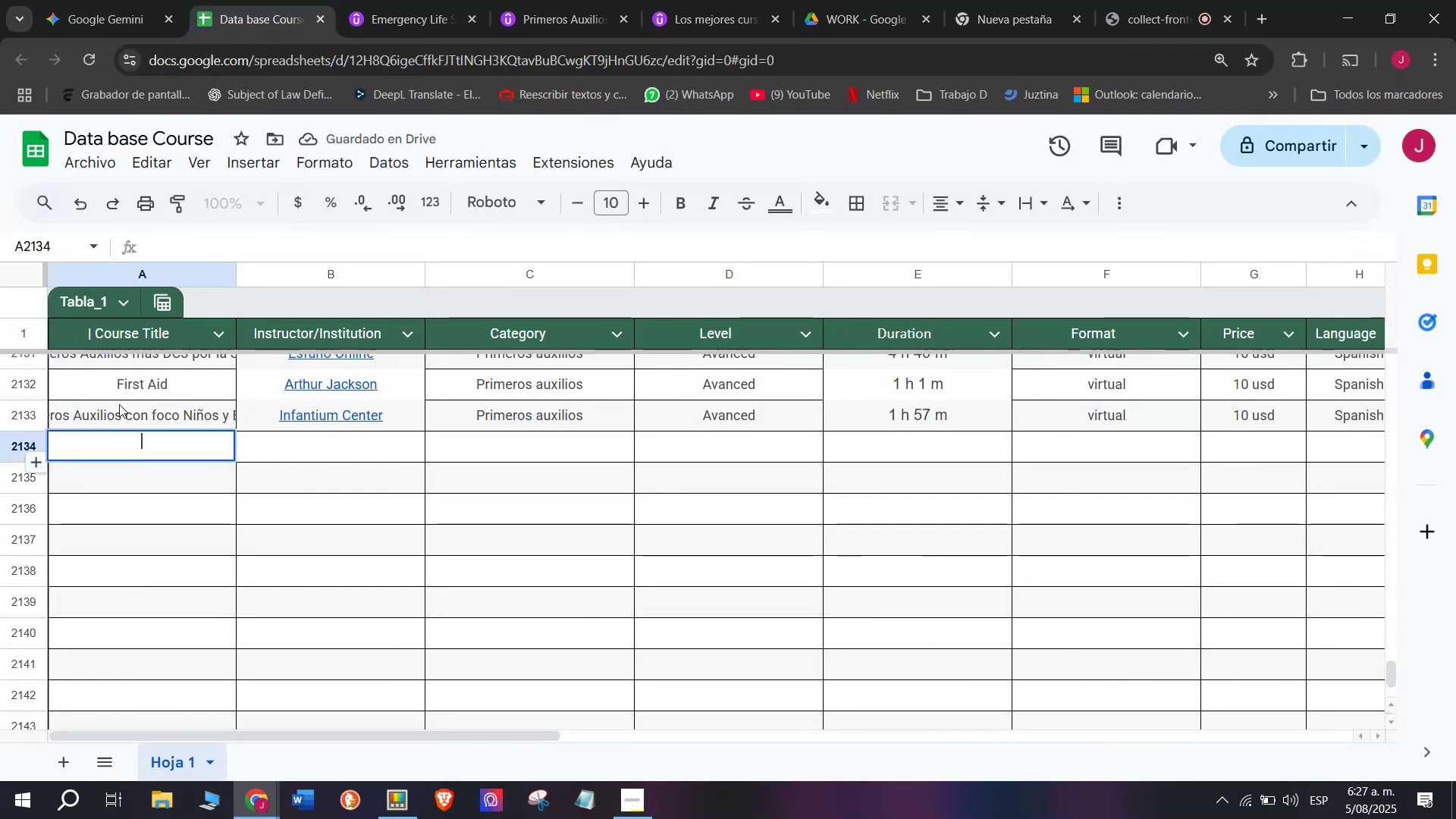 
key(Control+V)
 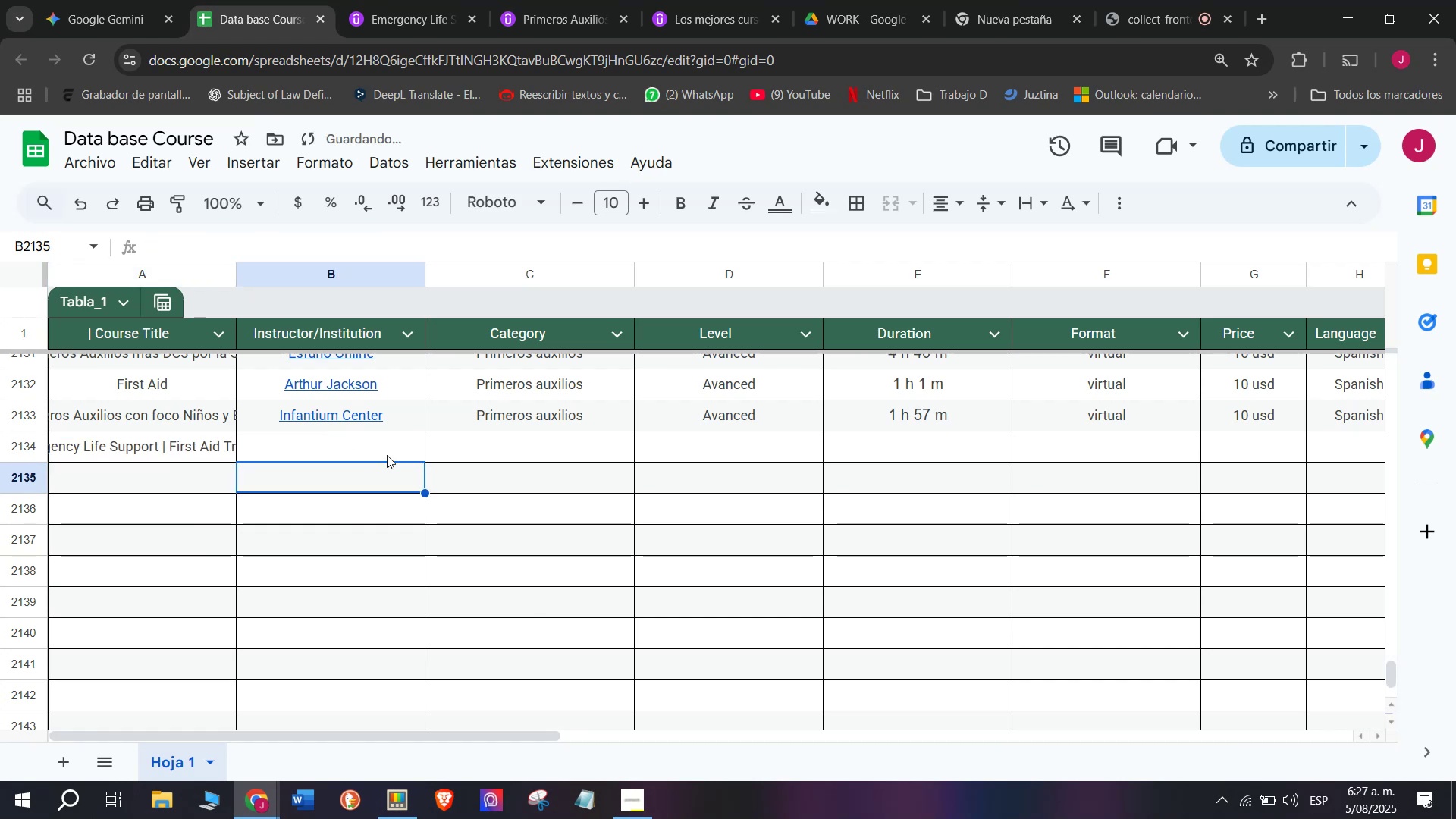 
double_click([319, 434])
 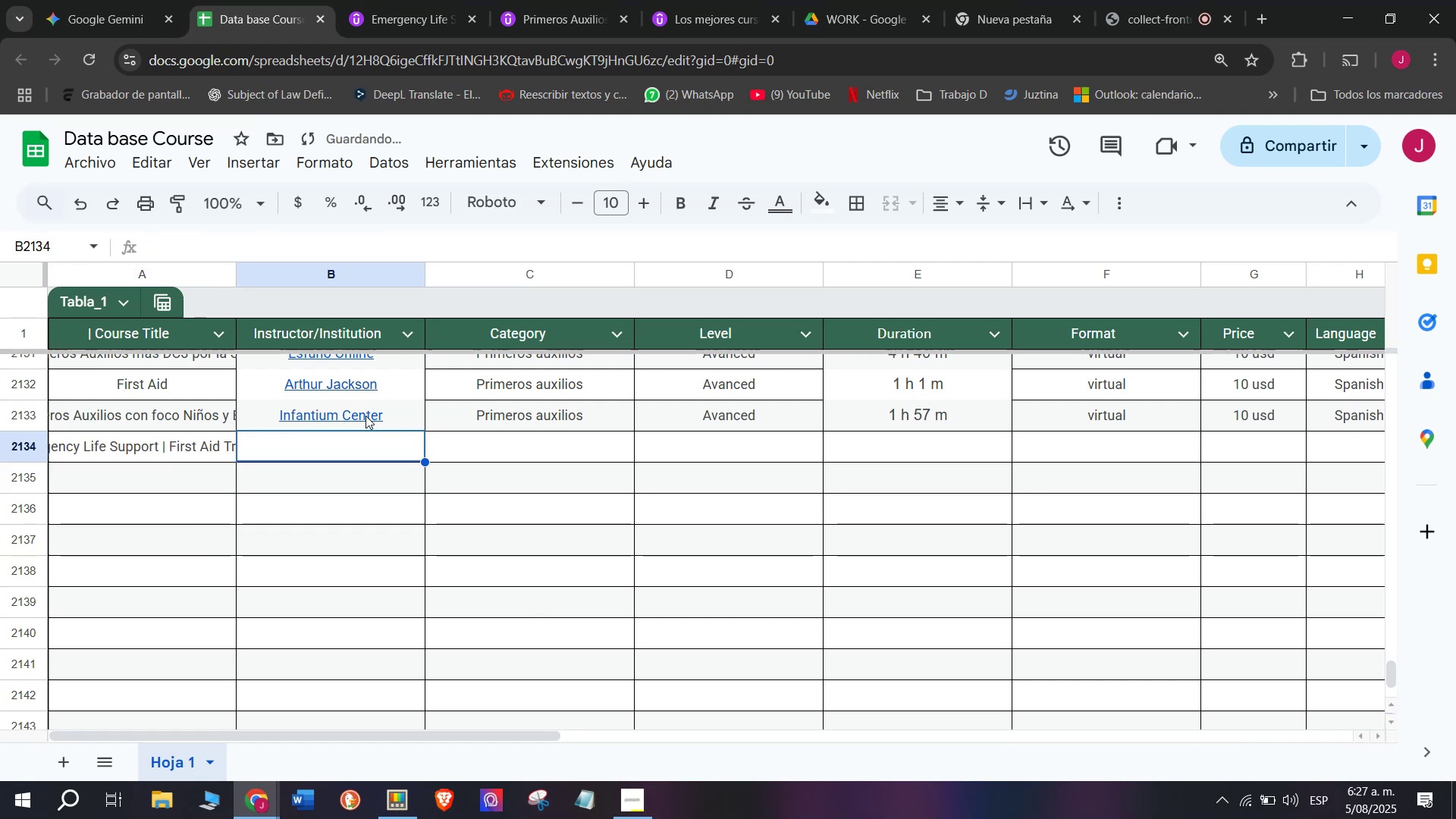 
triple_click([366, 416])
 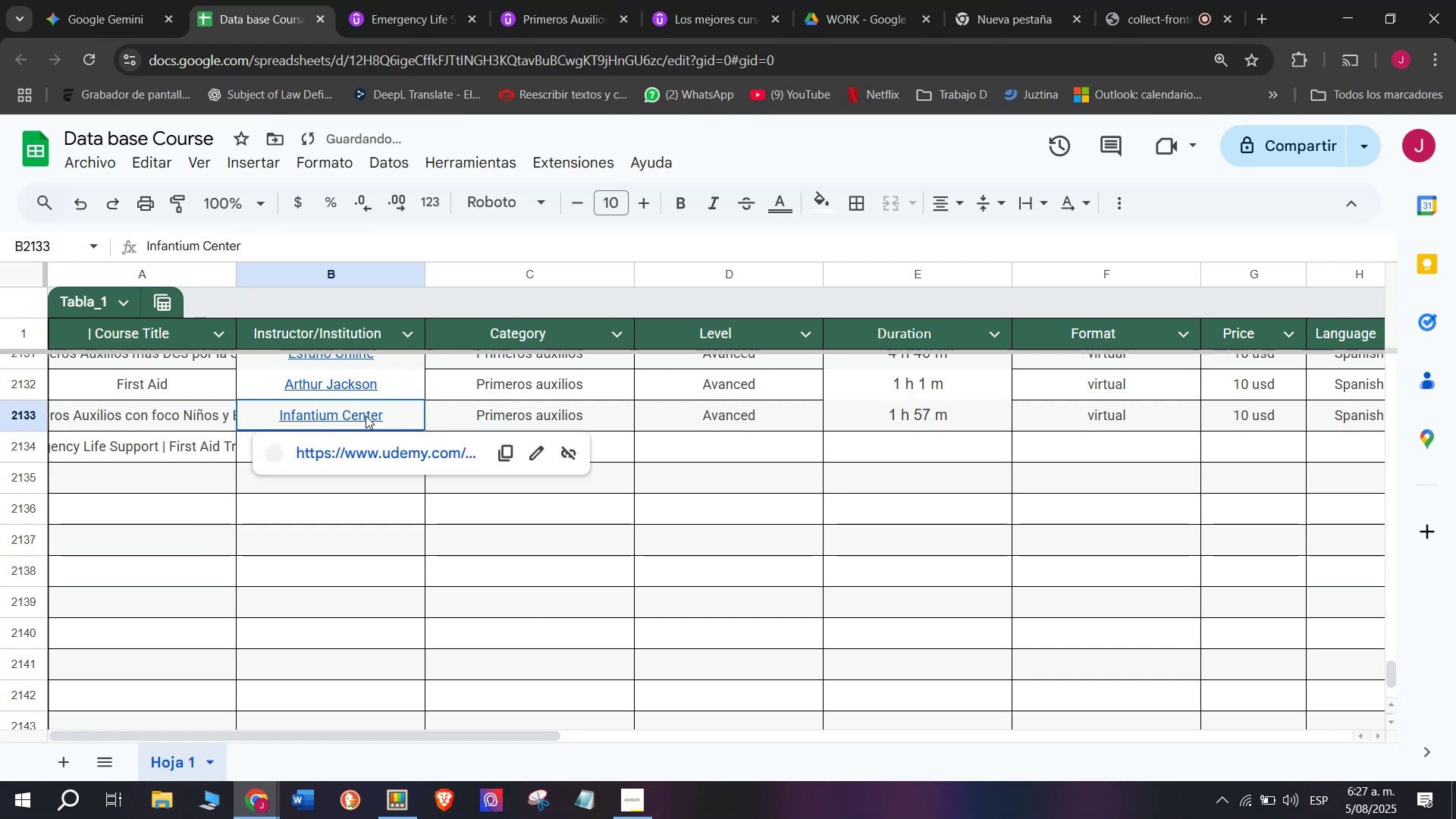 
key(Break)
 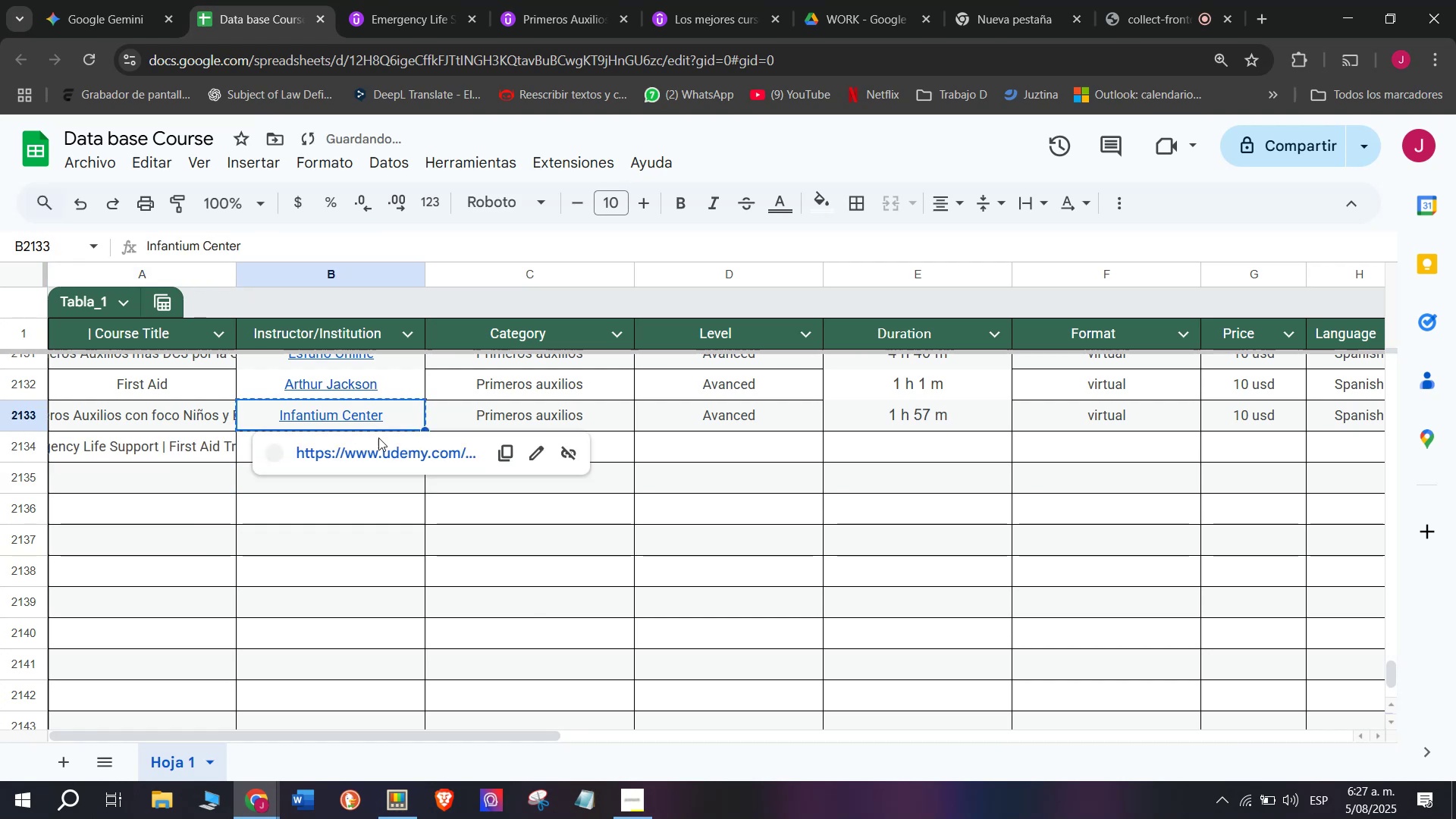 
key(Control+C)
 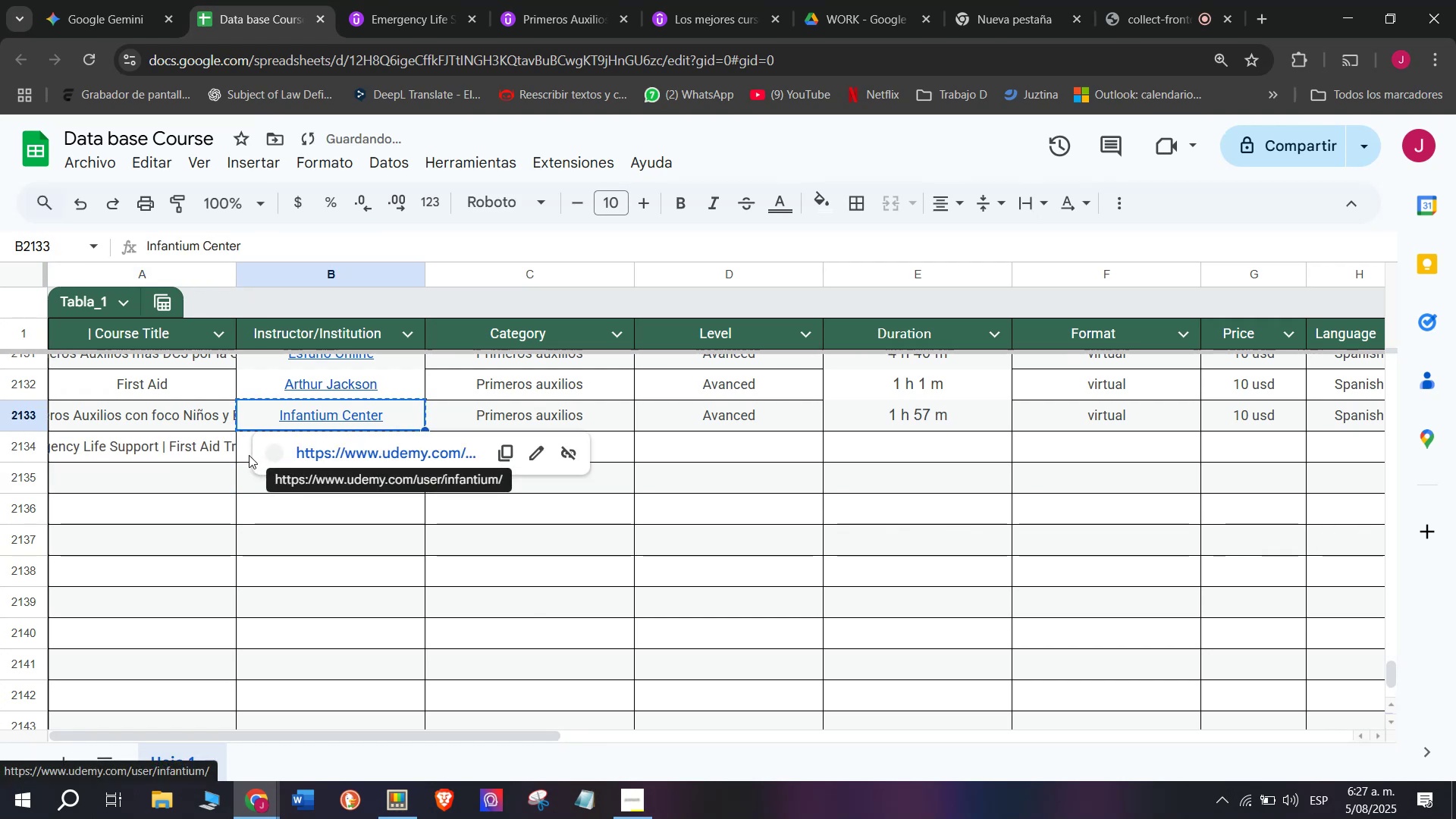 
key(Control+ControlLeft)
 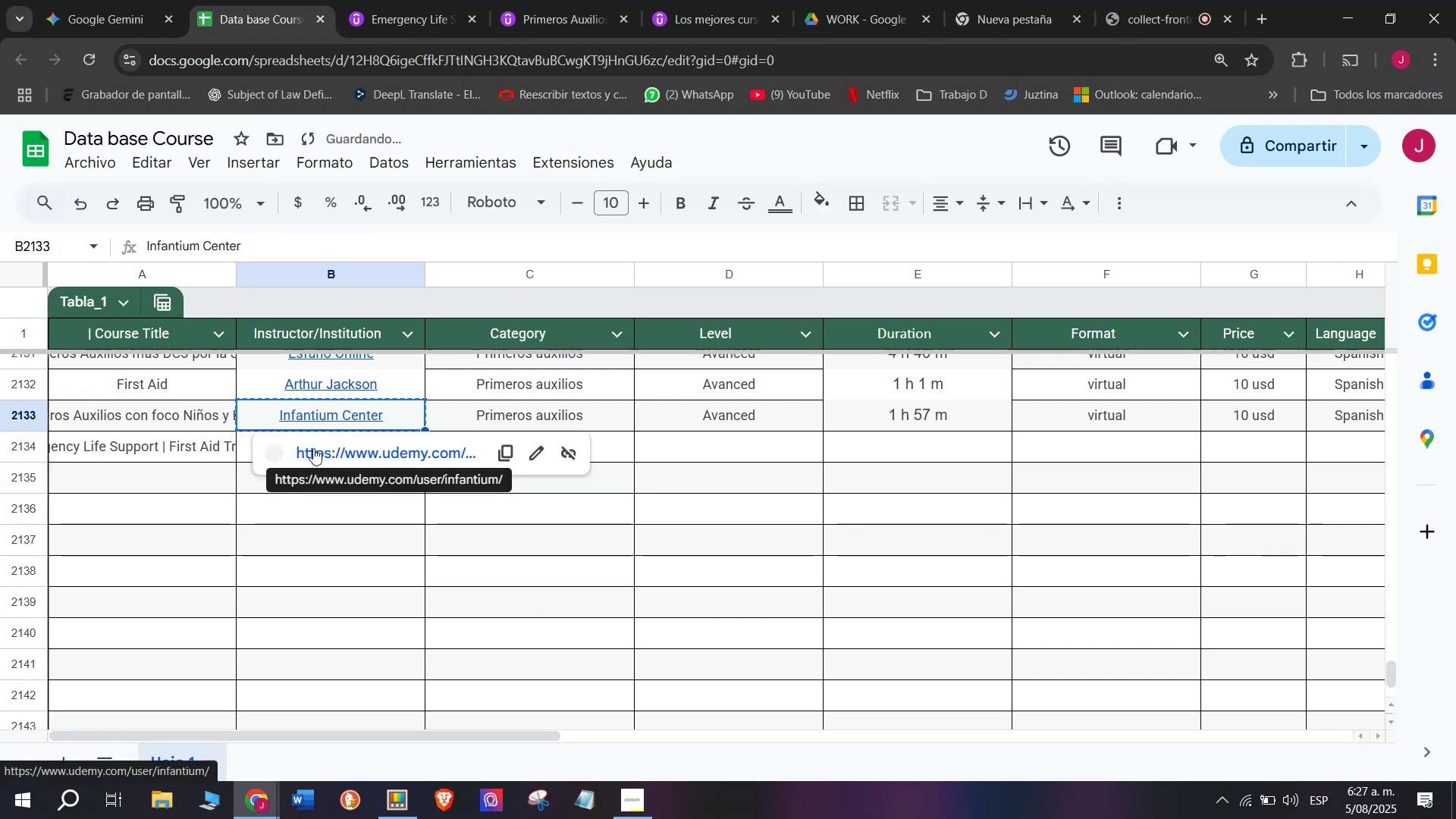 
left_click([249, 455])
 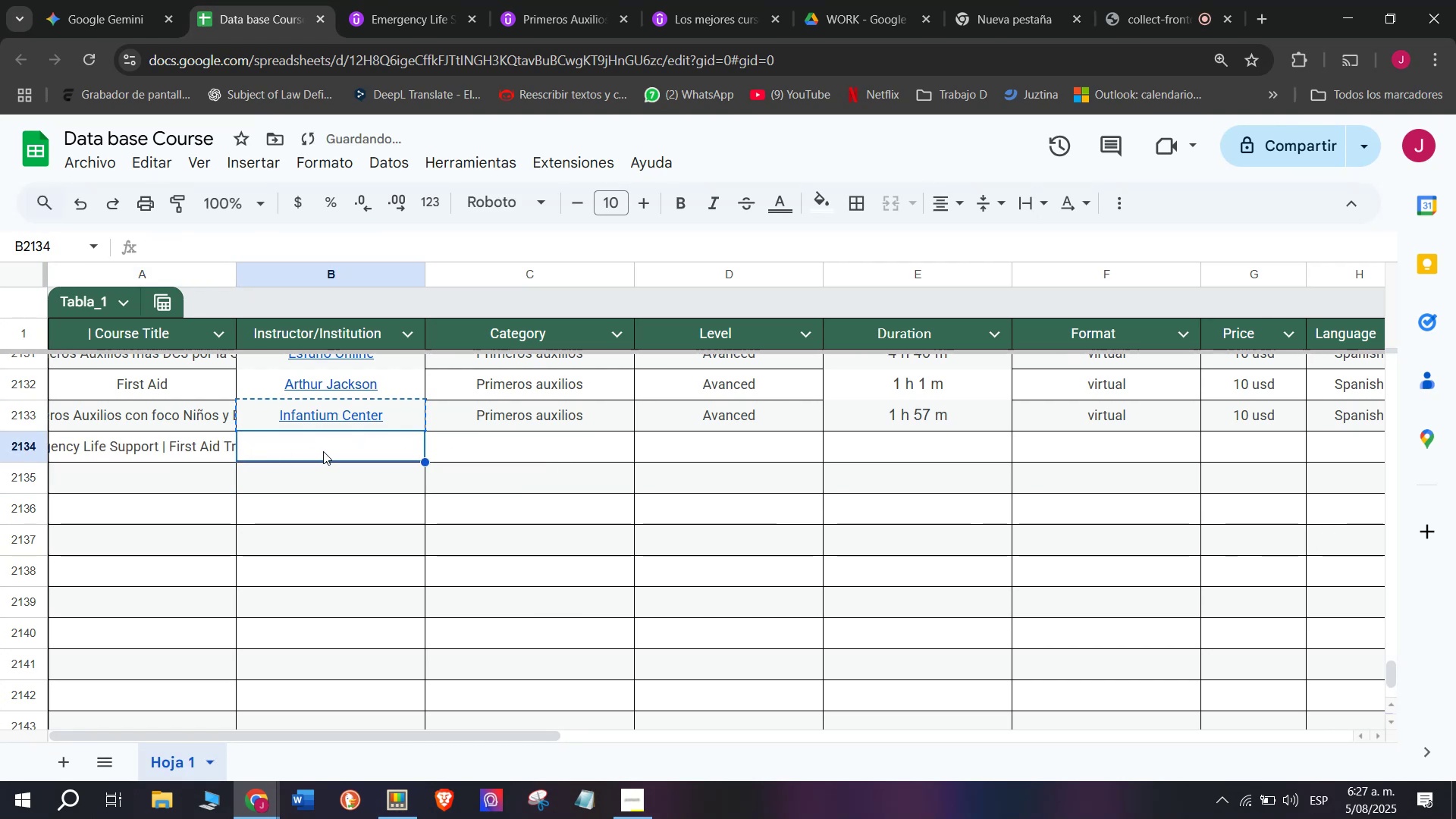 
key(Control+ControlLeft)
 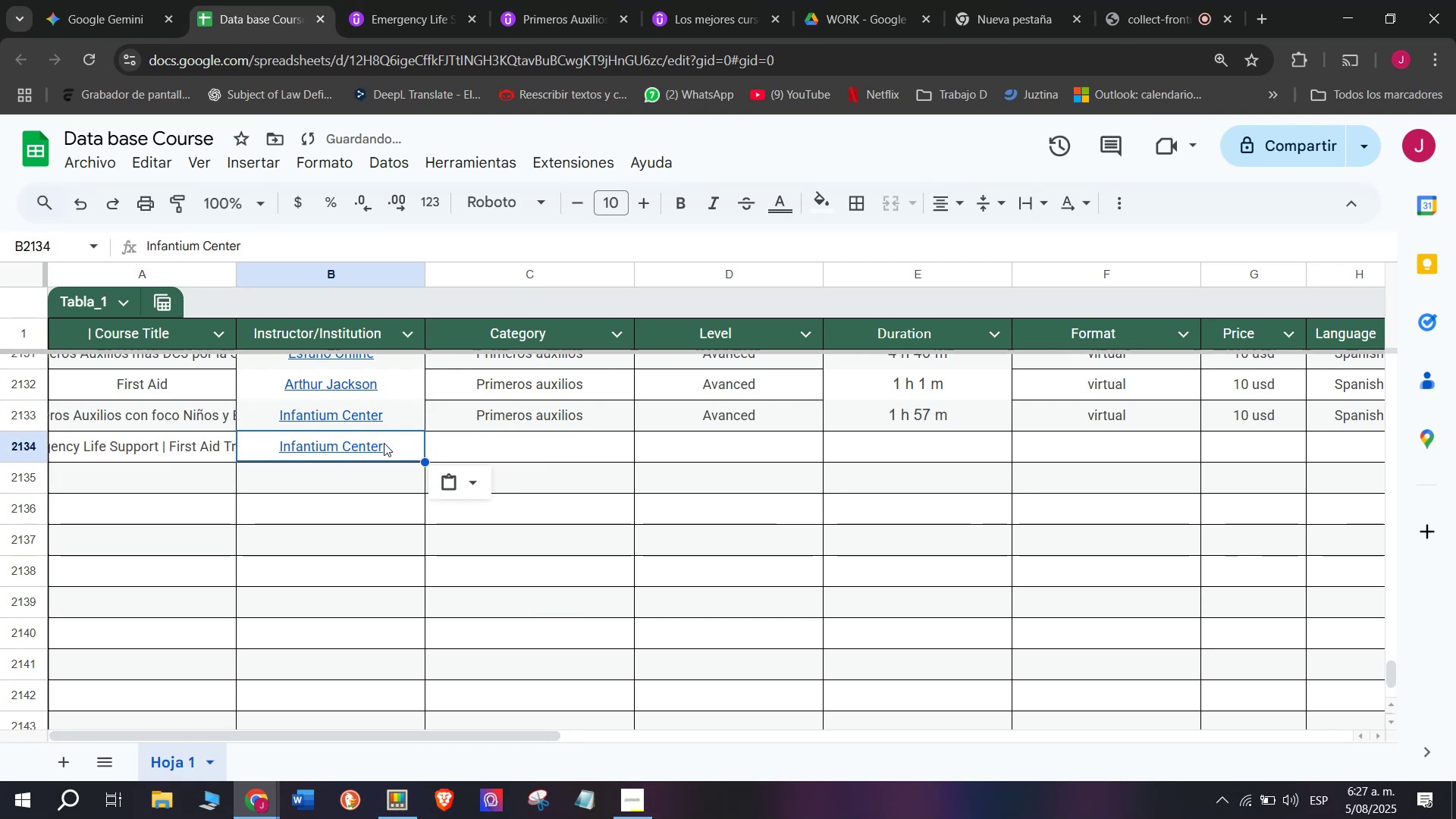 
key(Z)
 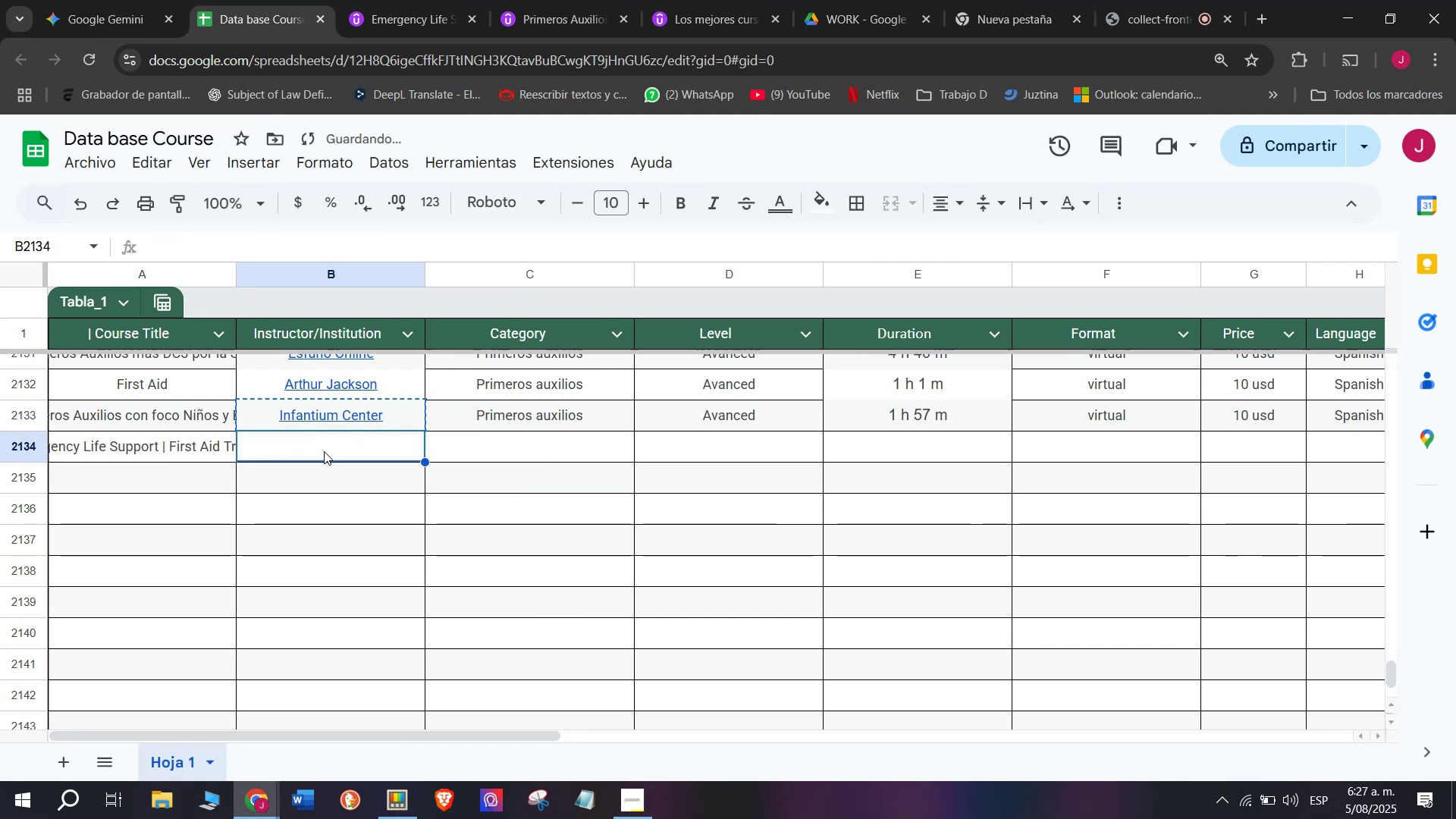 
key(Control+V)
 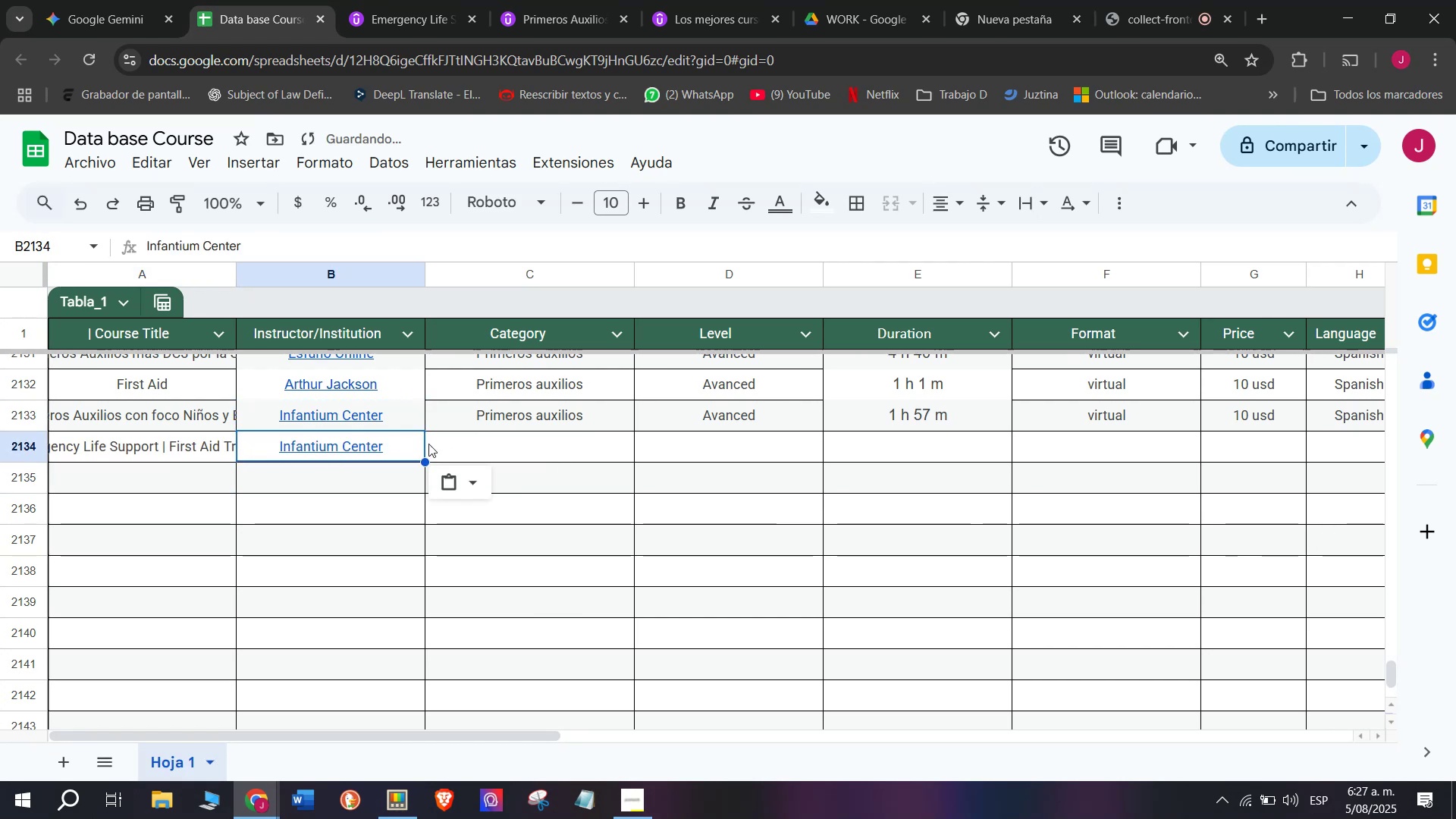 
key(Shift+ShiftLeft)
 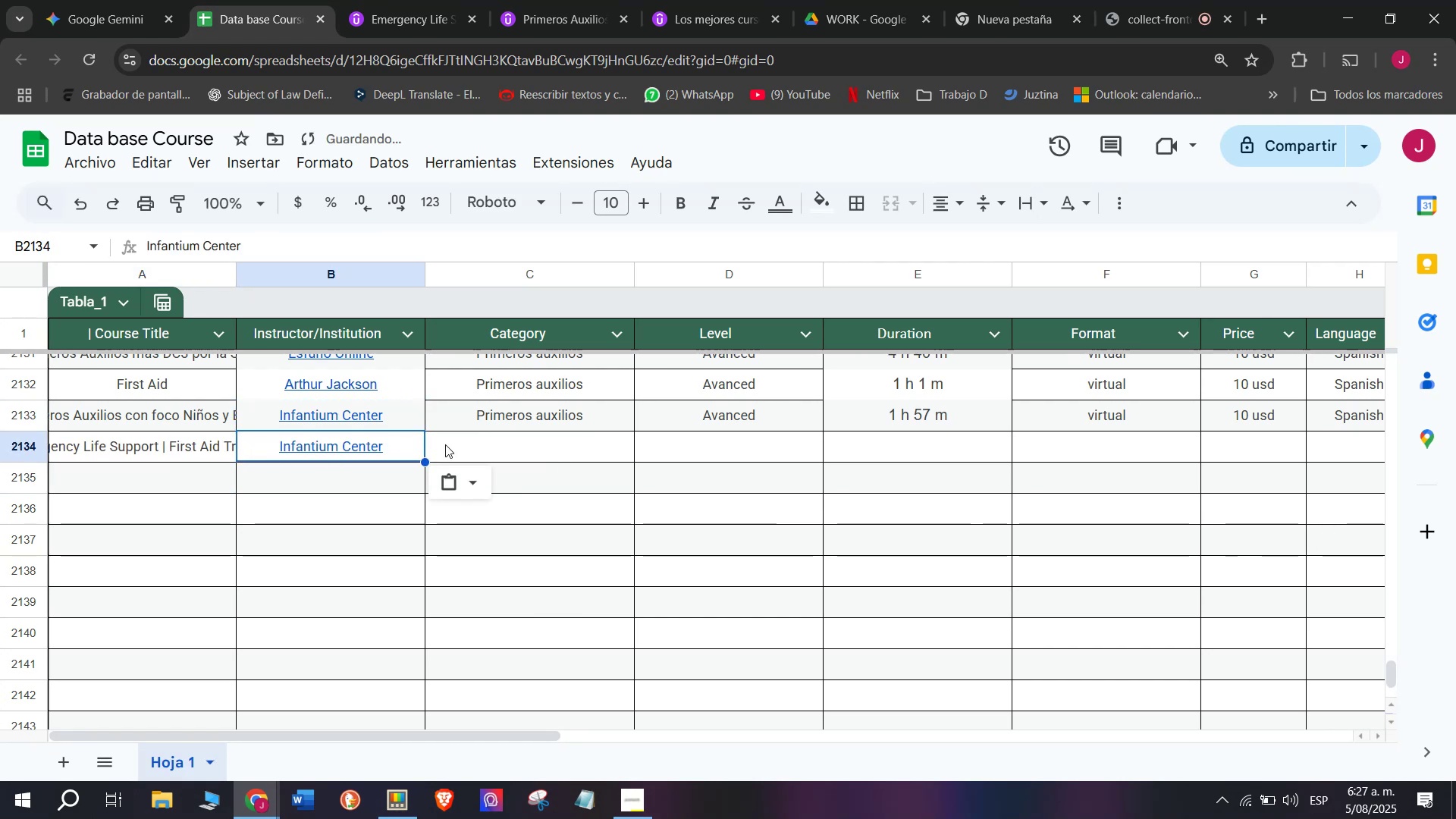 
key(Control+Shift+ControlLeft)
 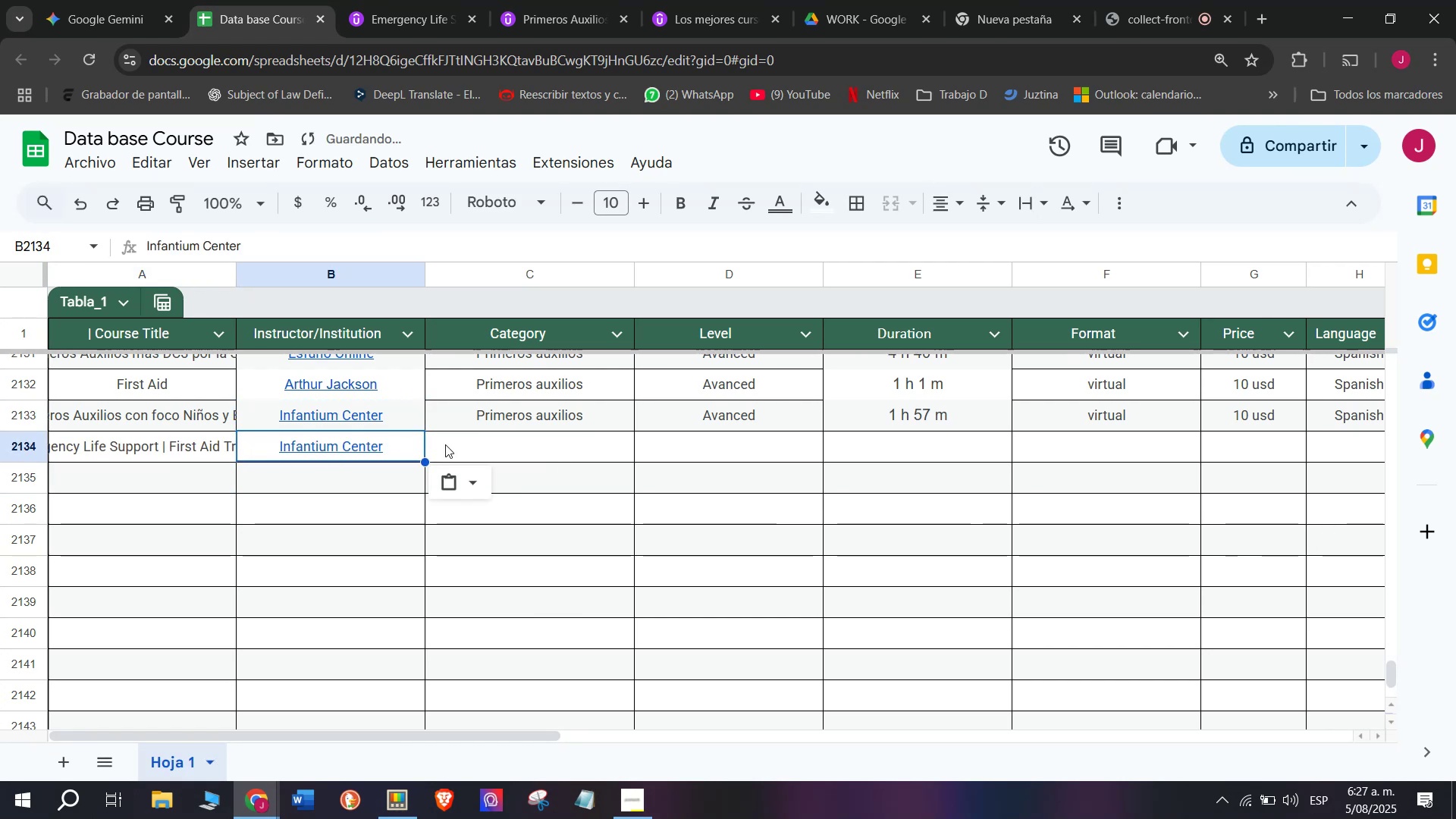 
key(Control+Shift+Z)
 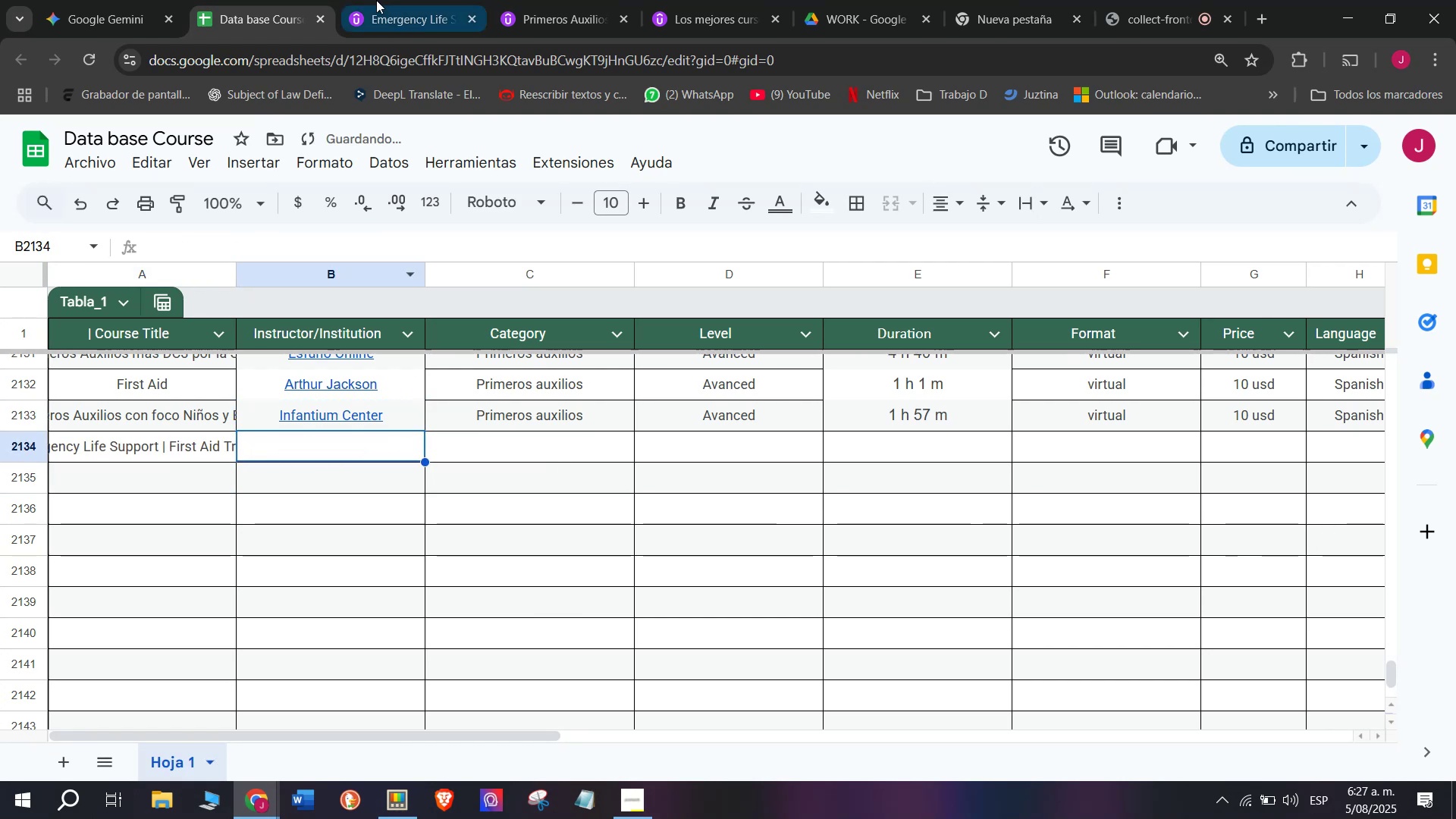 
left_click([376, 0])
 